 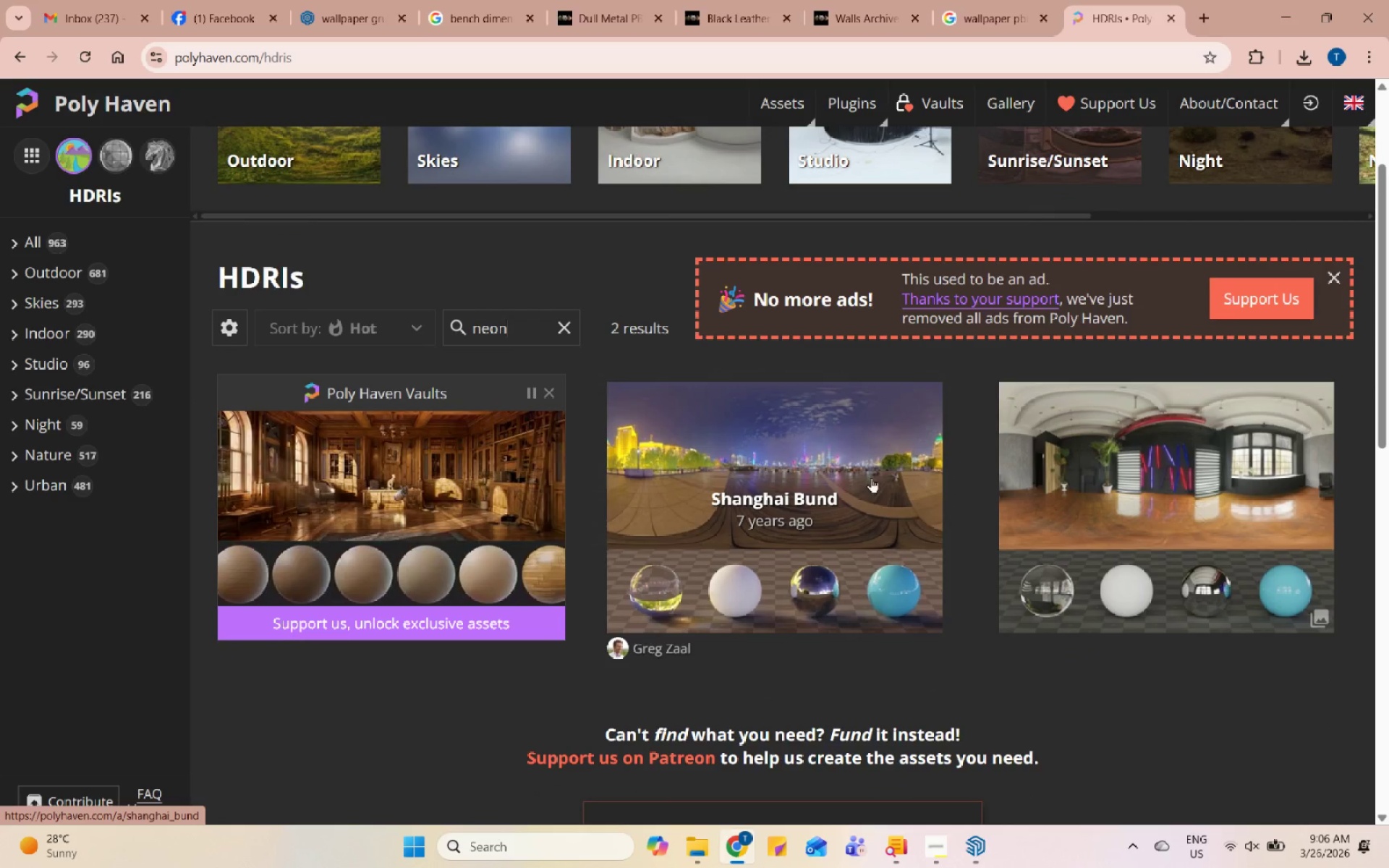 
left_click([874, 471])
 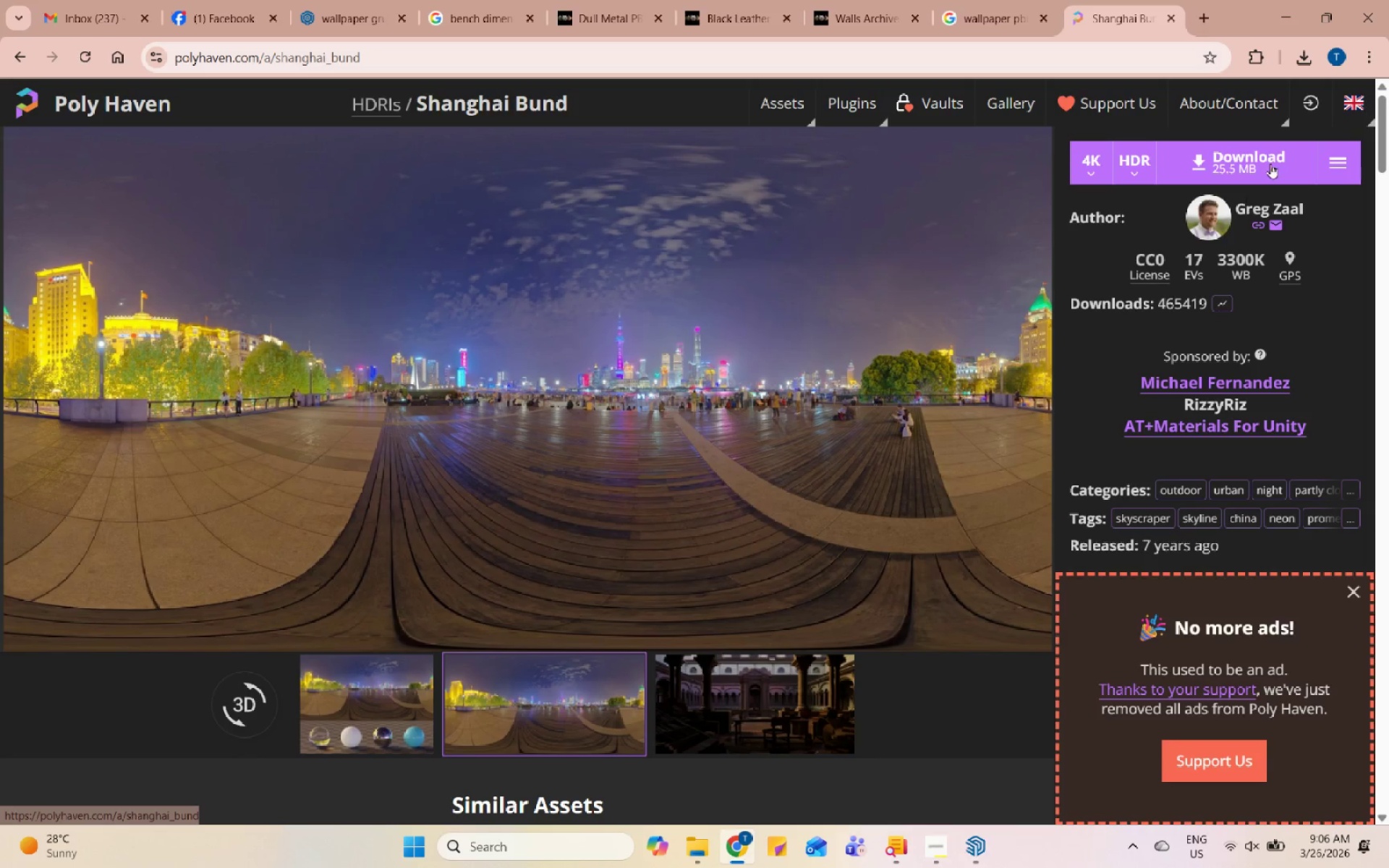 
left_click([1283, 166])
 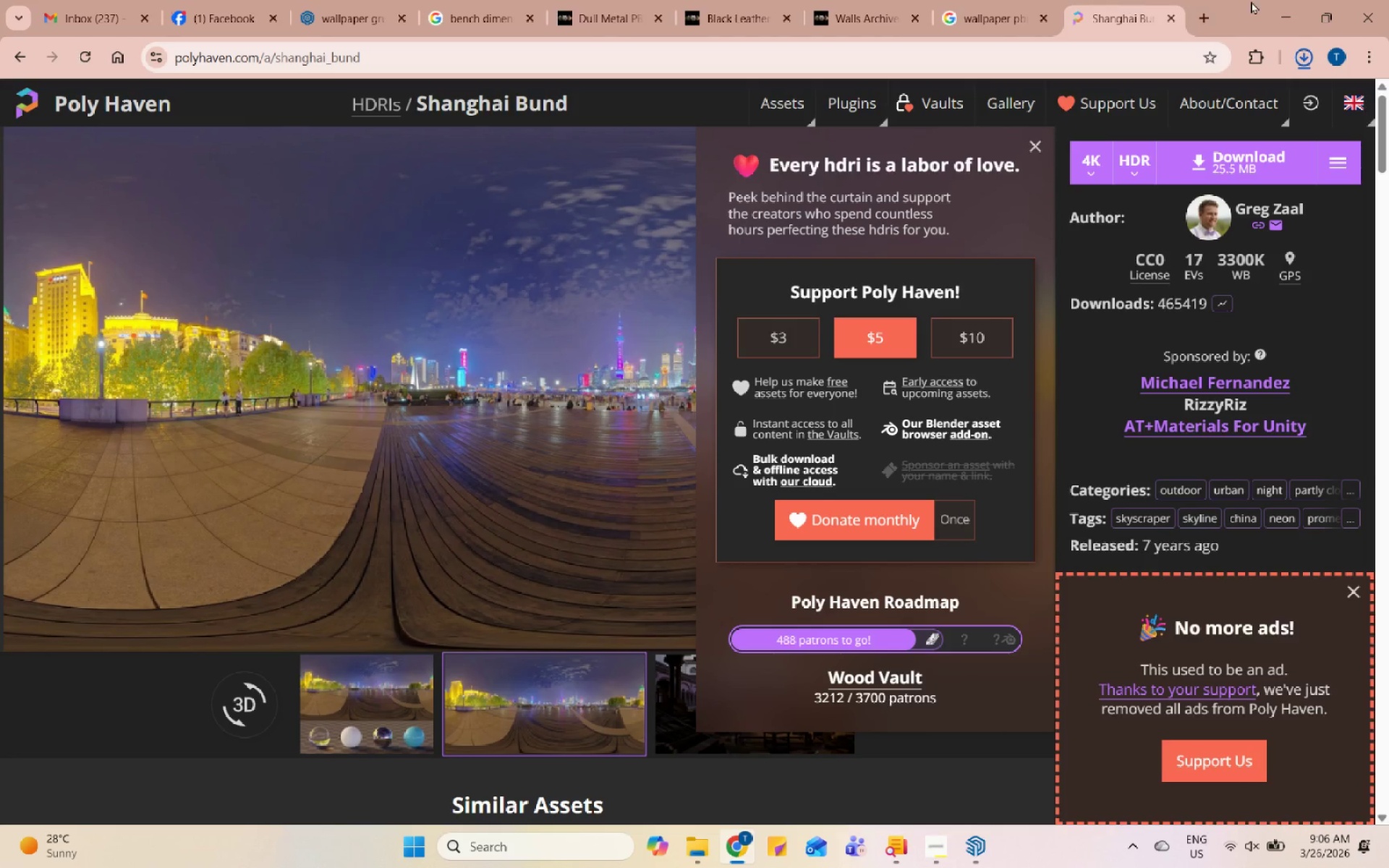 
left_click([1279, 14])
 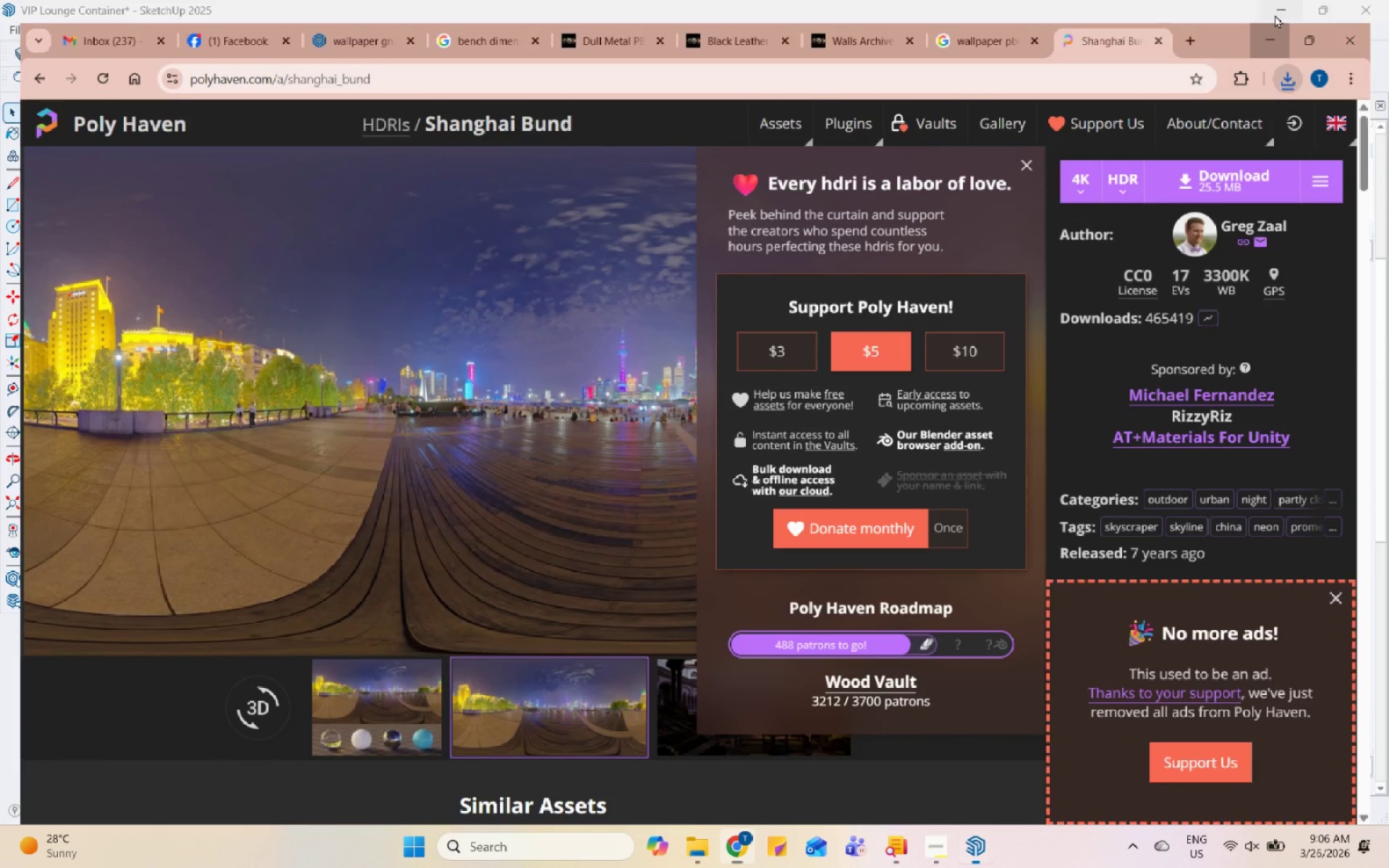 
scroll: coordinate [422, 408], scroll_direction: down, amount: 8.0
 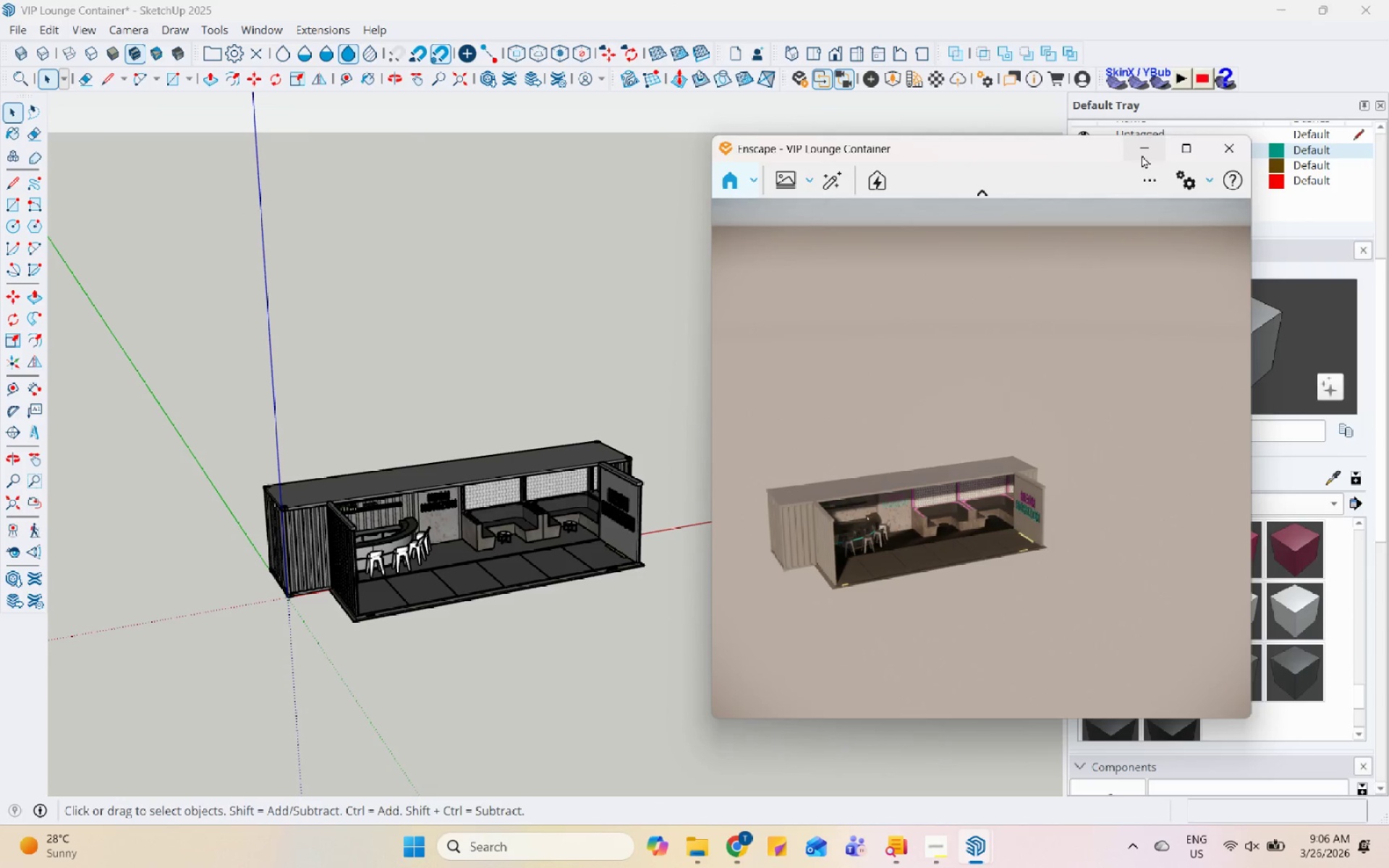 
left_click([1155, 194])
 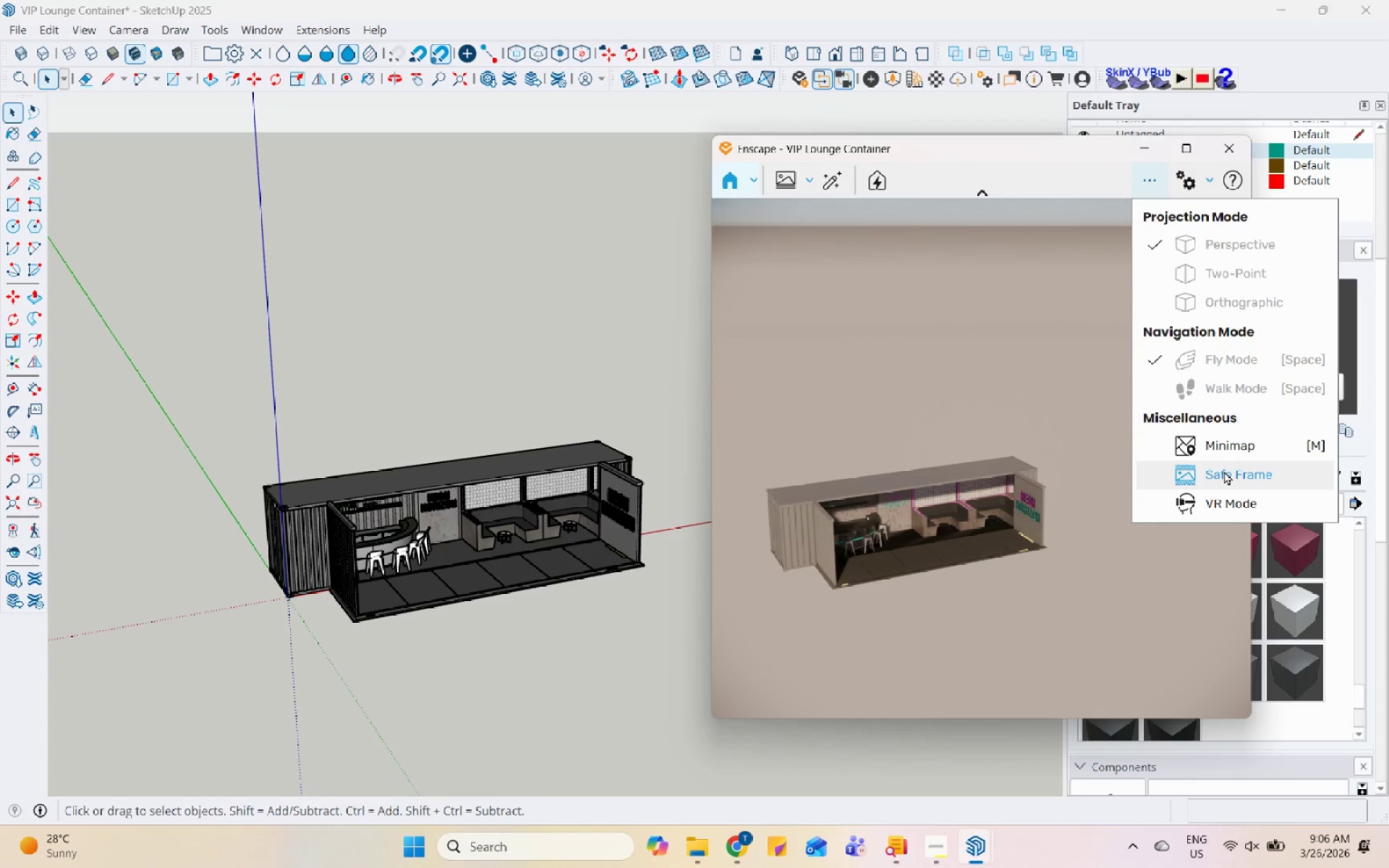 
left_click([1224, 475])
 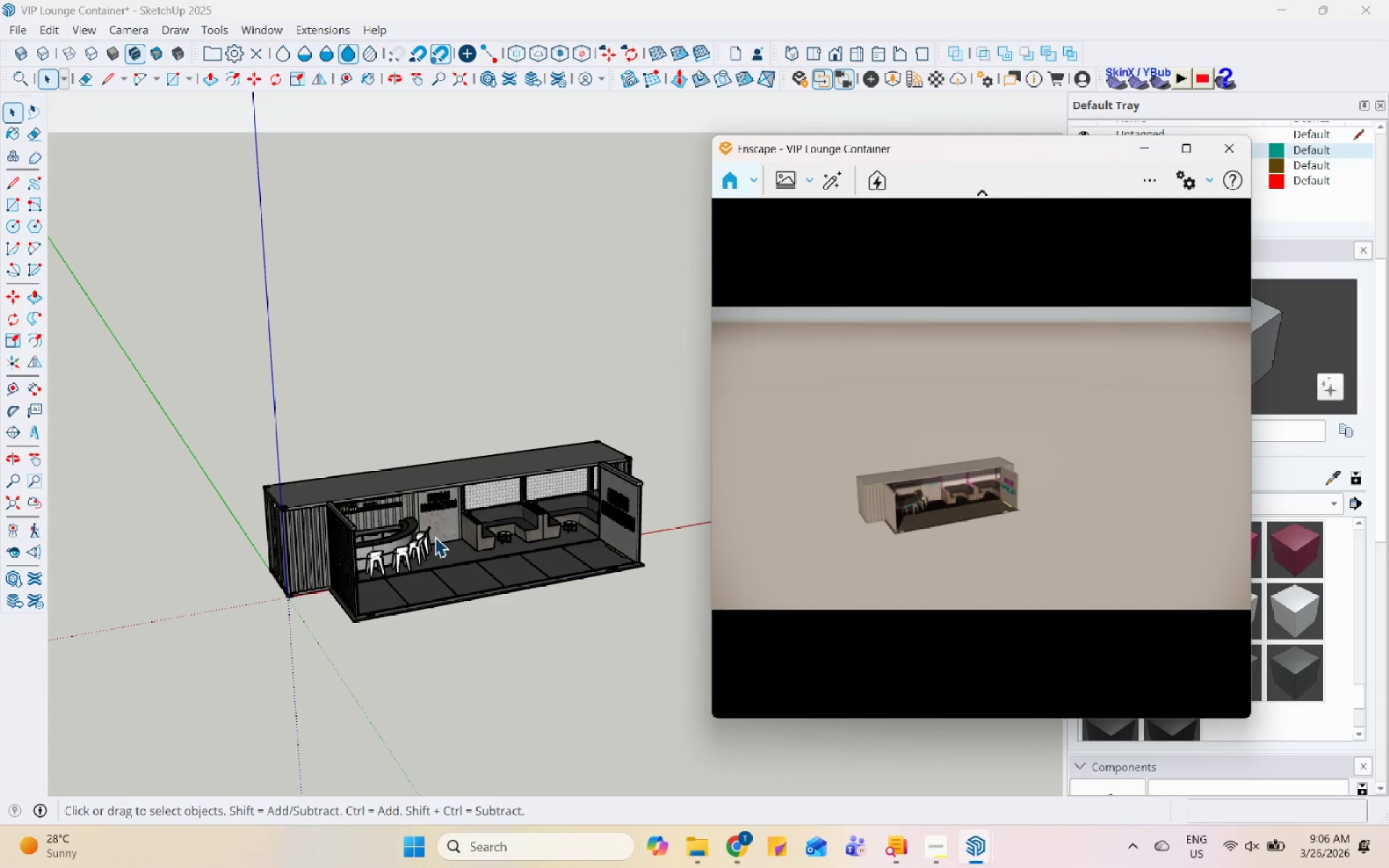 
scroll: coordinate [312, 604], scroll_direction: up, amount: 10.0
 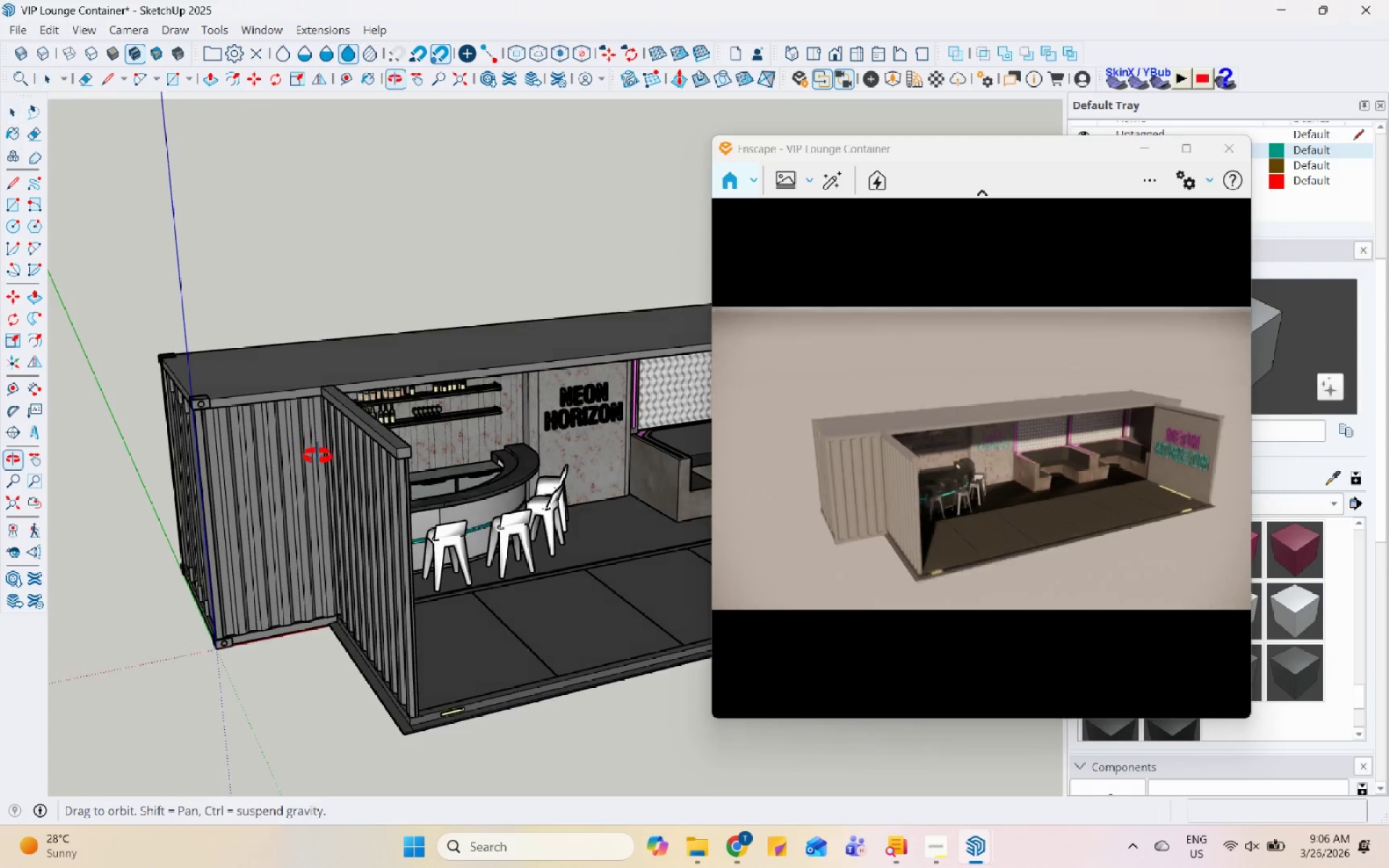 
scroll: coordinate [465, 509], scroll_direction: none, amount: 0.0
 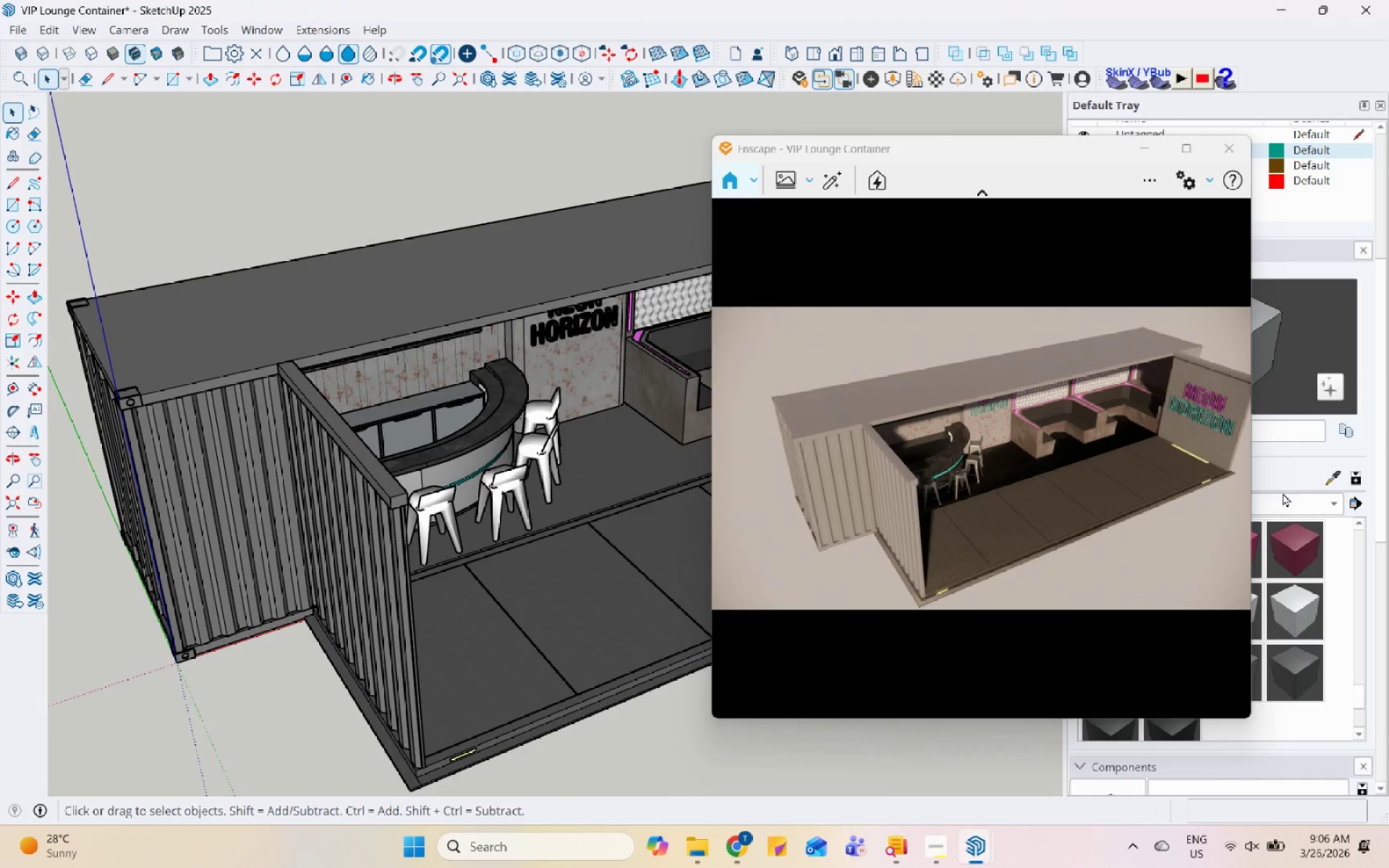 
left_click([1332, 477])
 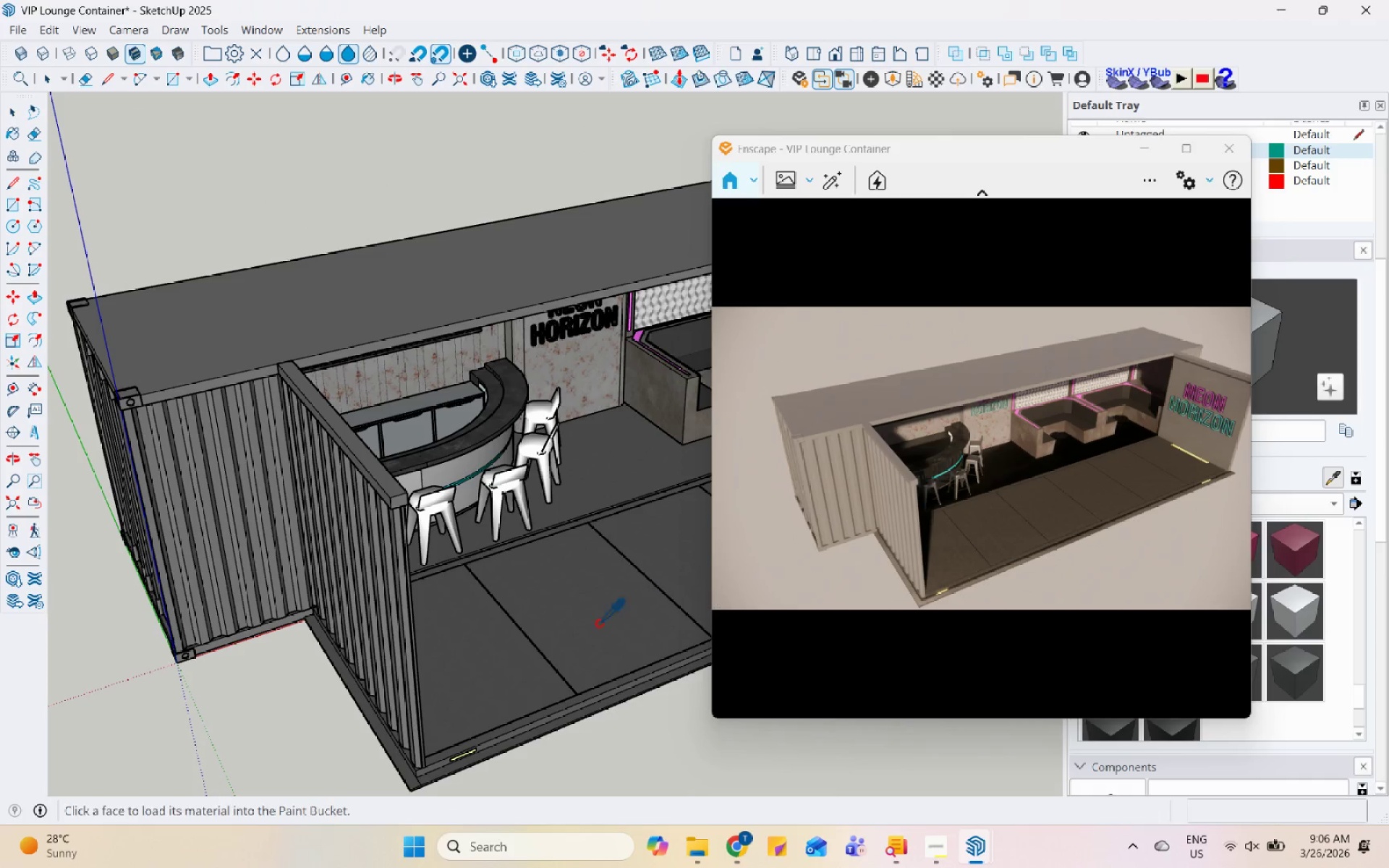 
scroll: coordinate [564, 530], scroll_direction: up, amount: 3.0
 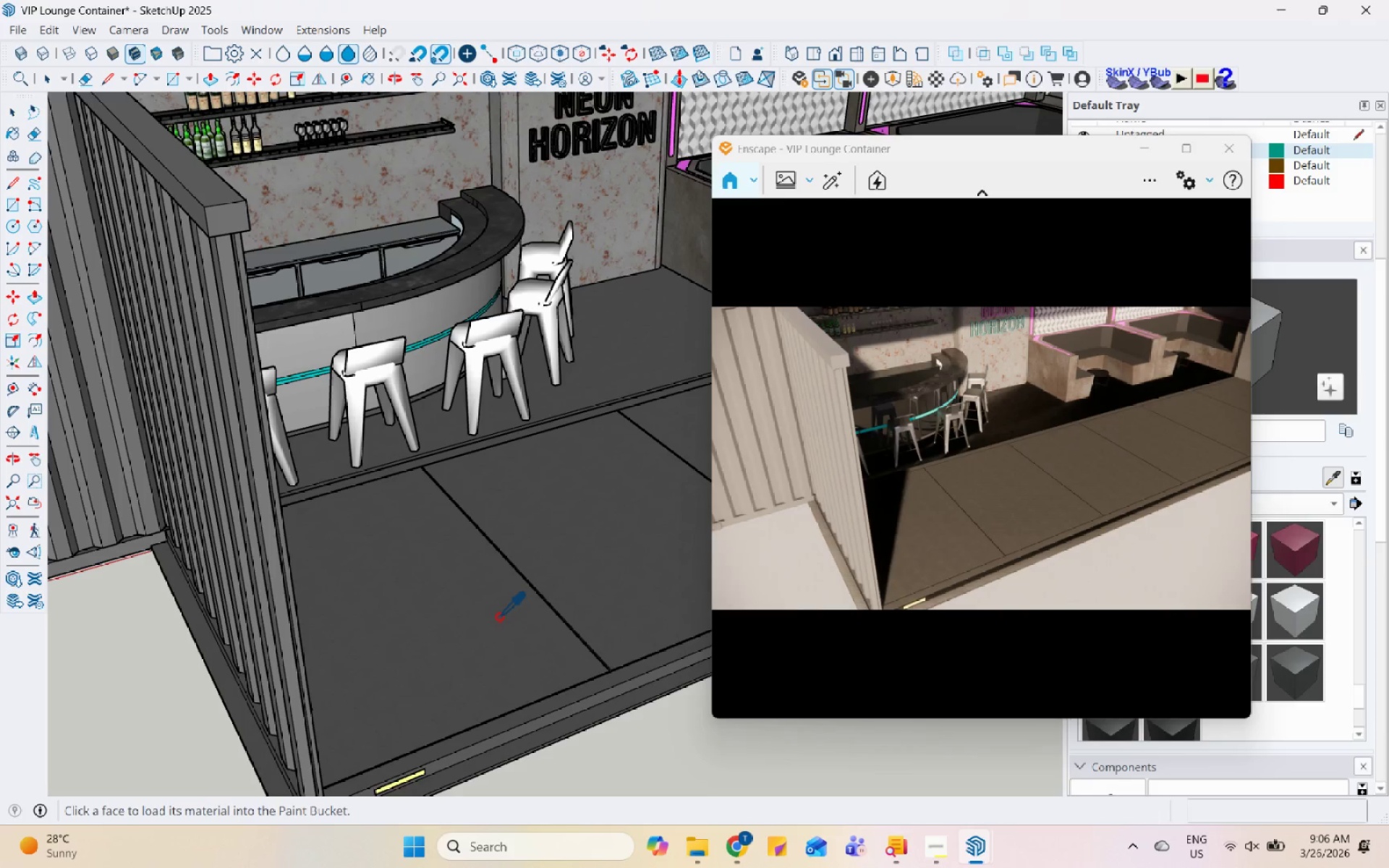 
left_click([498, 617])
 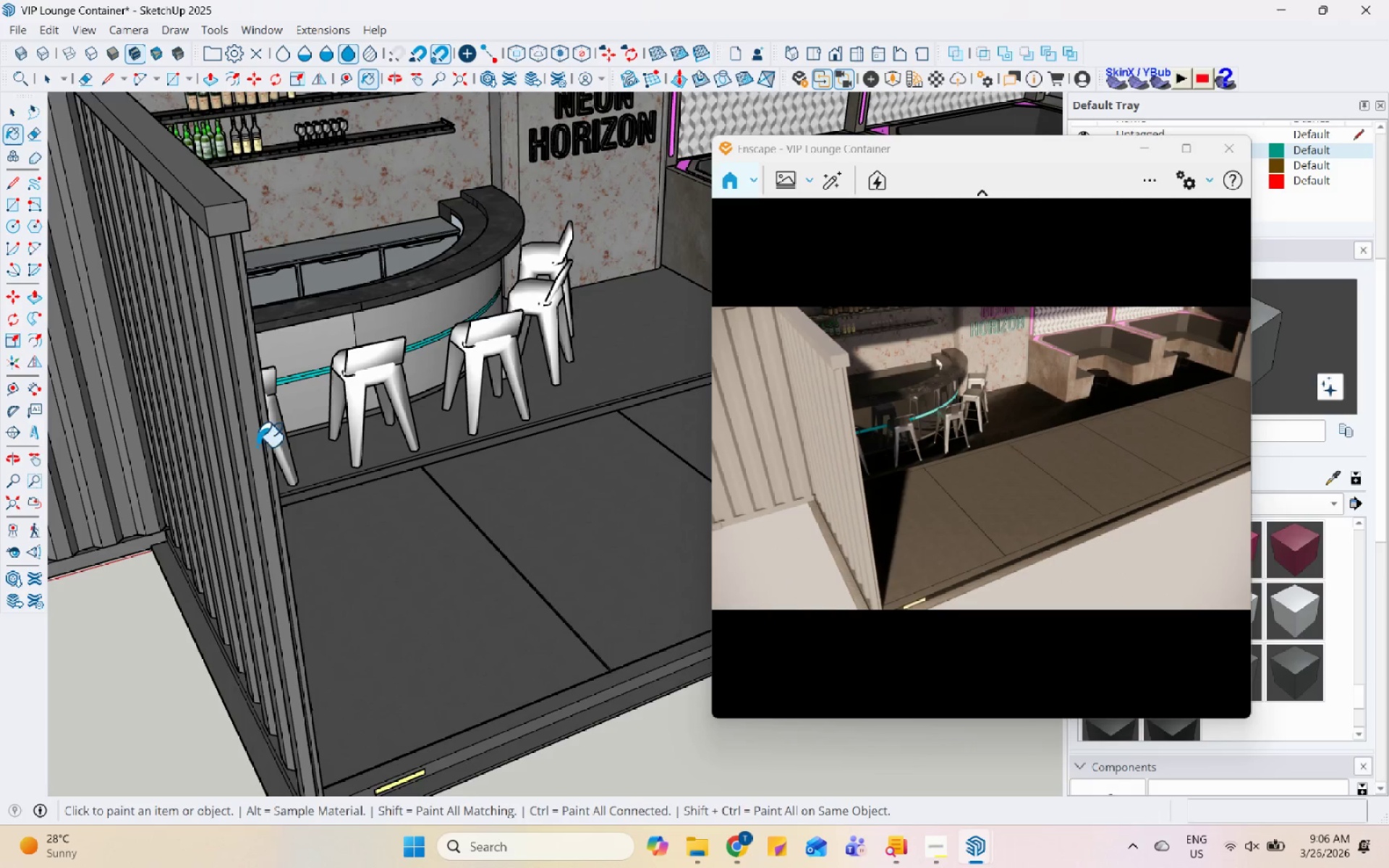 
double_click([228, 420])
 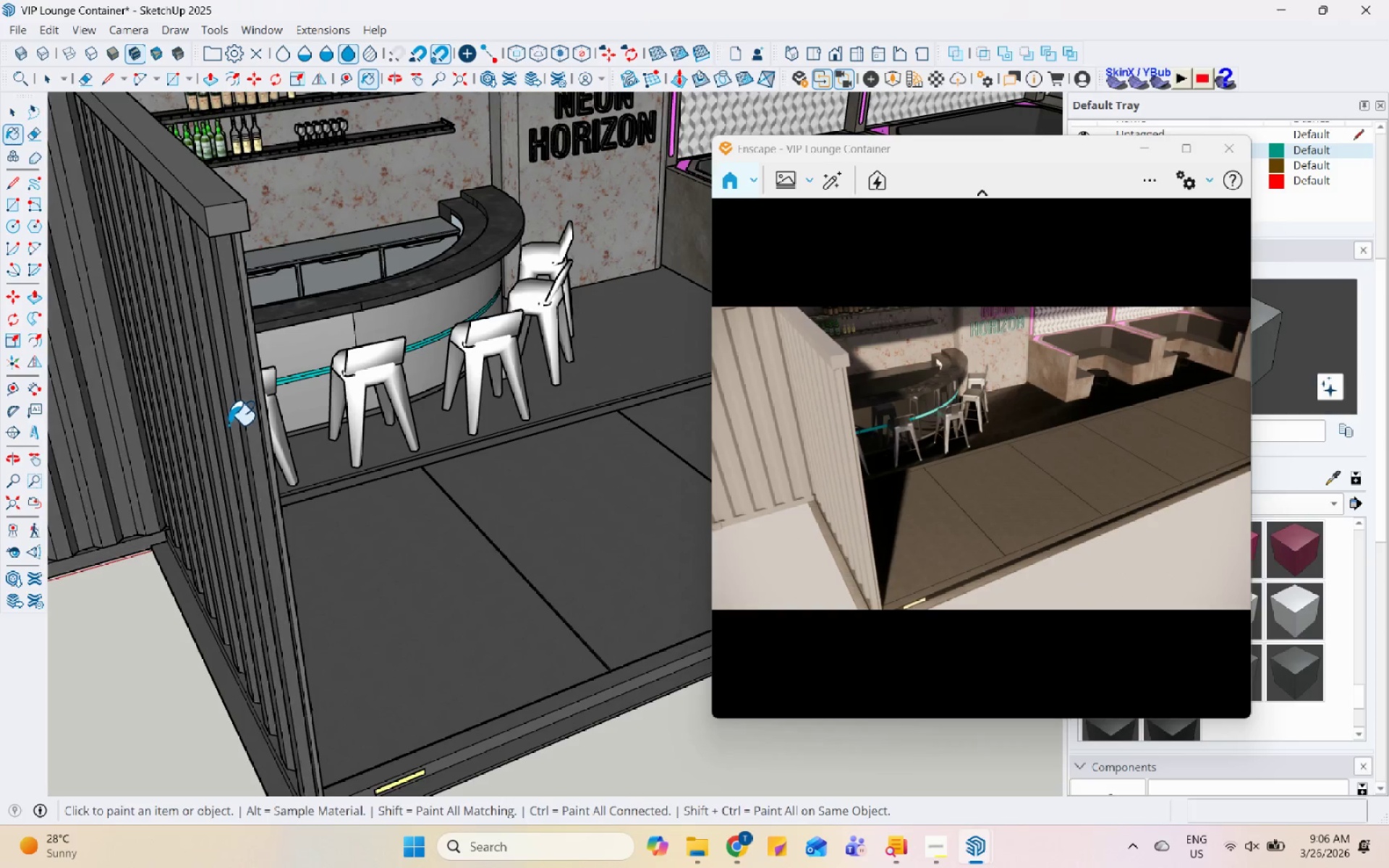 
scroll: coordinate [231, 512], scroll_direction: down, amount: 9.0
 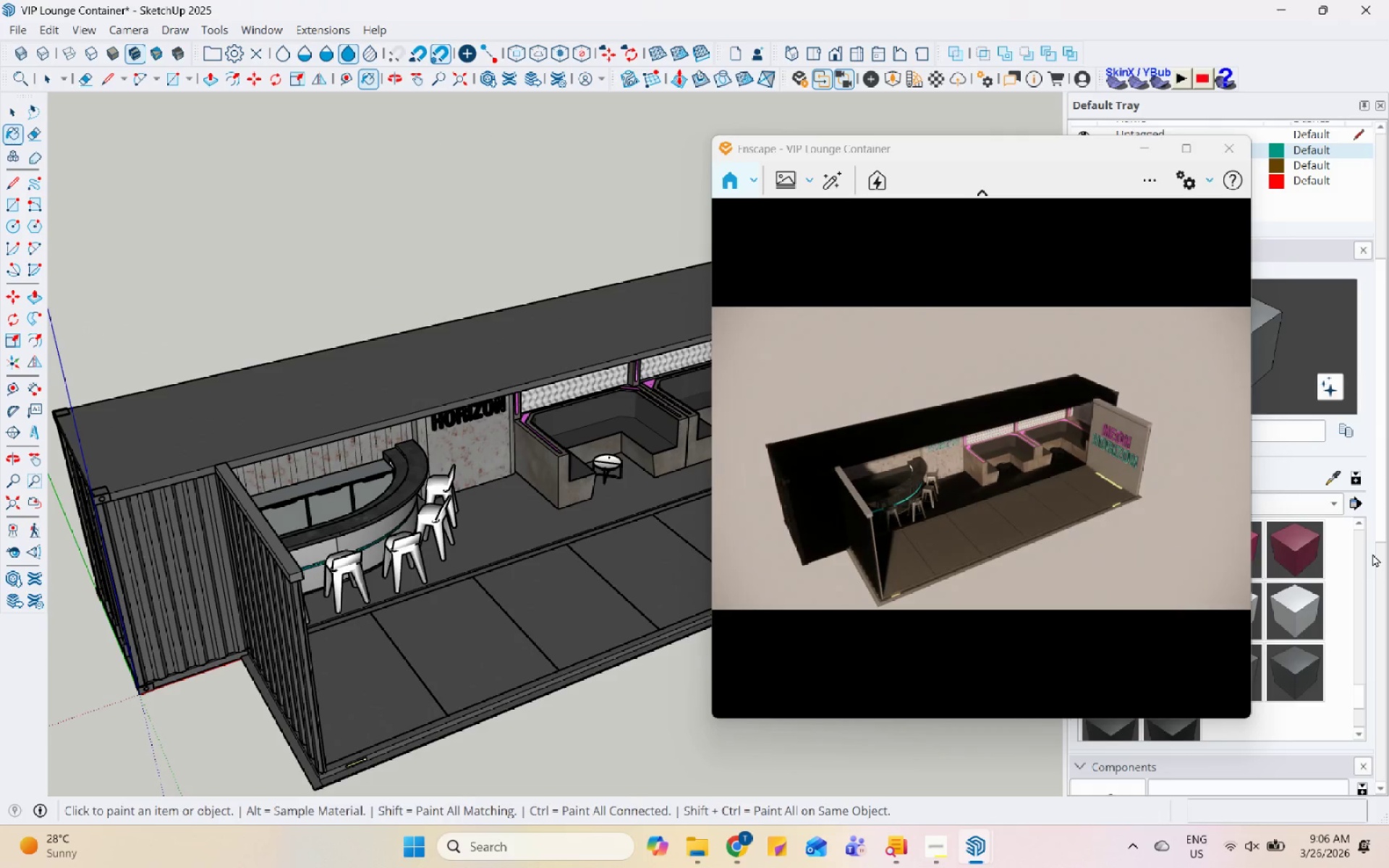 
left_click([1328, 466])
 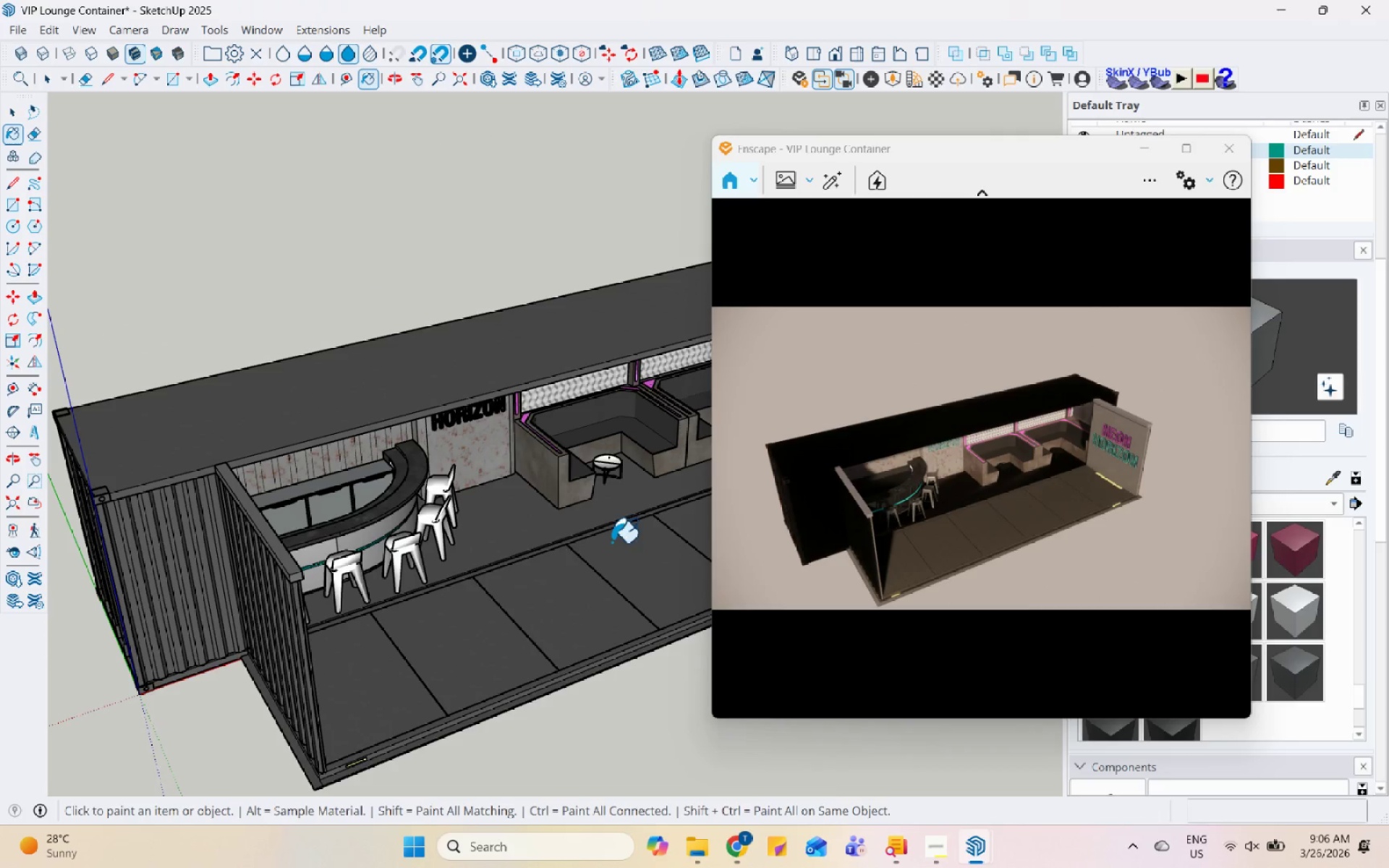 
scroll: coordinate [545, 650], scroll_direction: up, amount: 5.0
 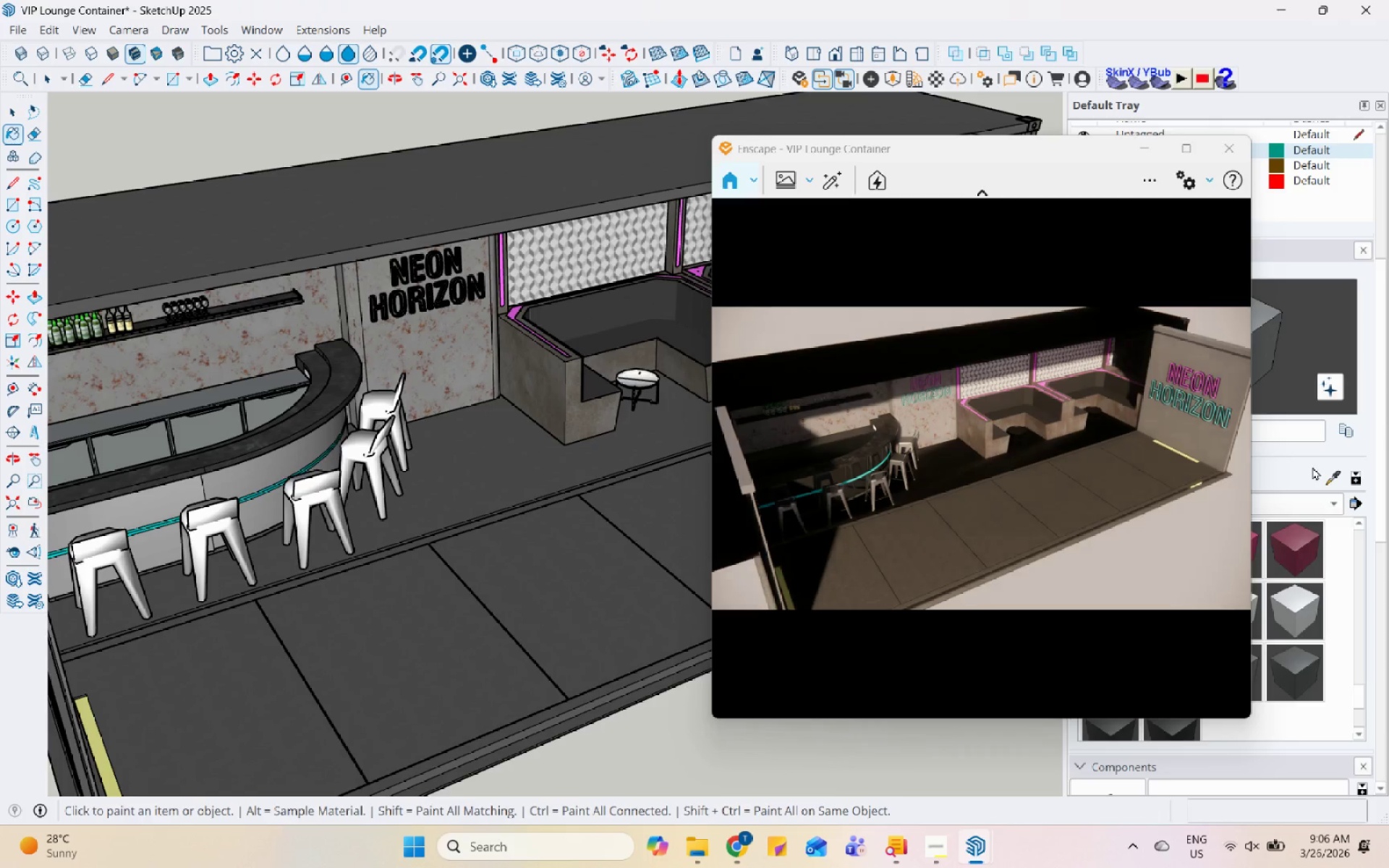 
left_click([1329, 472])
 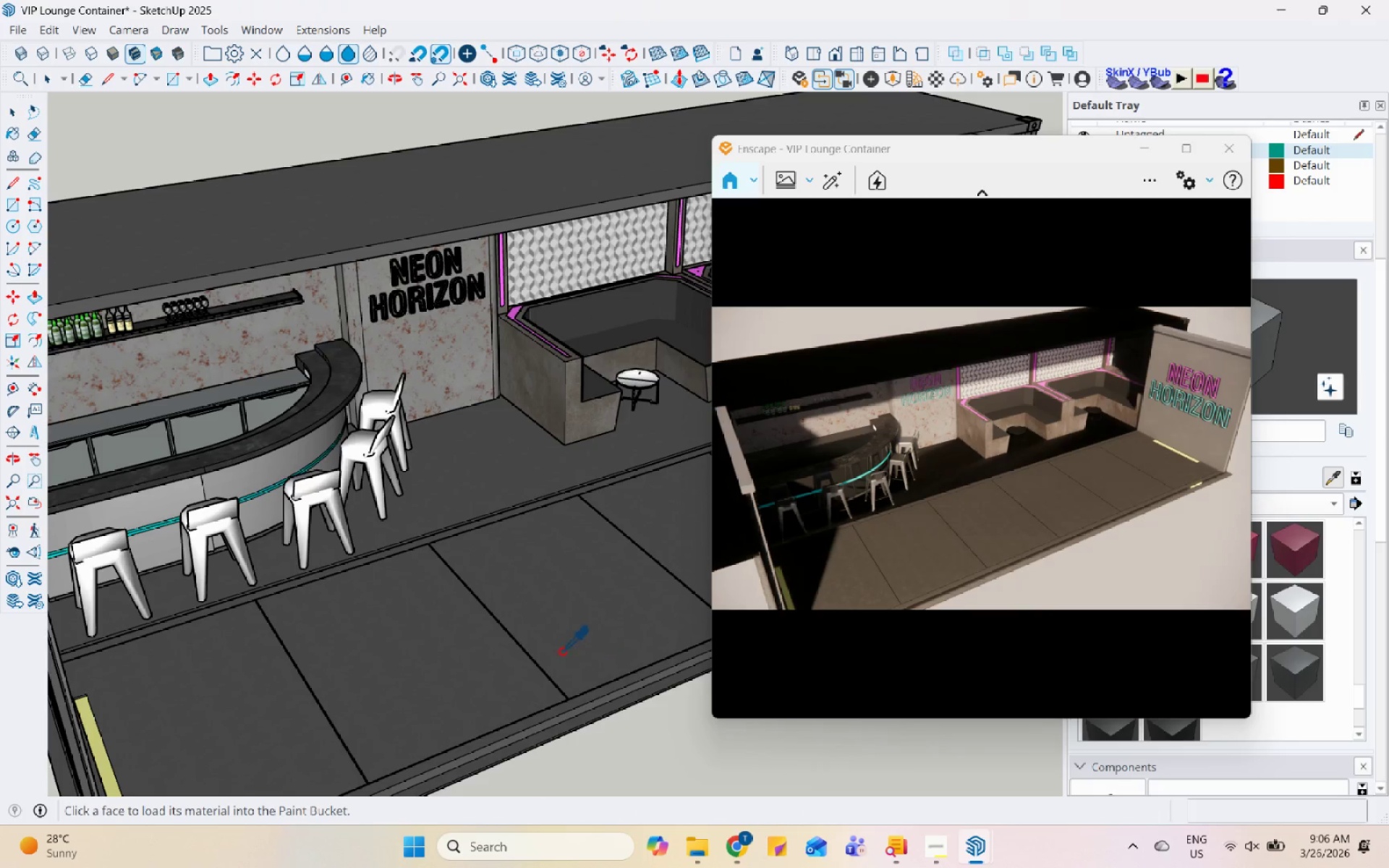 
left_click([561, 627])
 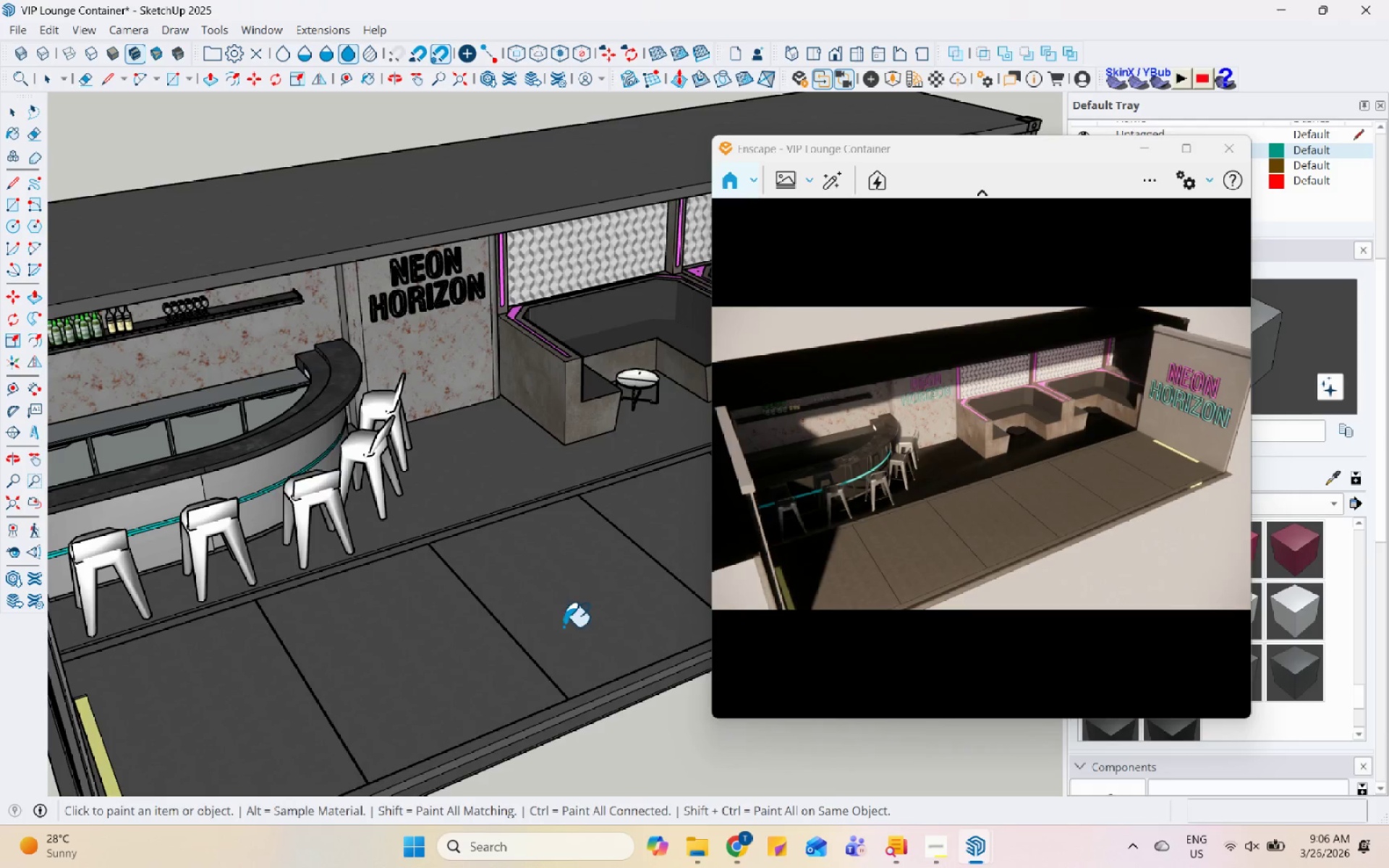 
scroll: coordinate [636, 610], scroll_direction: down, amount: 11.0
 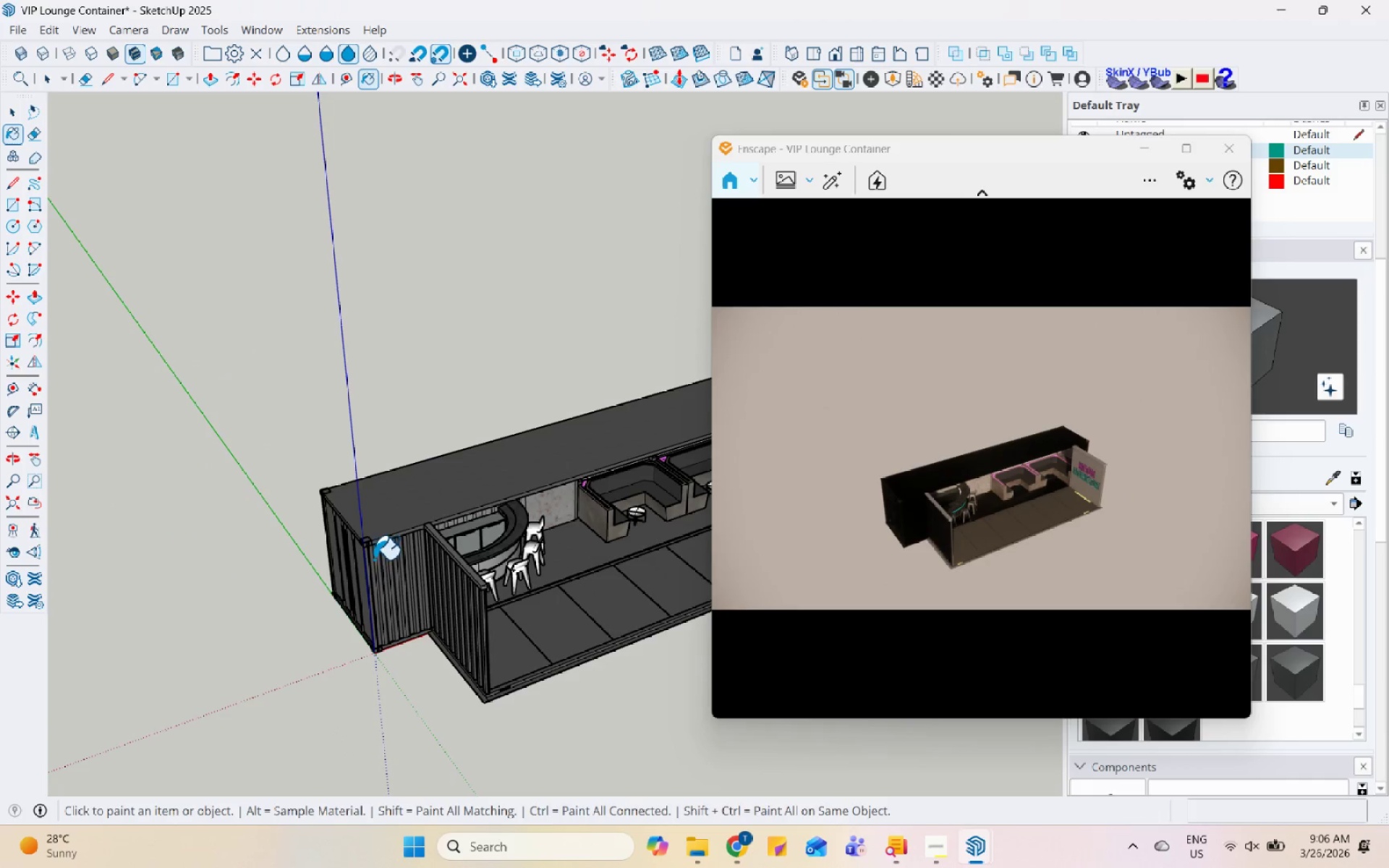 
left_click([454, 613])
 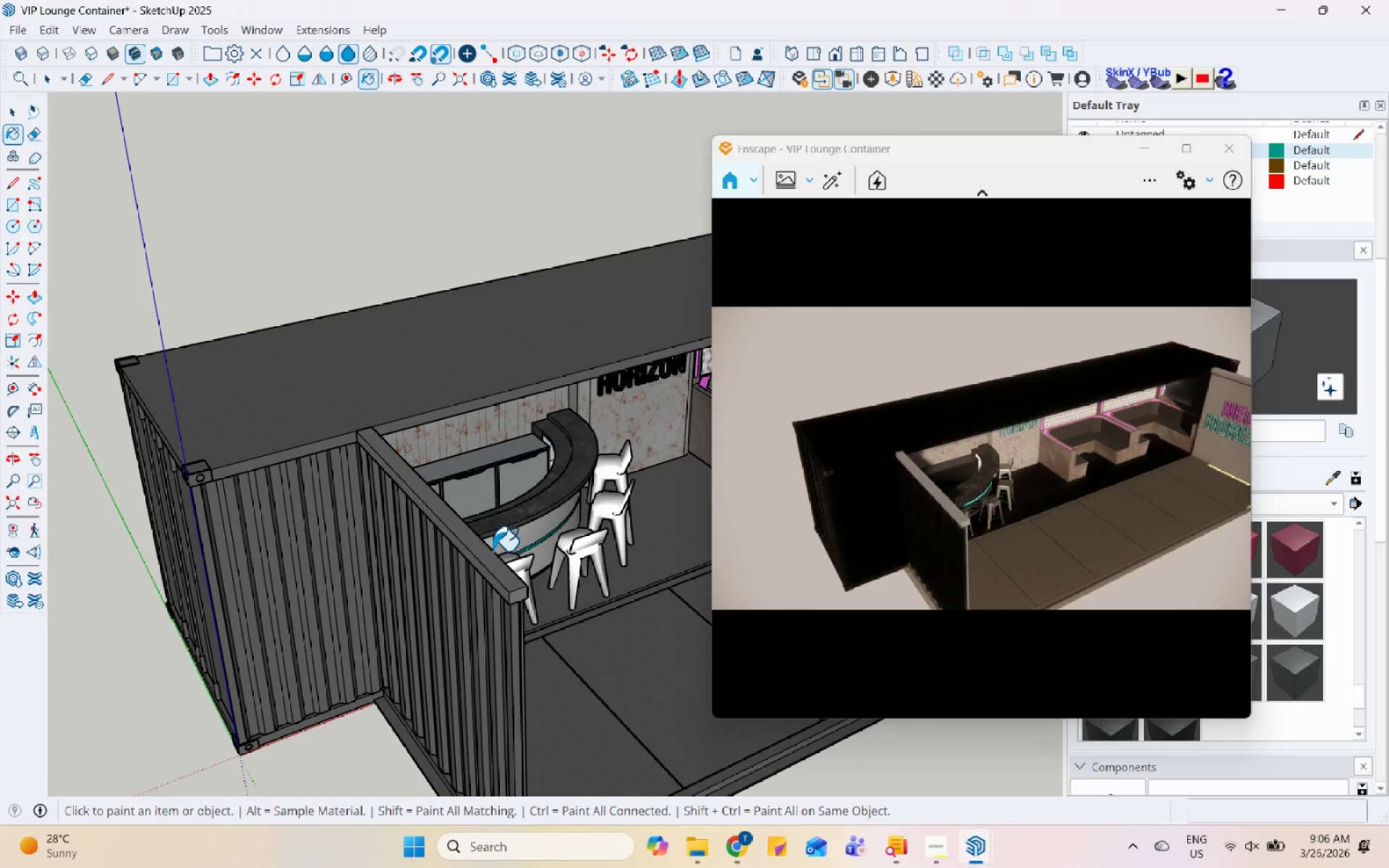 
scroll: coordinate [454, 608], scroll_direction: up, amount: 10.0
 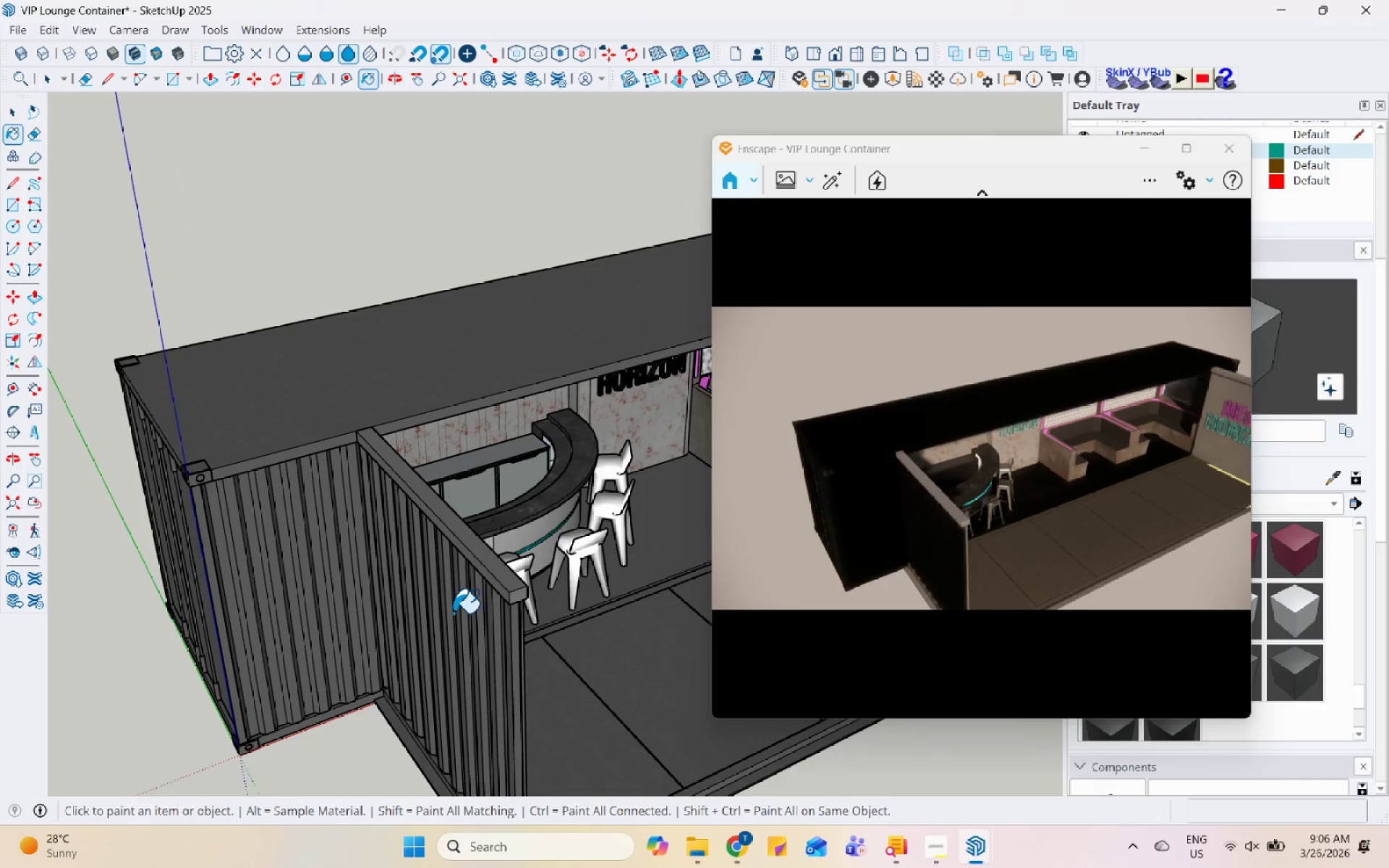 
scroll: coordinate [416, 493], scroll_direction: down, amount: 4.0
 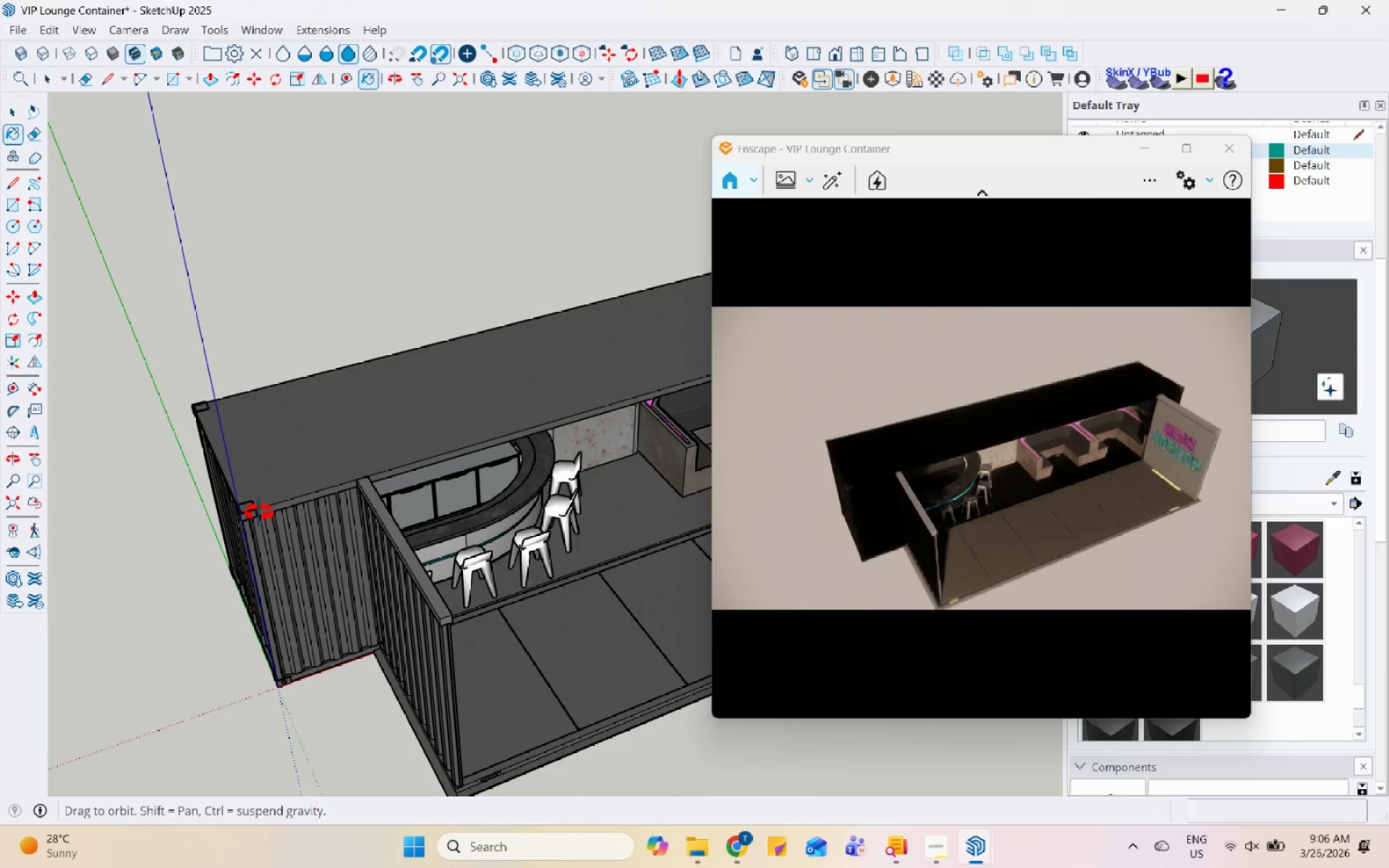 
scroll: coordinate [338, 464], scroll_direction: up, amount: 23.0
 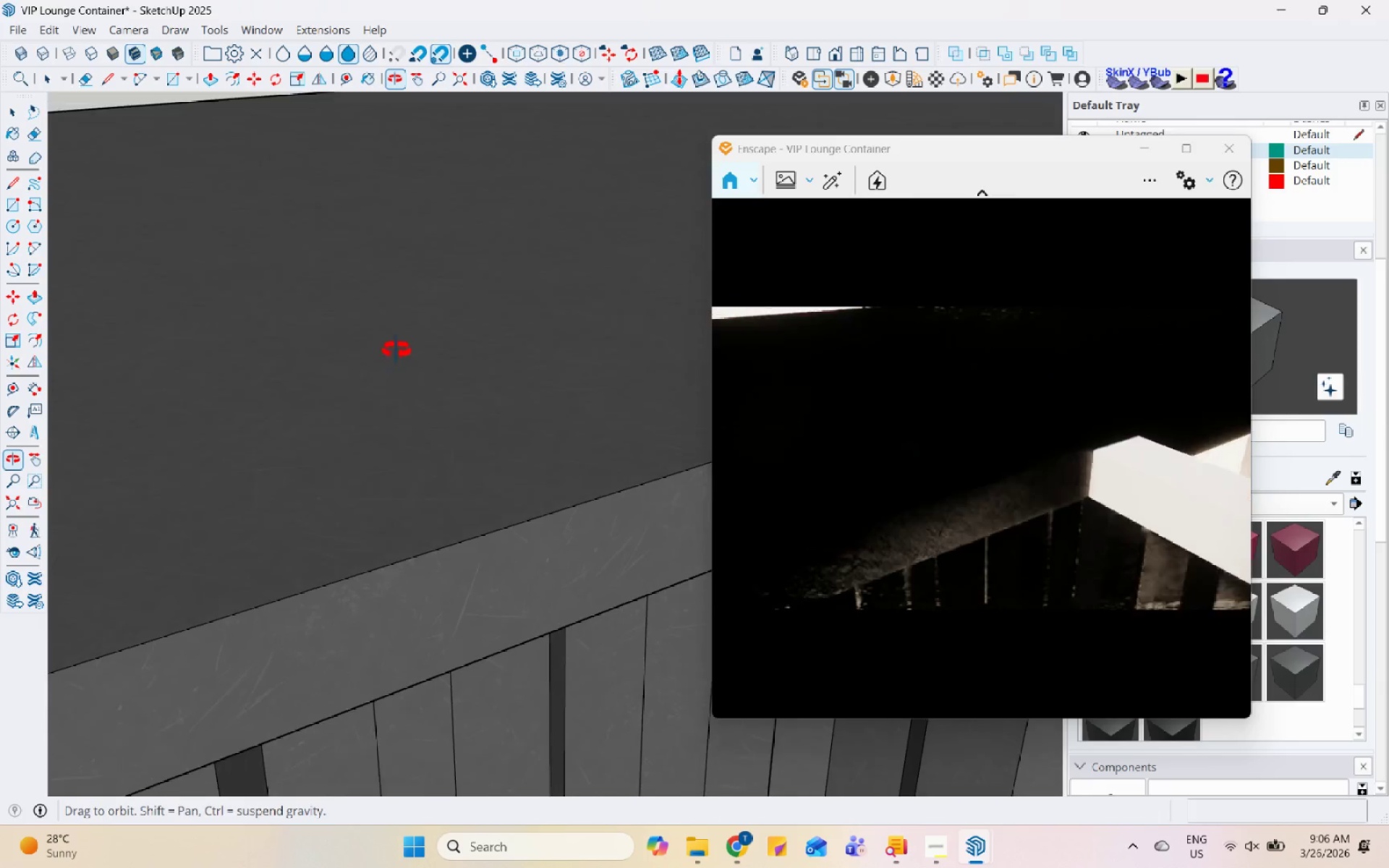 
key(Space)
 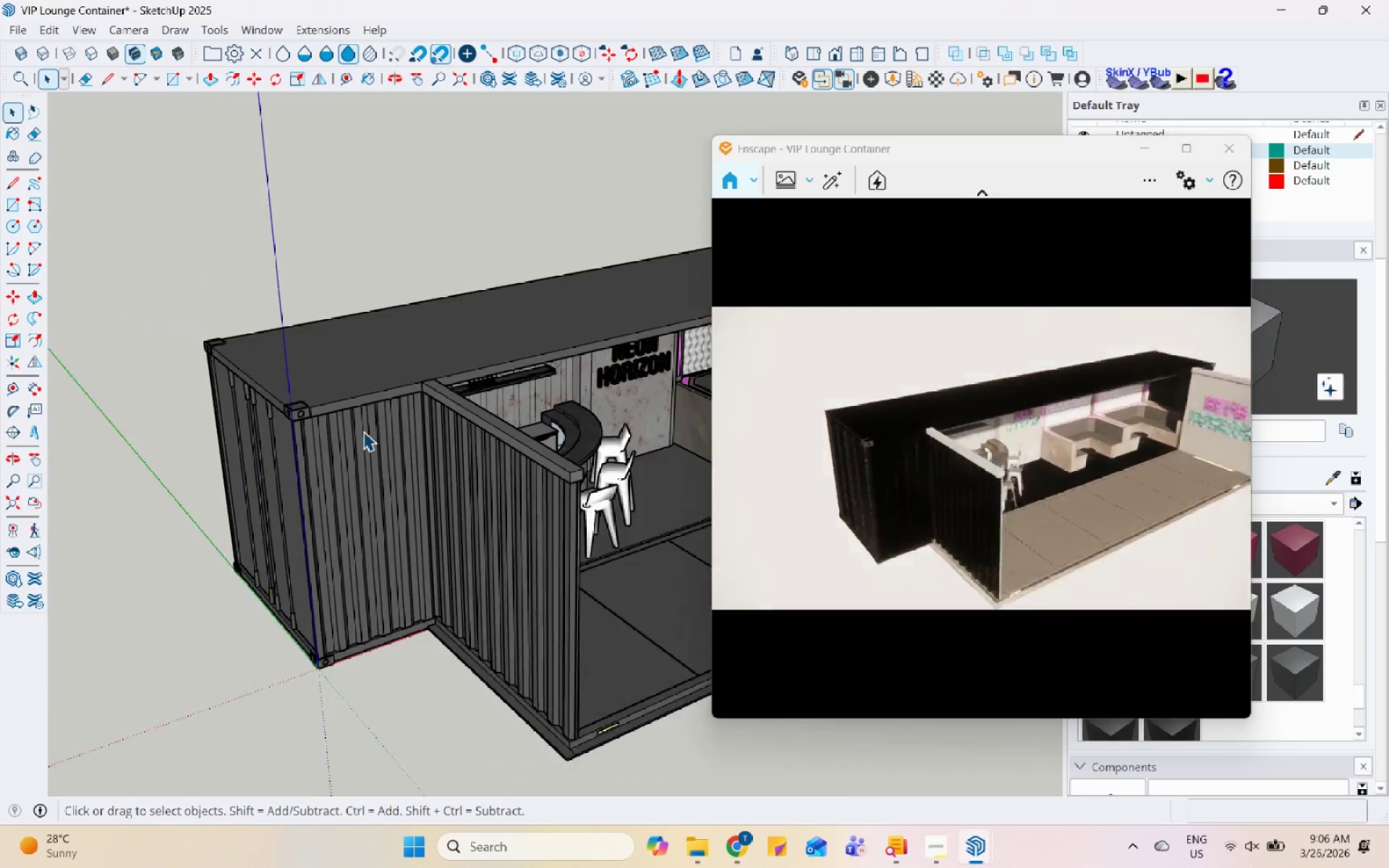 
key(Control+Z)
 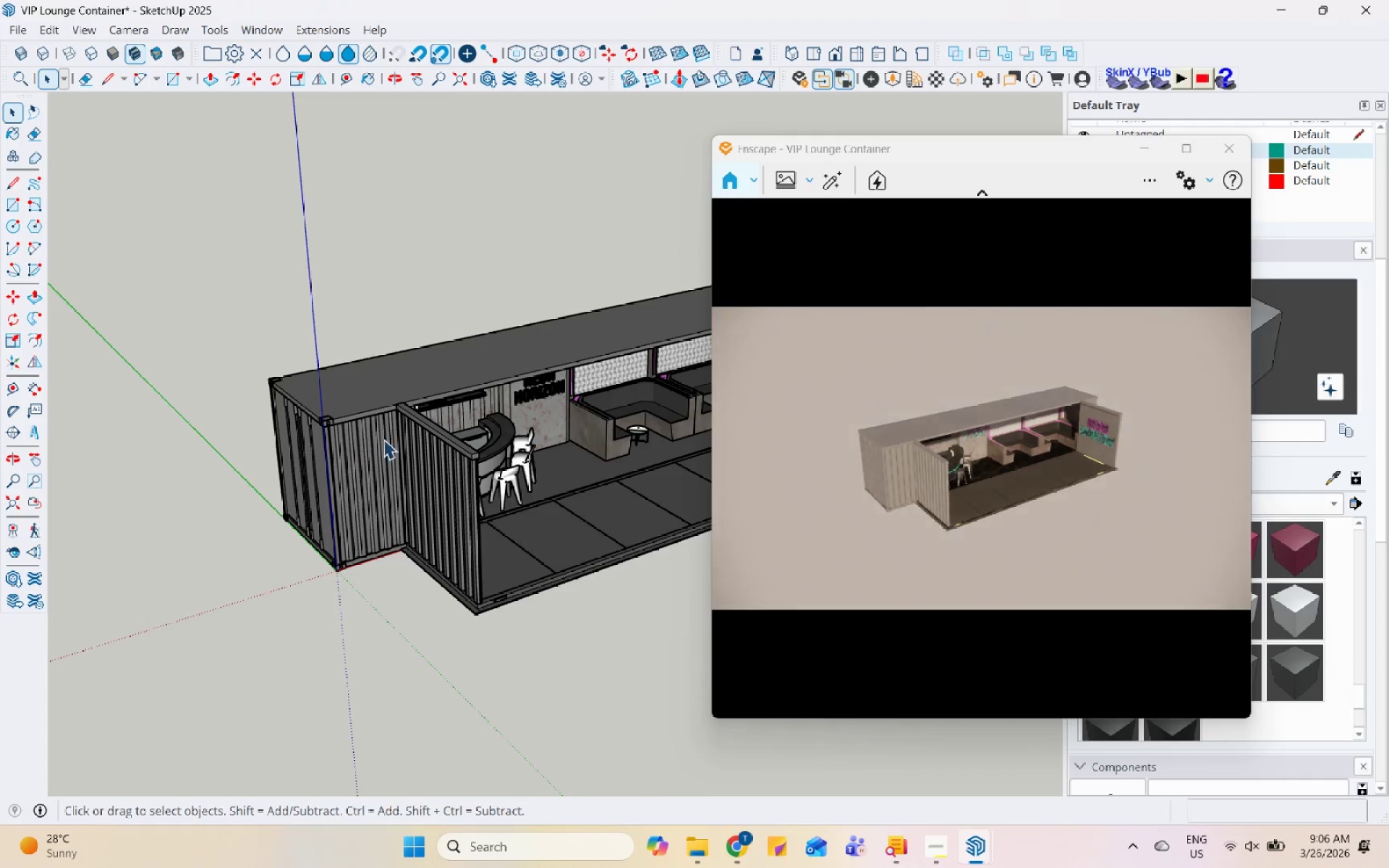 
scroll: coordinate [362, 436], scroll_direction: down, amount: 33.0
 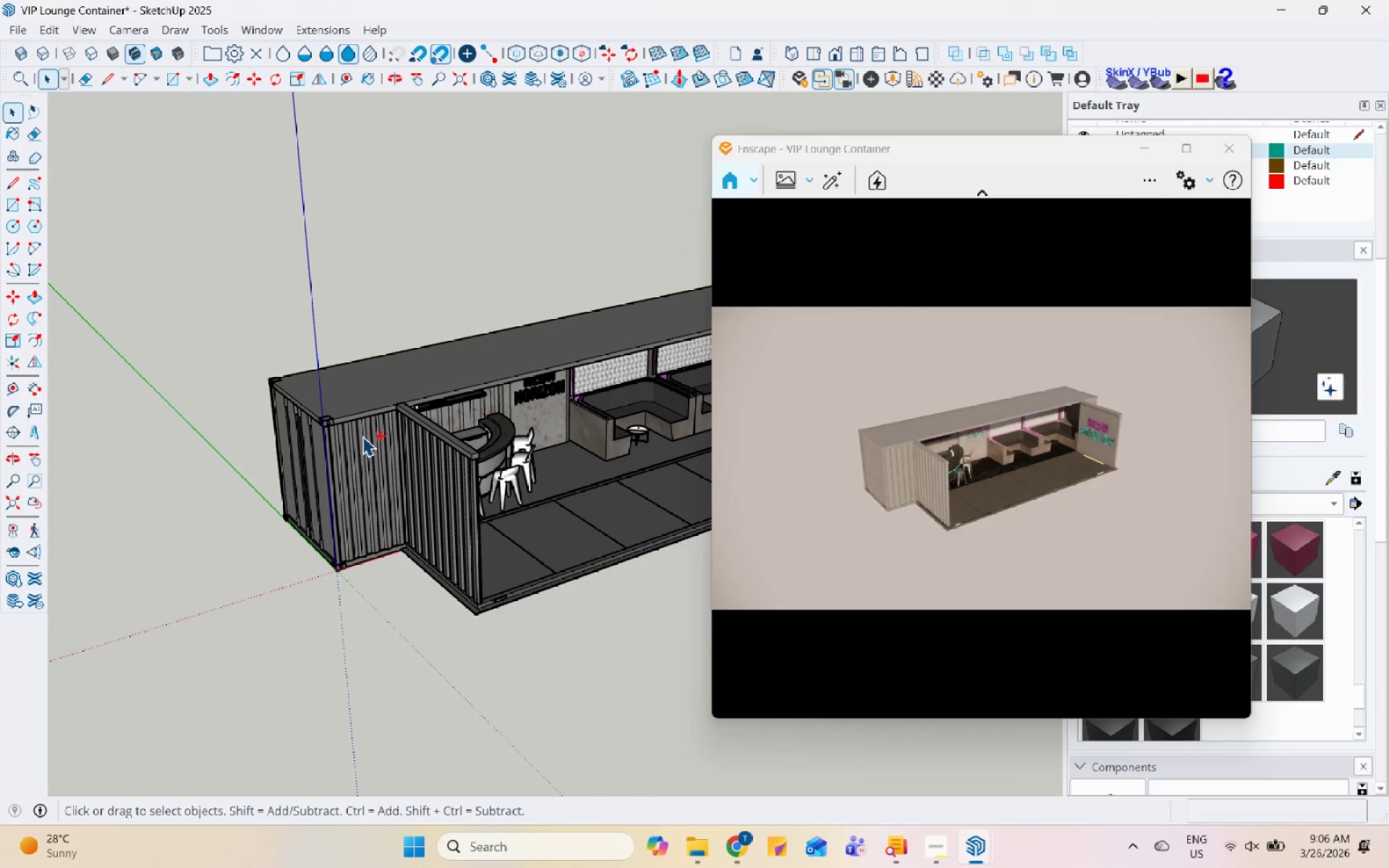 
scroll: coordinate [326, 472], scroll_direction: up, amount: 24.0
 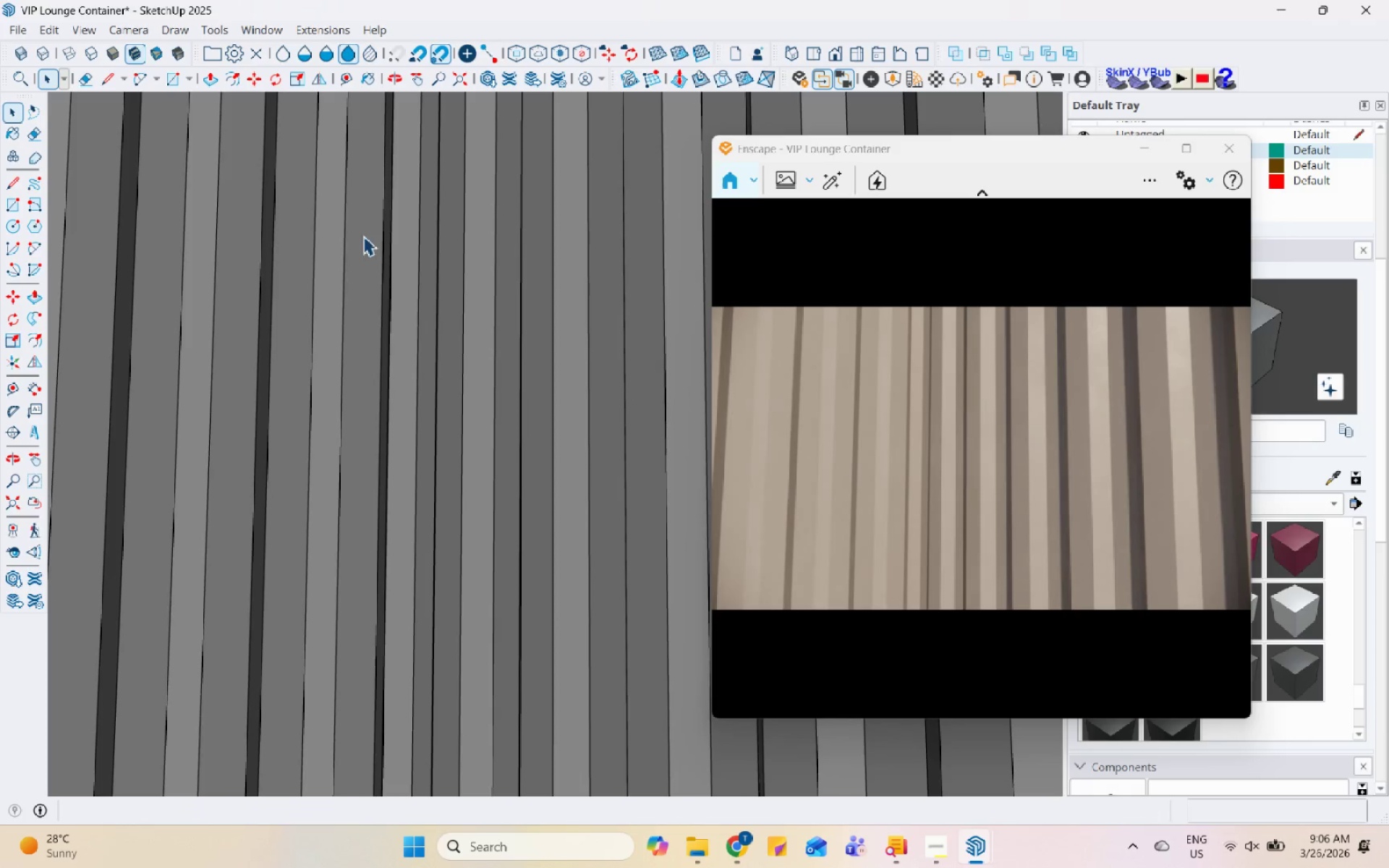 
scroll: coordinate [365, 320], scroll_direction: down, amount: 31.0
 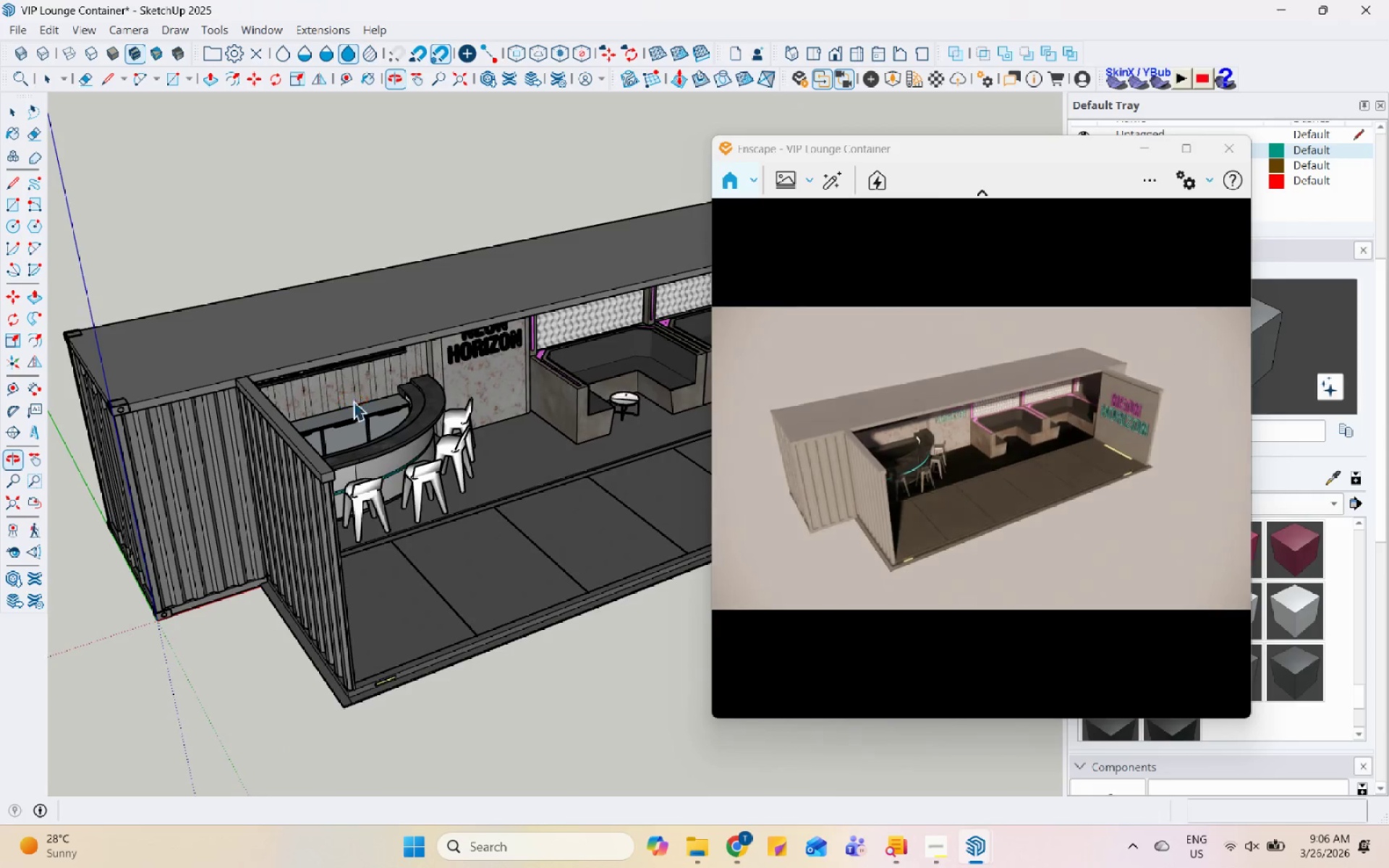 
scroll: coordinate [464, 393], scroll_direction: up, amount: 6.0
 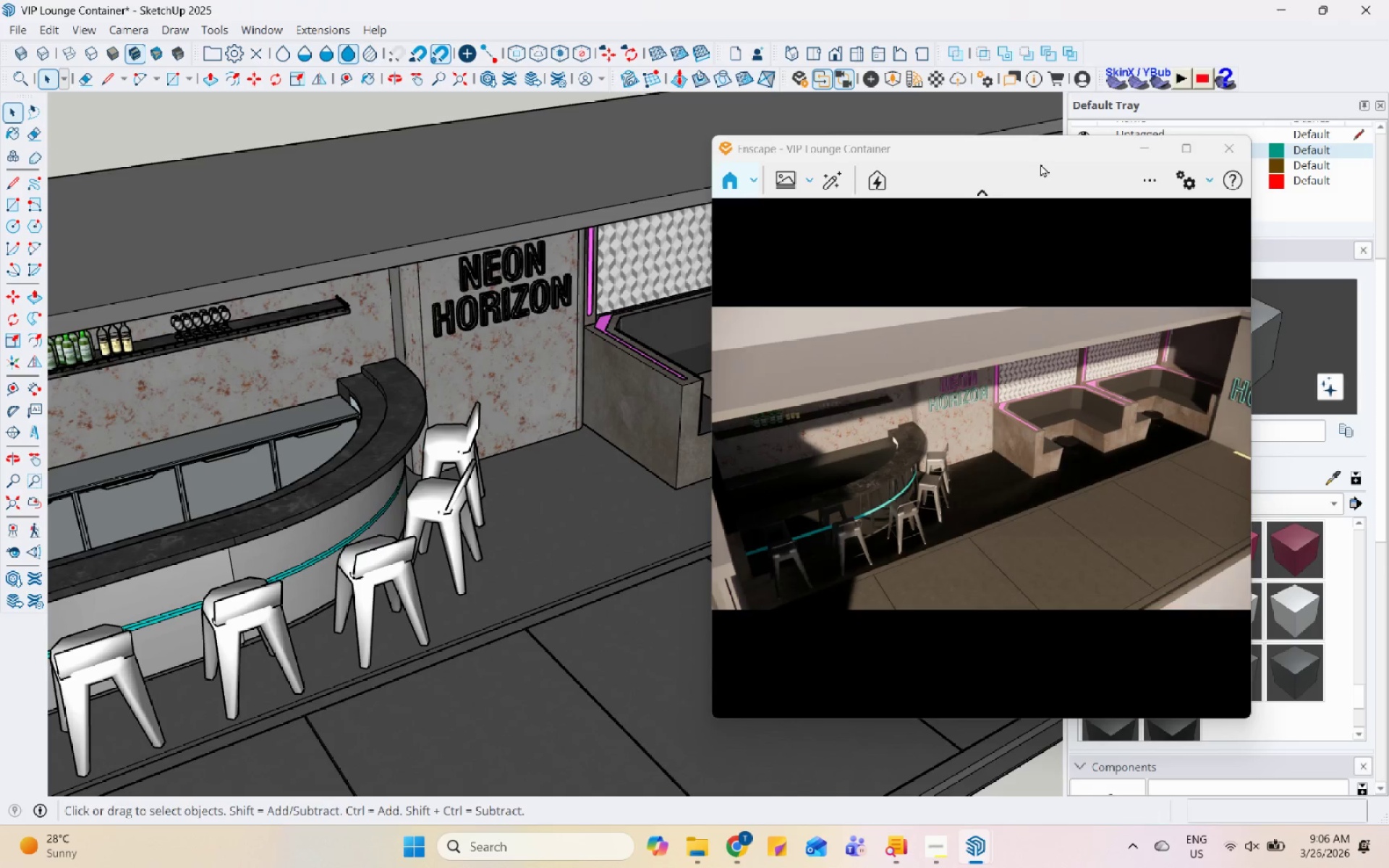 
left_click_drag(start_coordinate=[1042, 155], to_coordinate=[953, 133])
 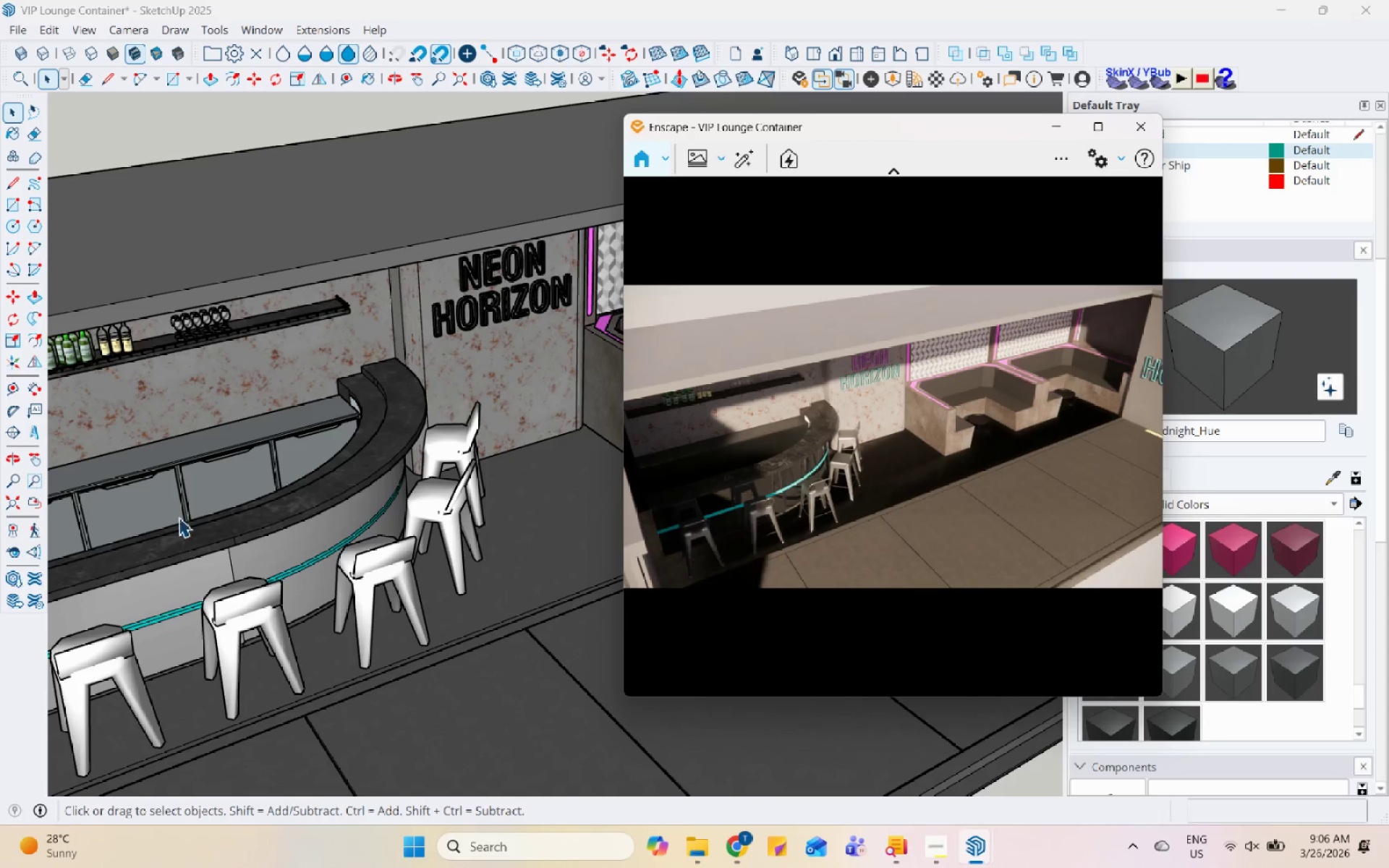 
scroll: coordinate [158, 540], scroll_direction: down, amount: 7.0
 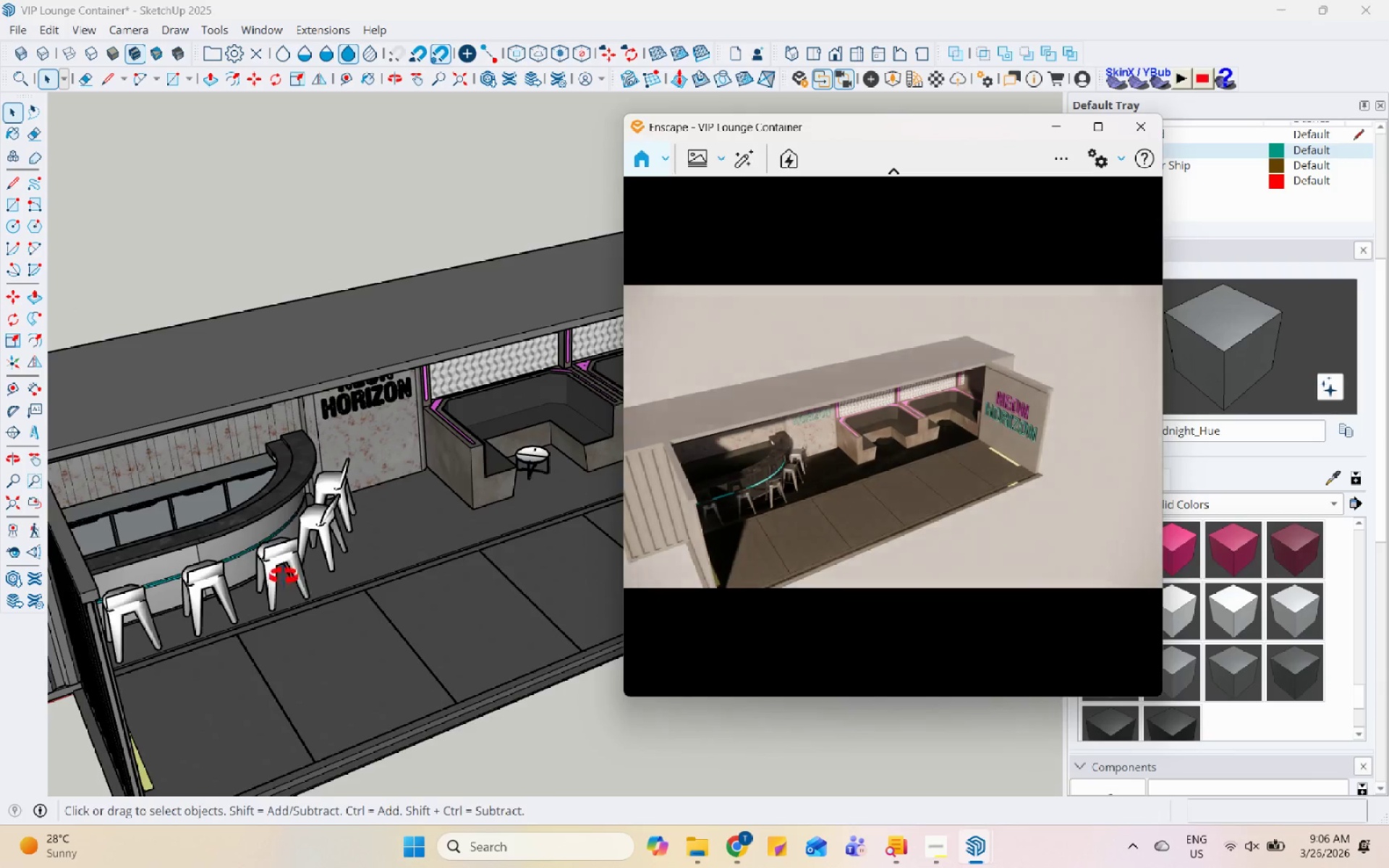 
scroll: coordinate [484, 513], scroll_direction: up, amount: 29.0
 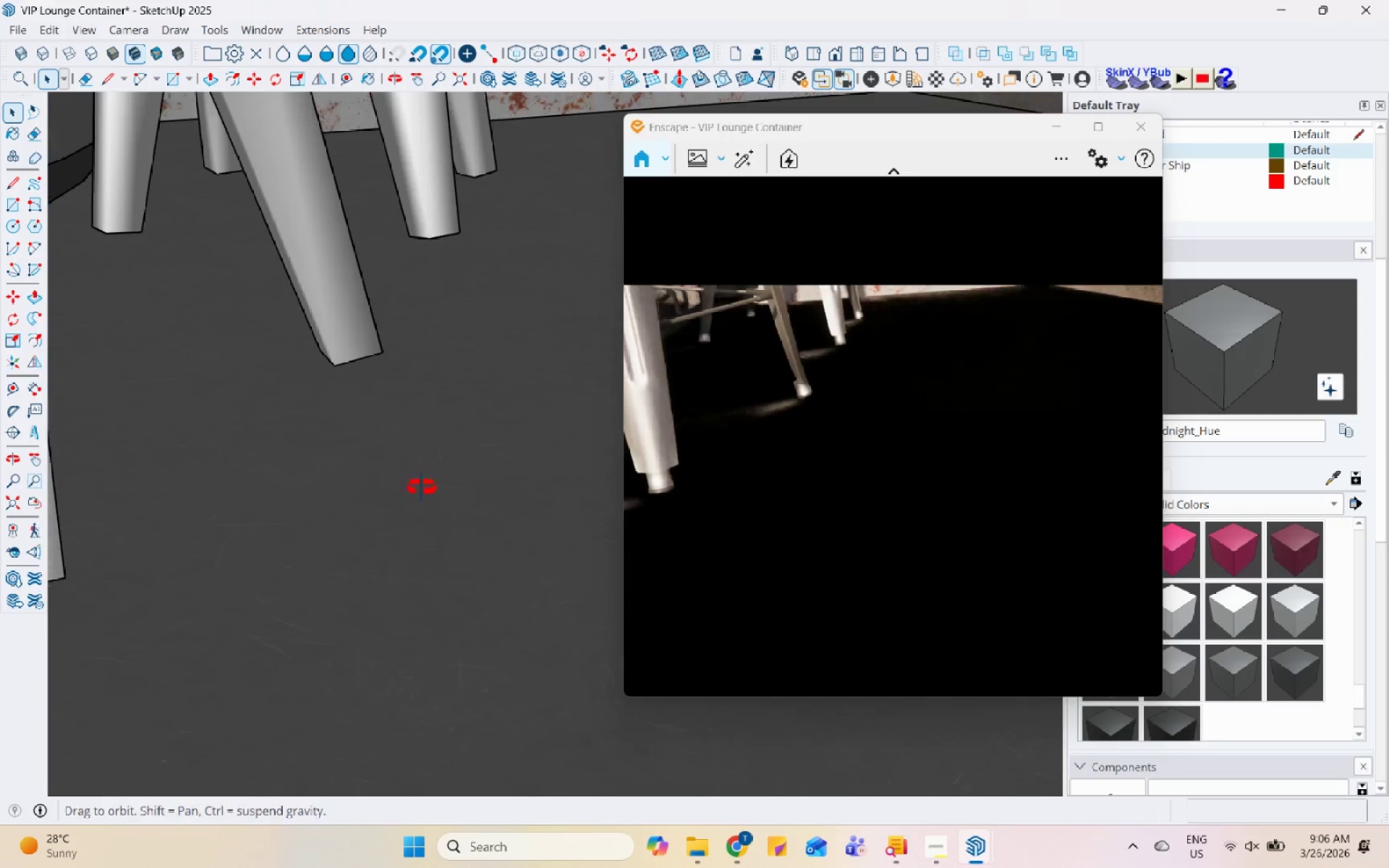 
scroll: coordinate [324, 260], scroll_direction: down, amount: 30.0
 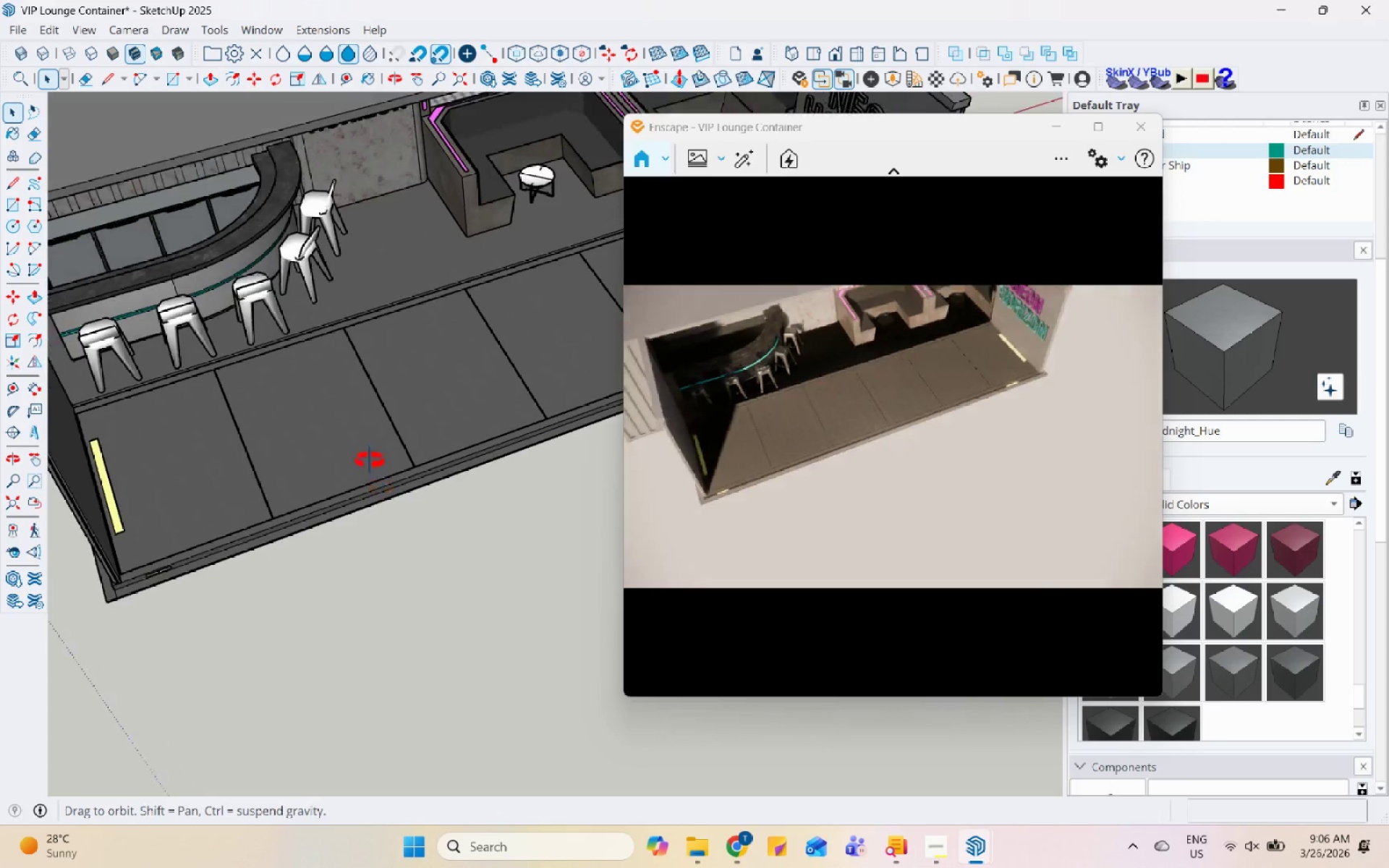 
scroll: coordinate [372, 422], scroll_direction: up, amount: 11.0
 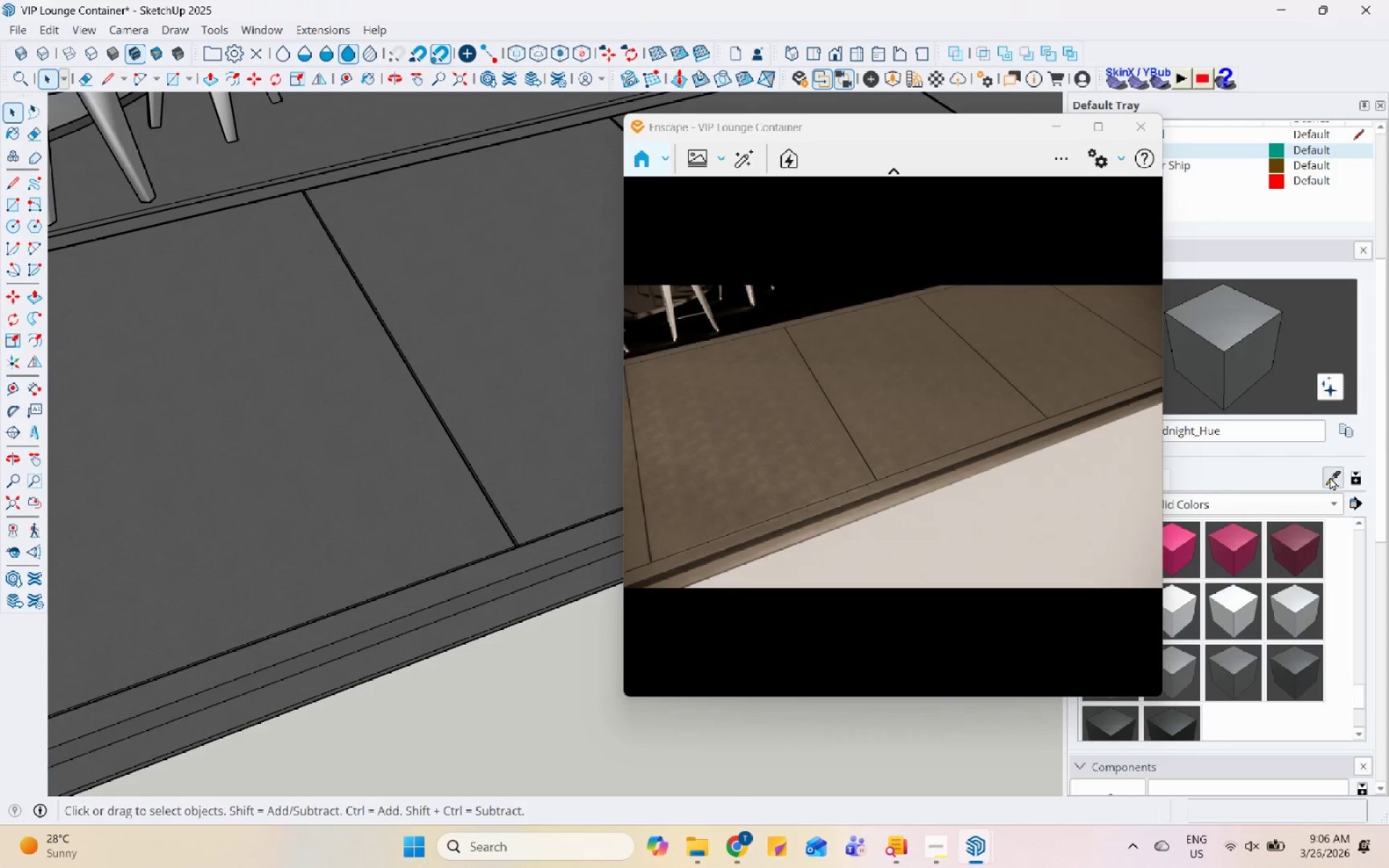 
left_click([458, 417])
 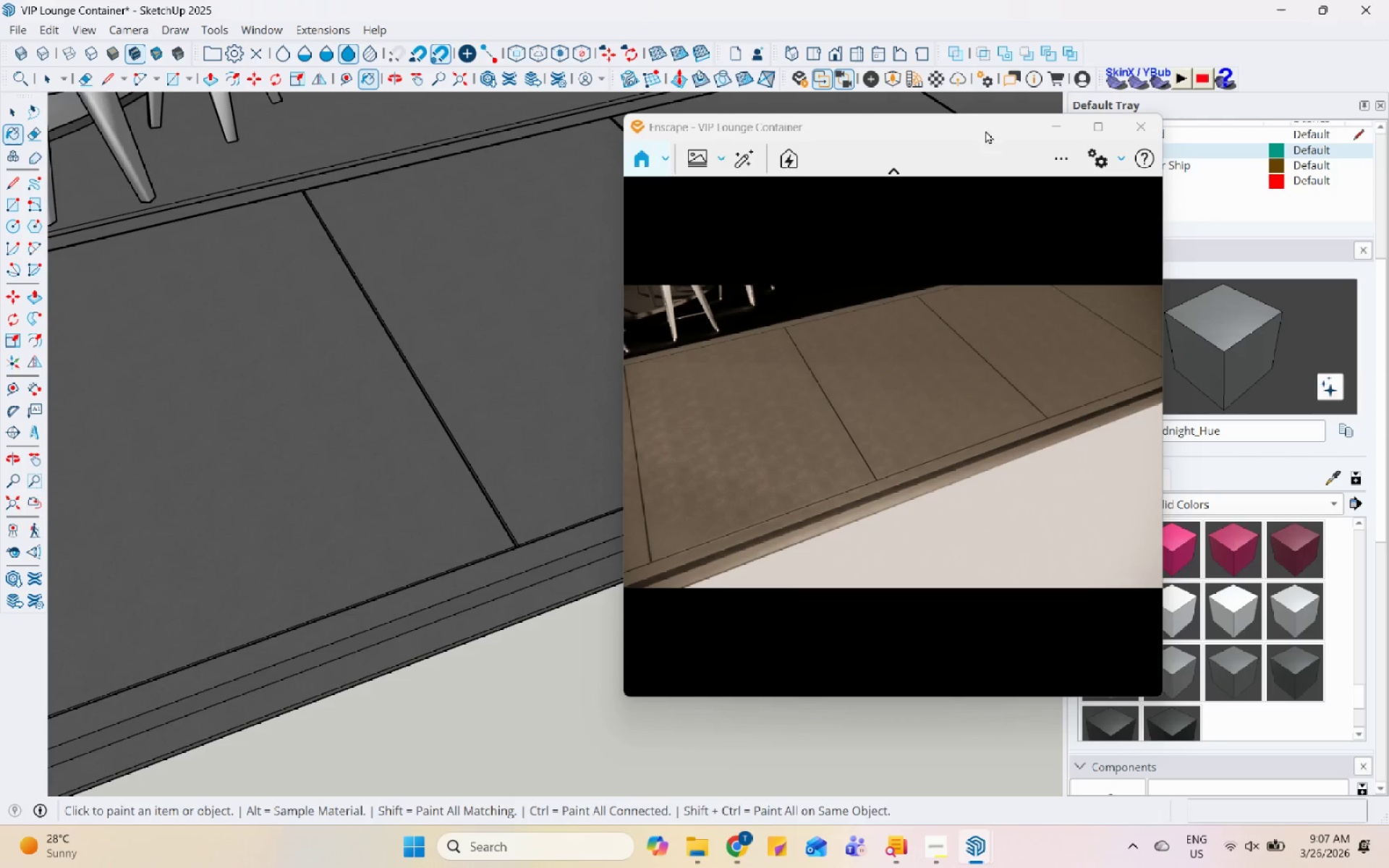 
left_click_drag(start_coordinate=[971, 125], to_coordinate=[723, 111])
 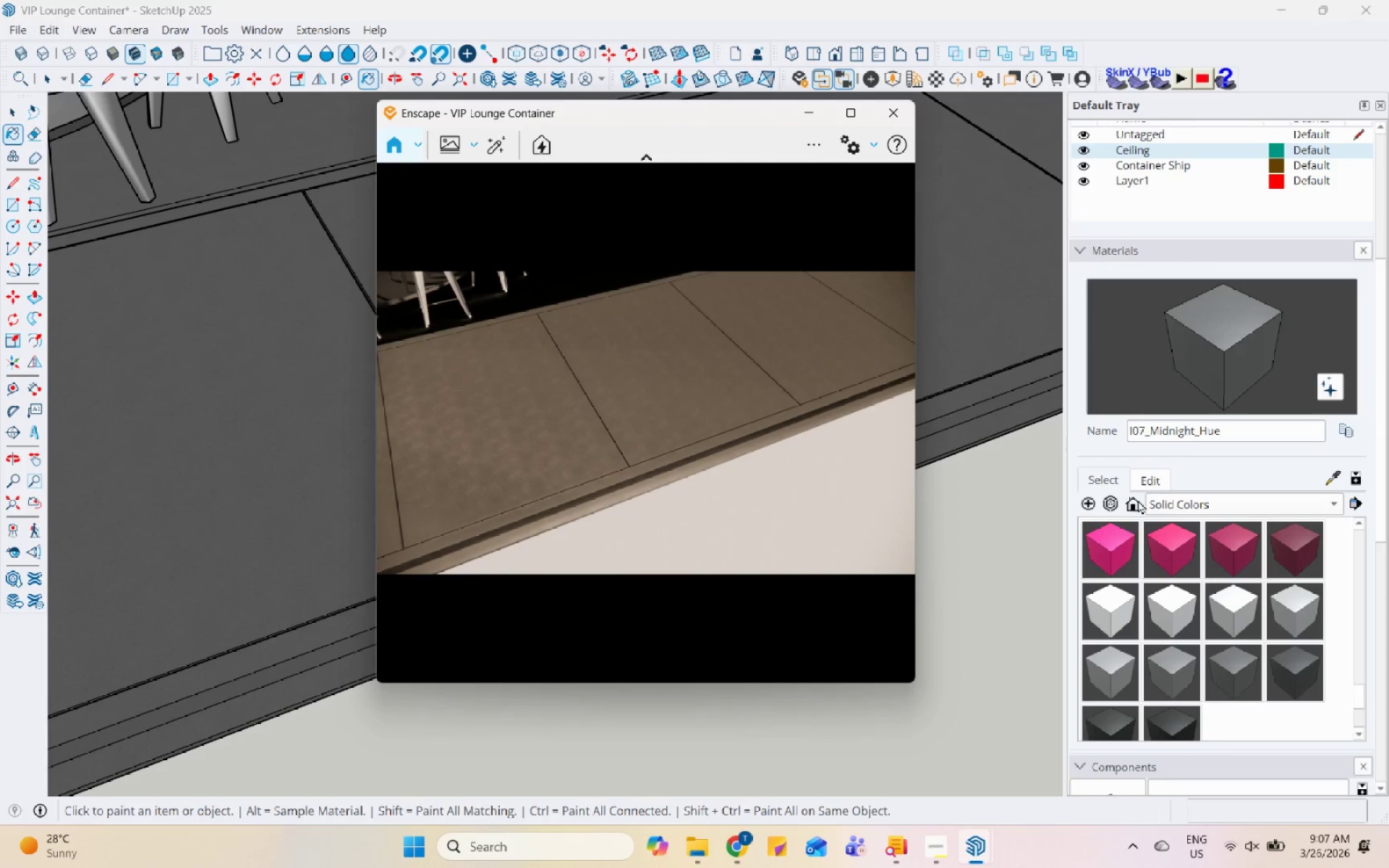 
left_click([1145, 484])
 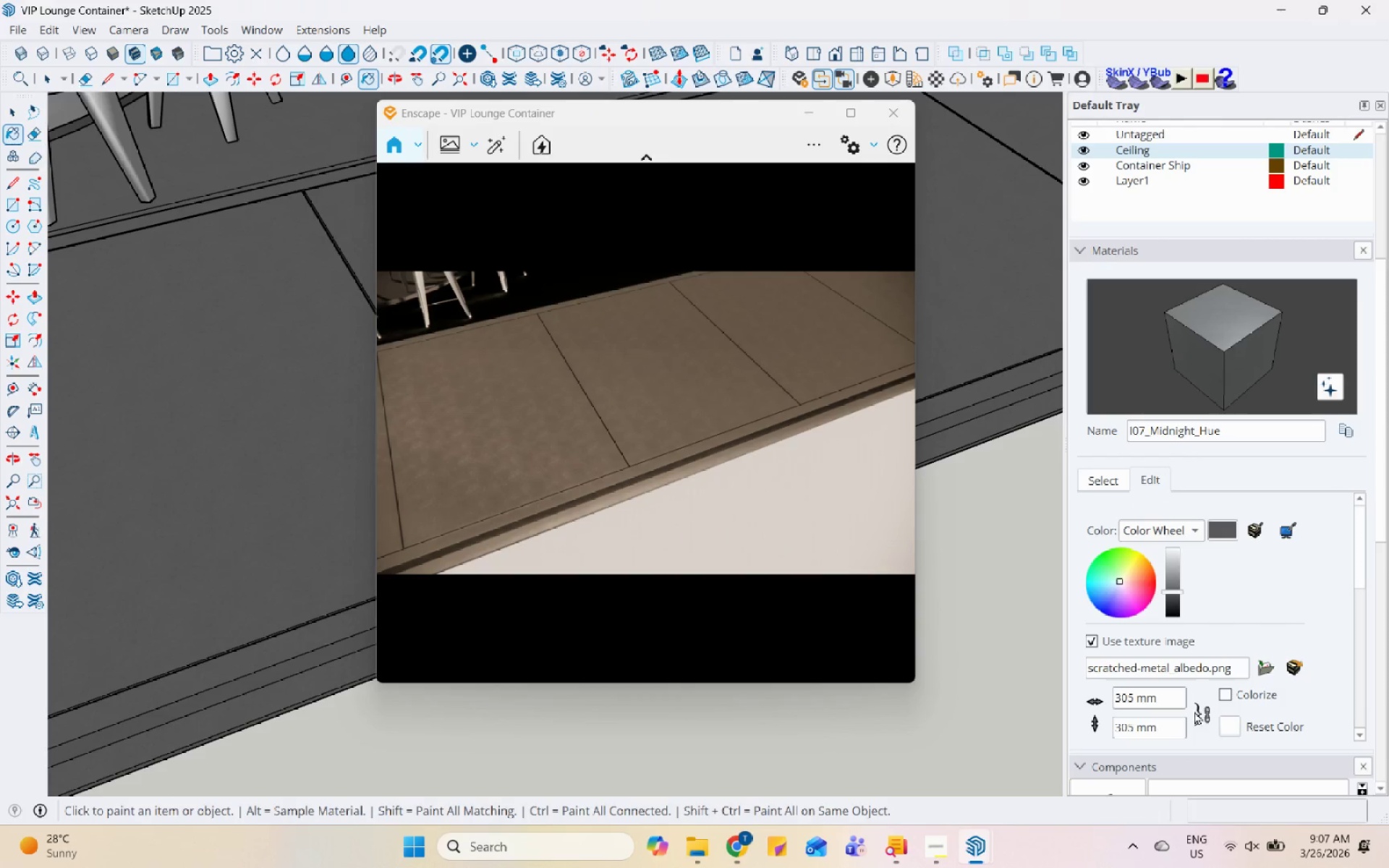 
left_click_drag(start_coordinate=[1157, 699], to_coordinate=[1093, 699])
 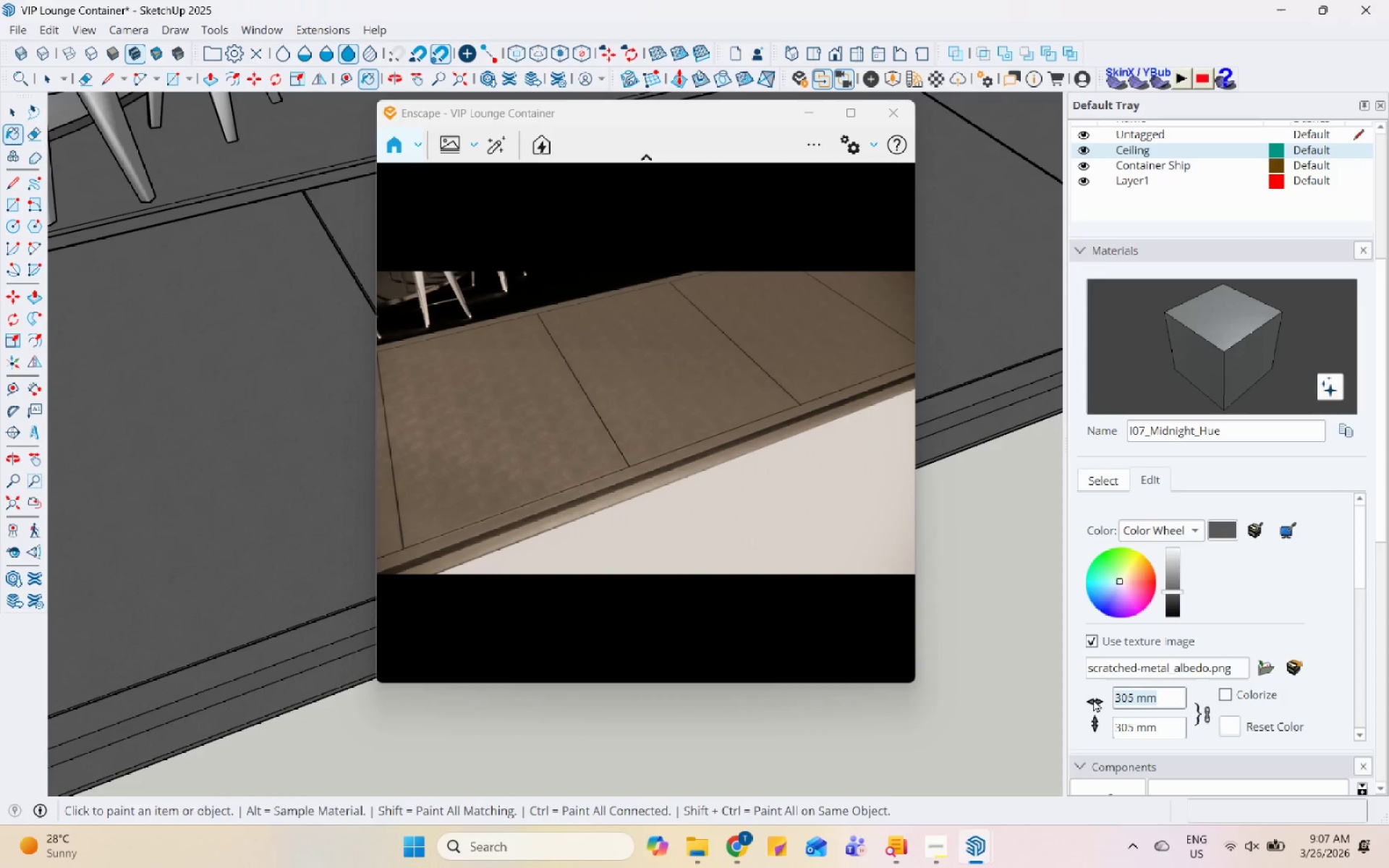 
key(Numpad1)
 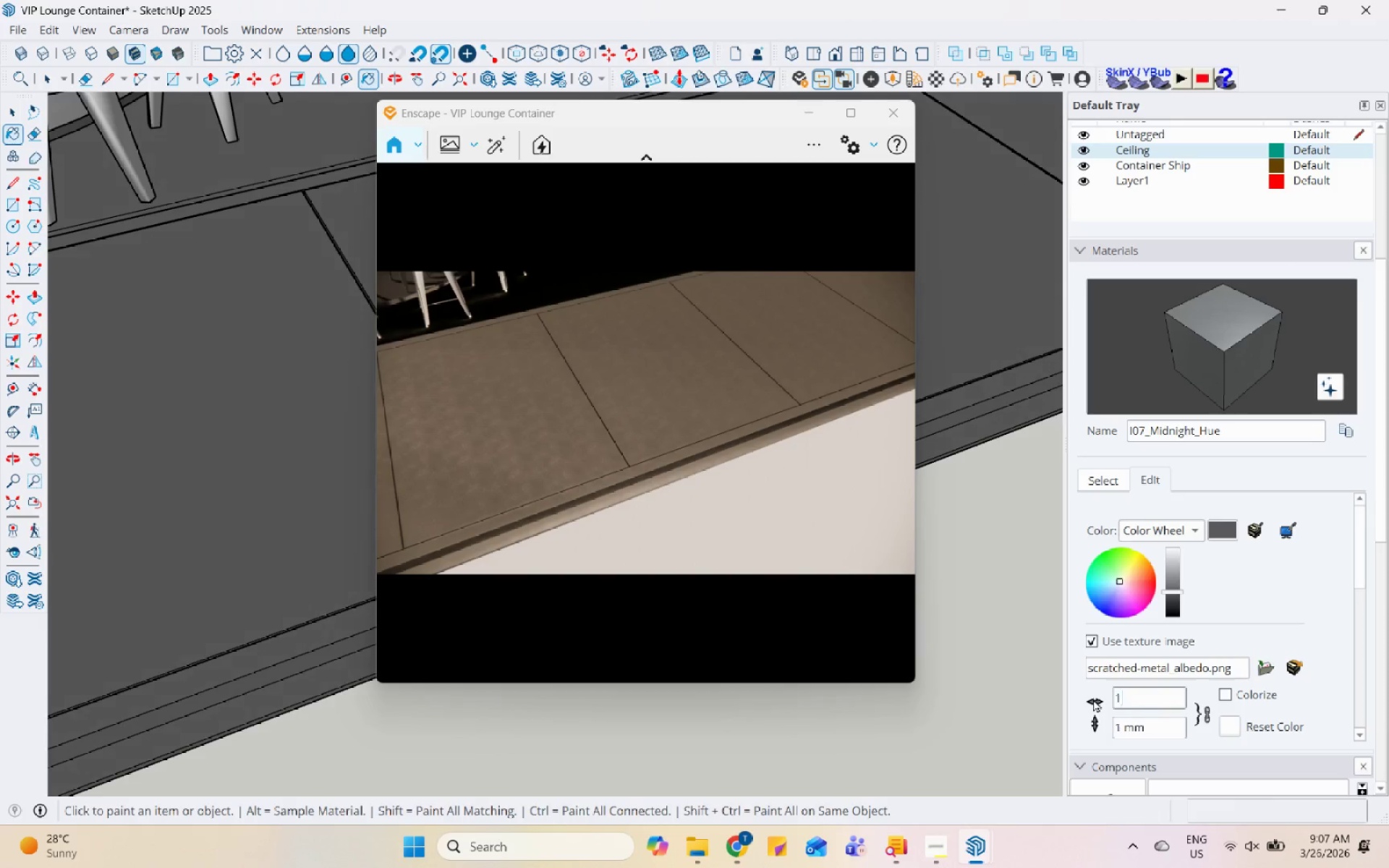 
key(Numpad0)
 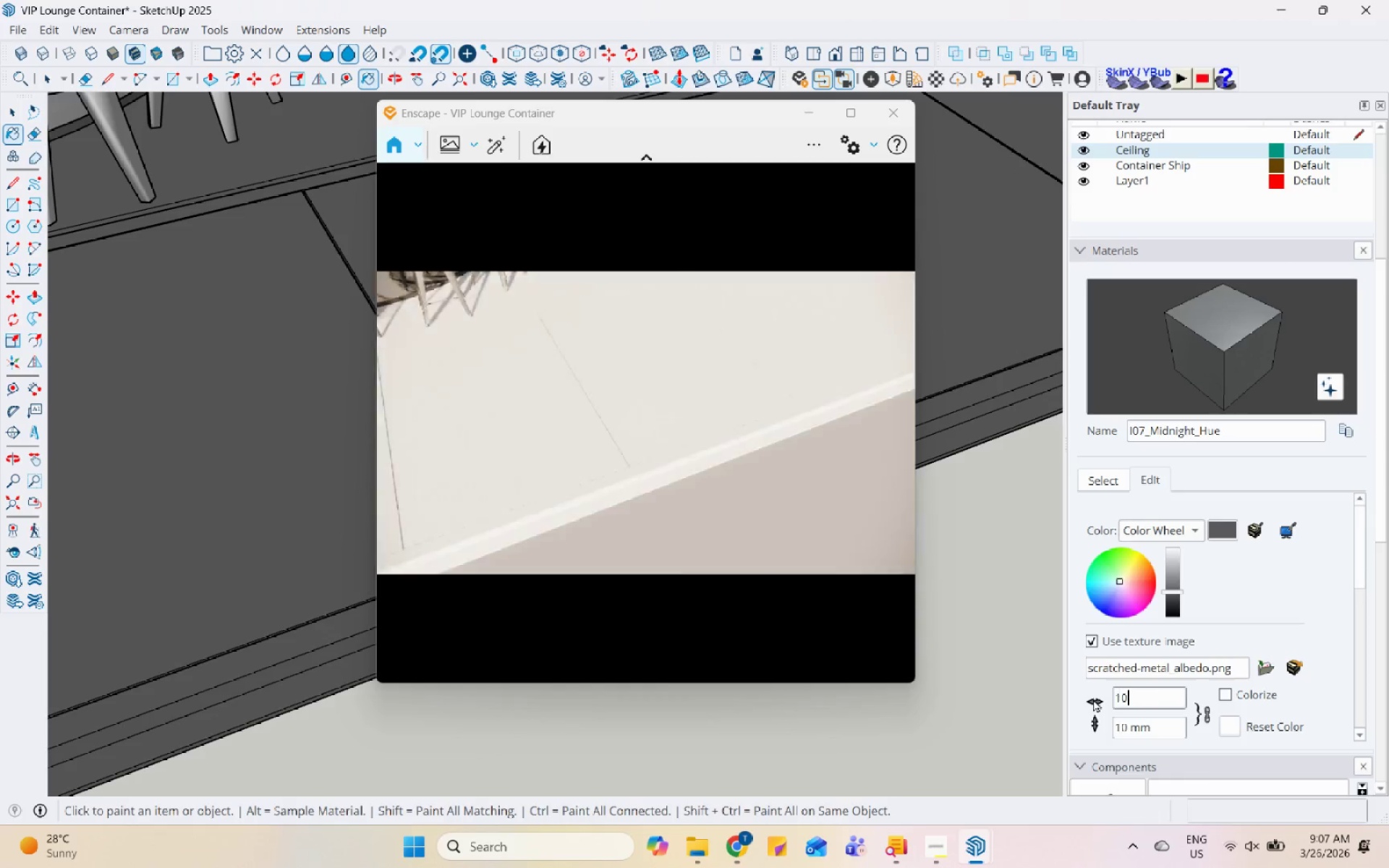 
key(Numpad0)
 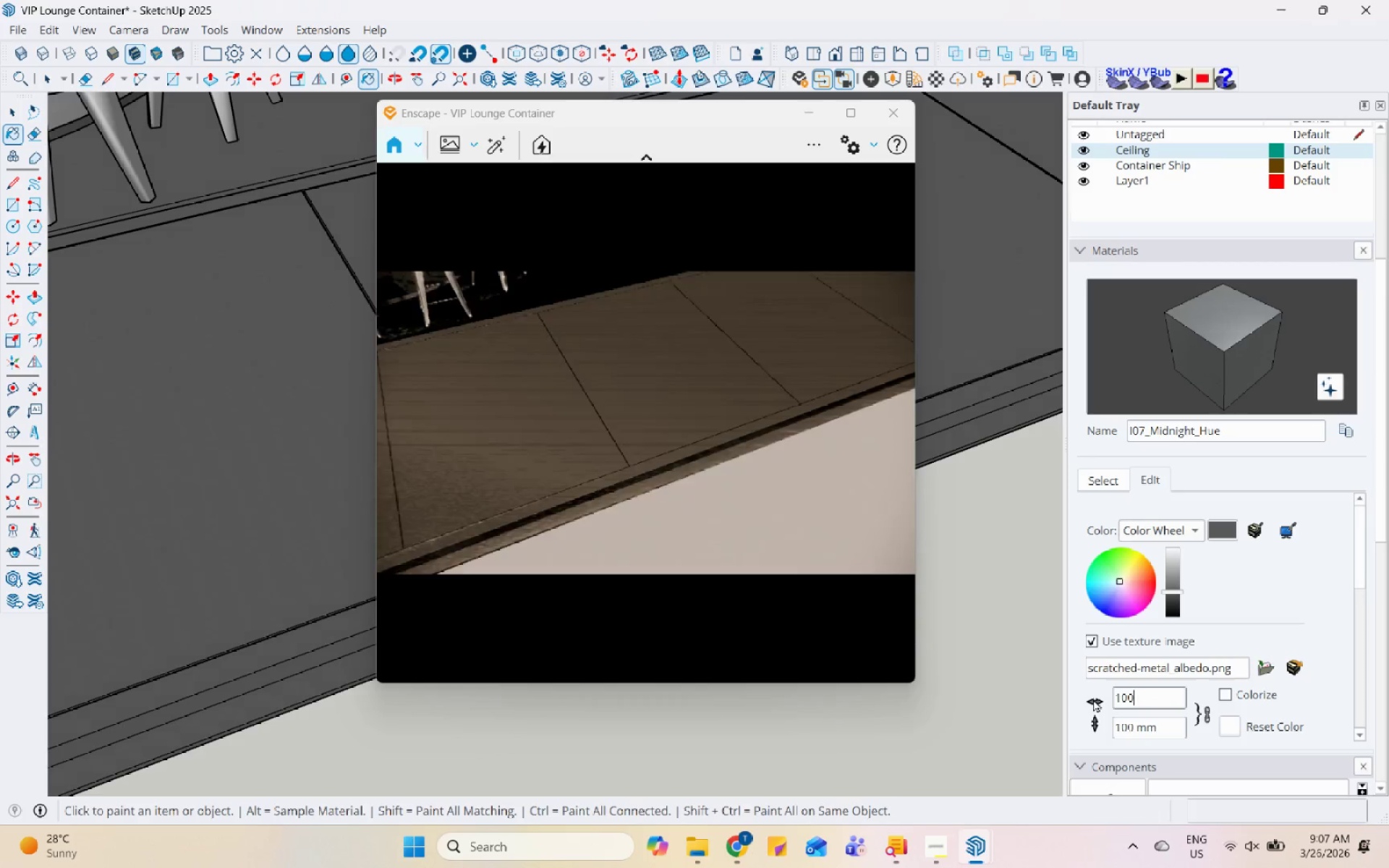 
key(Numpad0)
 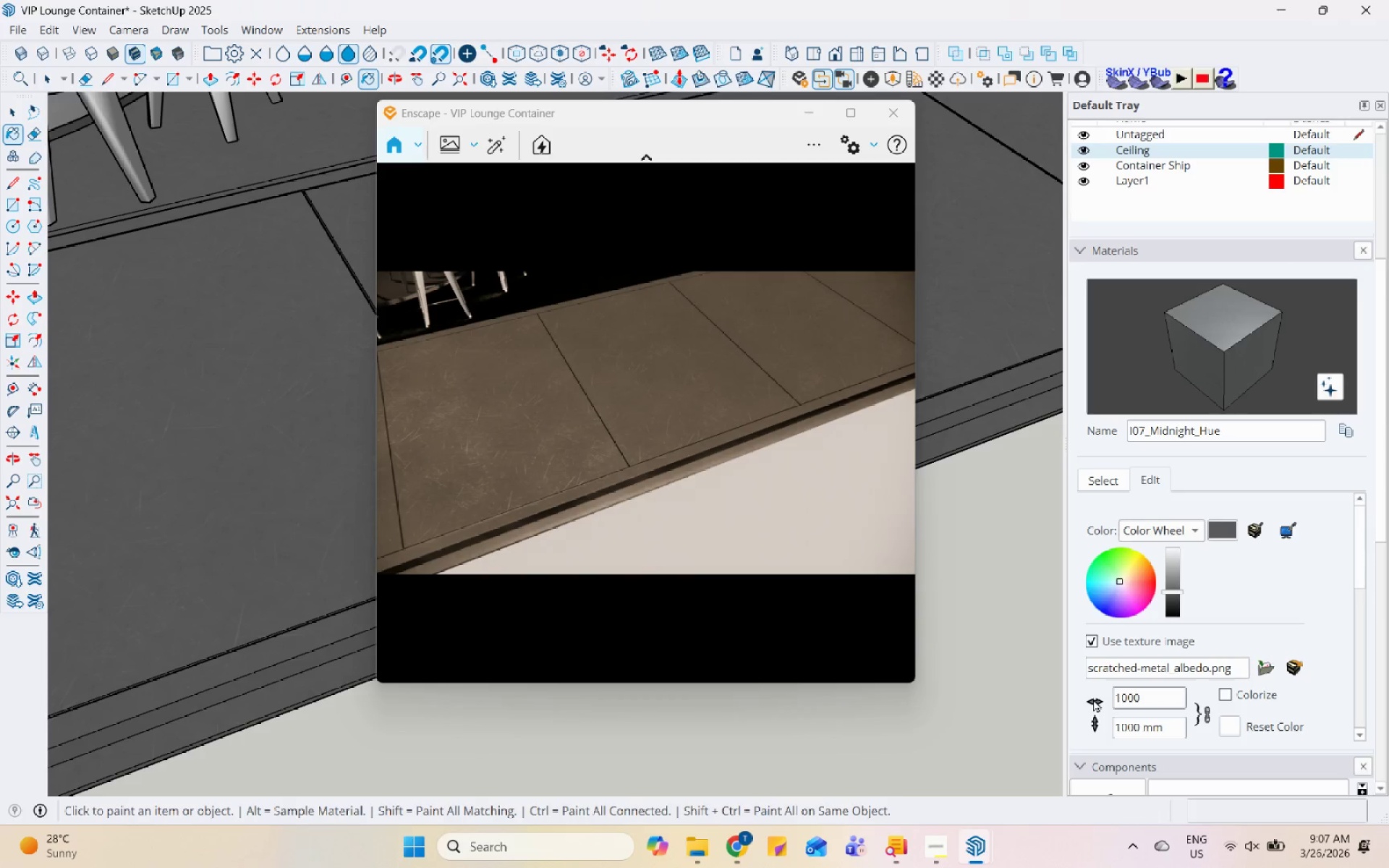 
scroll: coordinate [247, 676], scroll_direction: down, amount: 18.0
 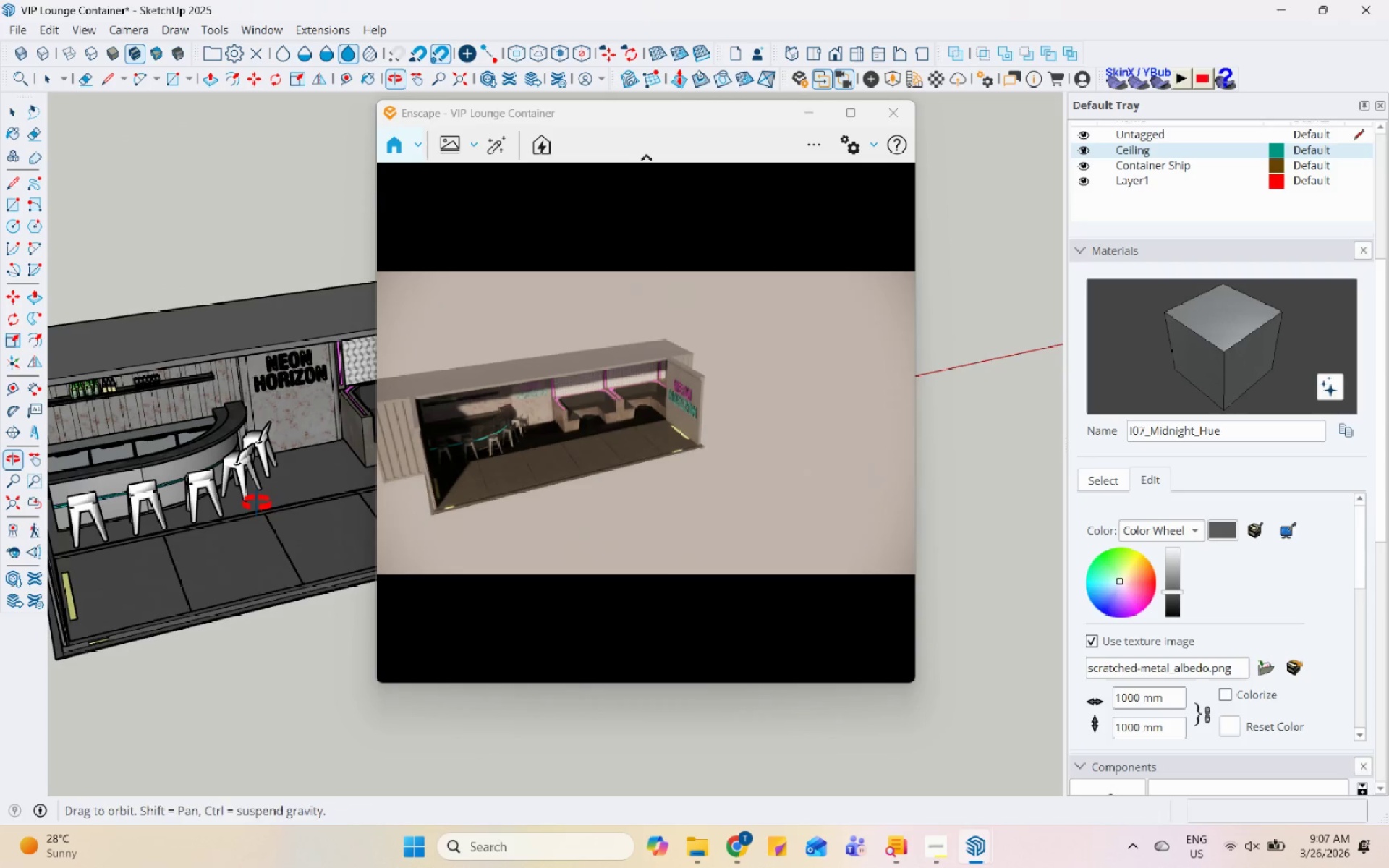 
scroll: coordinate [233, 417], scroll_direction: up, amount: 27.0
 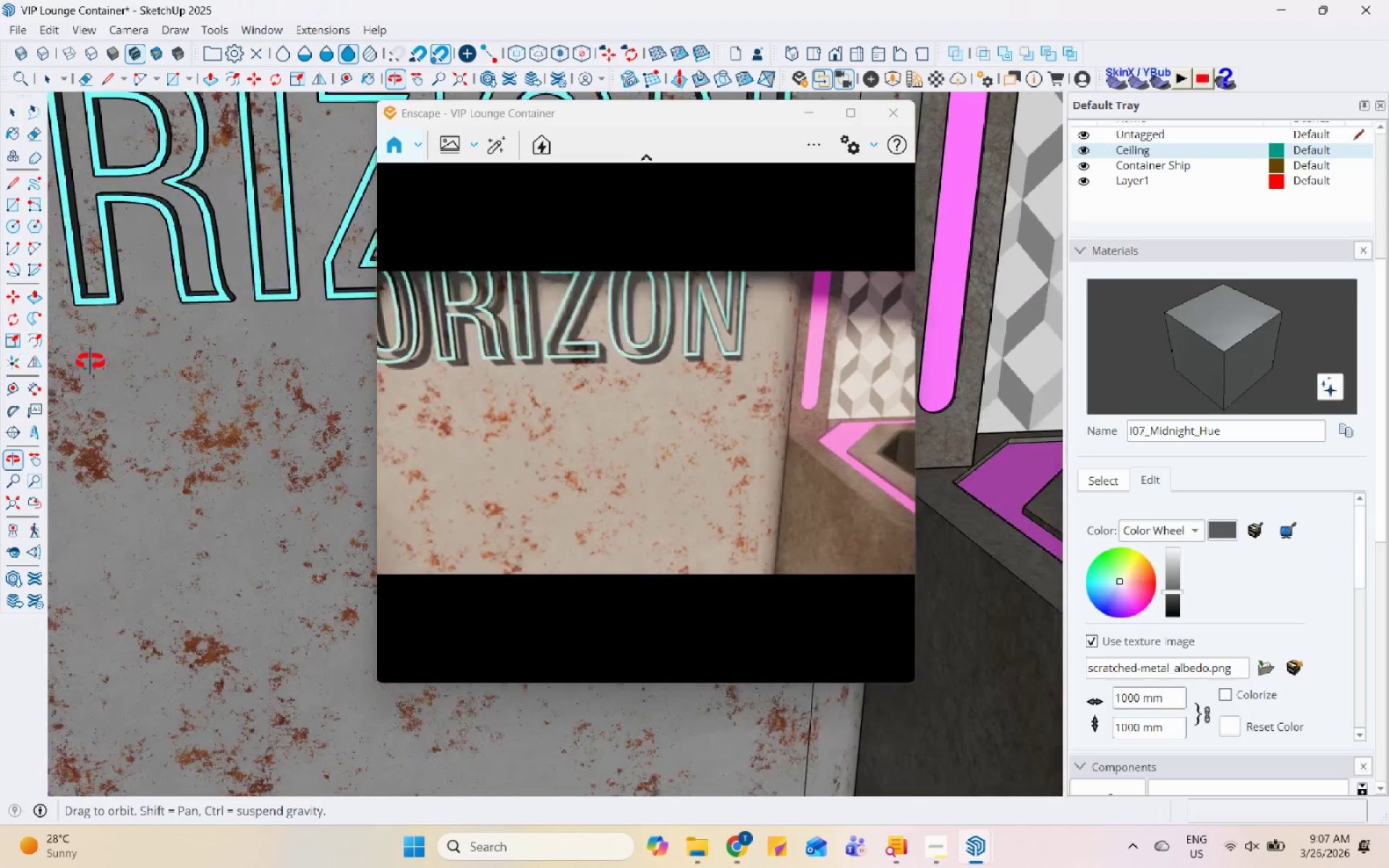 
scroll: coordinate [391, 443], scroll_direction: down, amount: 24.0
 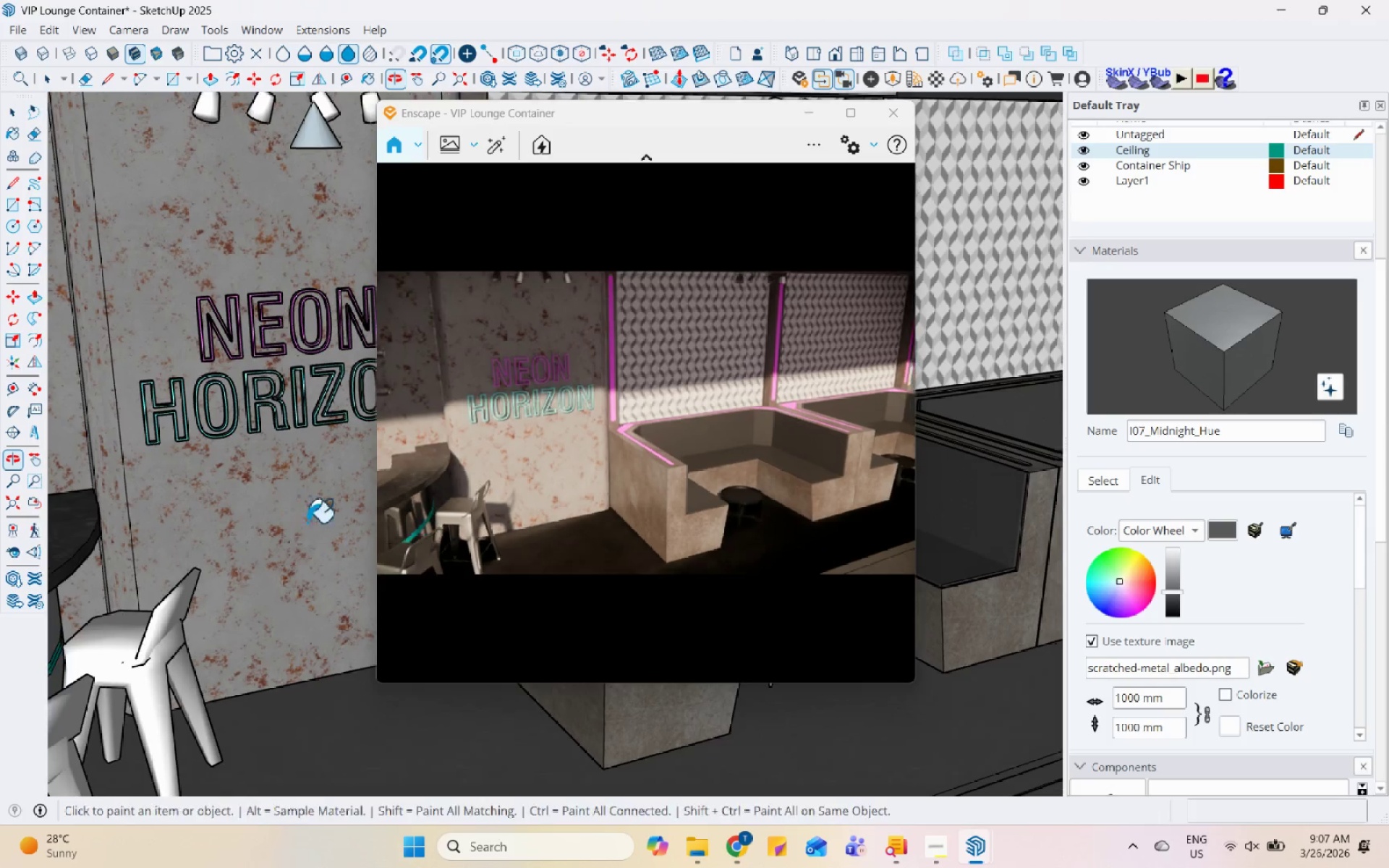 
key(Space)
 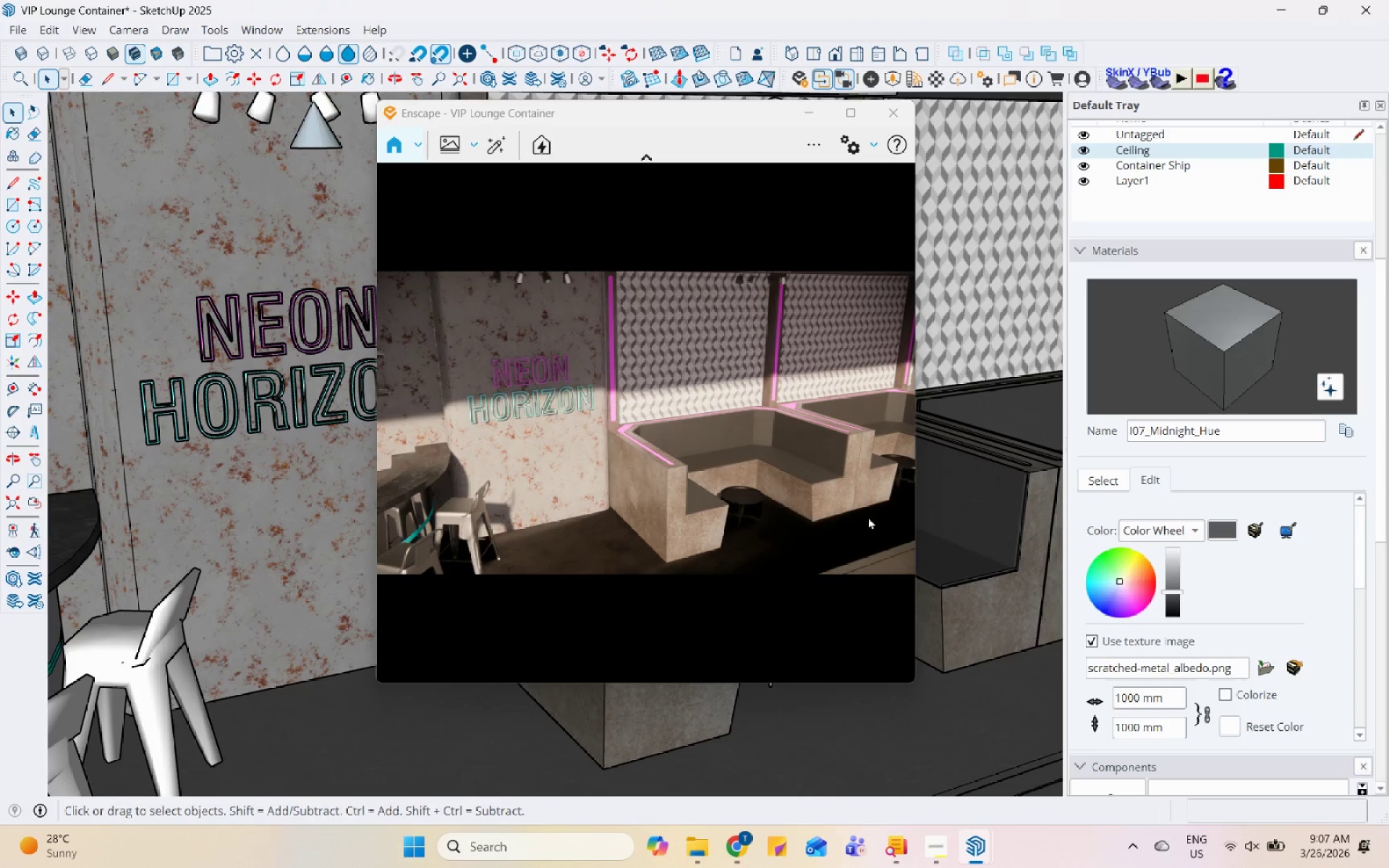 
scroll: coordinate [795, 518], scroll_direction: up, amount: 8.0
 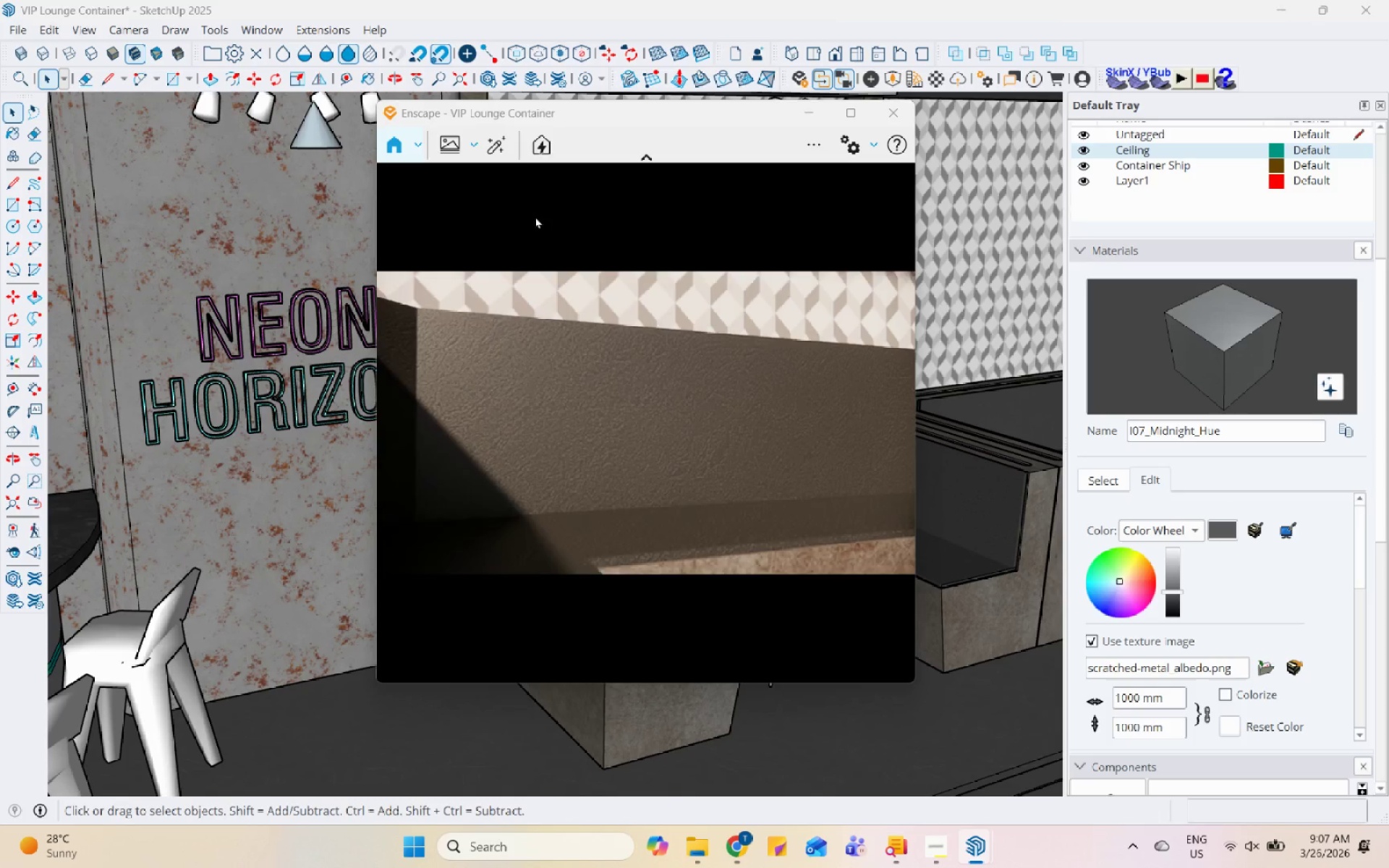 
scroll: coordinate [362, 573], scroll_direction: down, amount: 48.0
 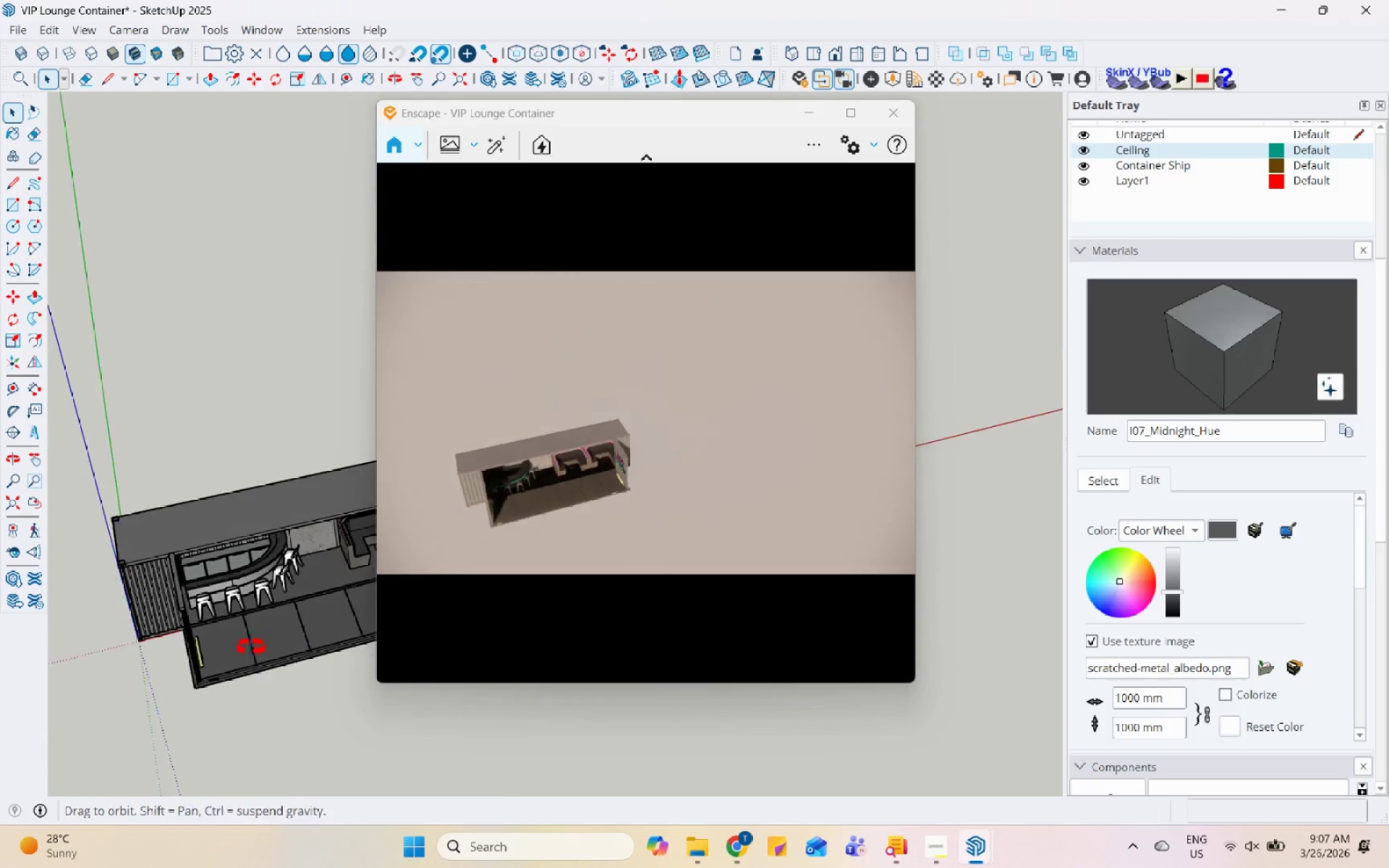 
scroll: coordinate [149, 562], scroll_direction: up, amount: 19.0
 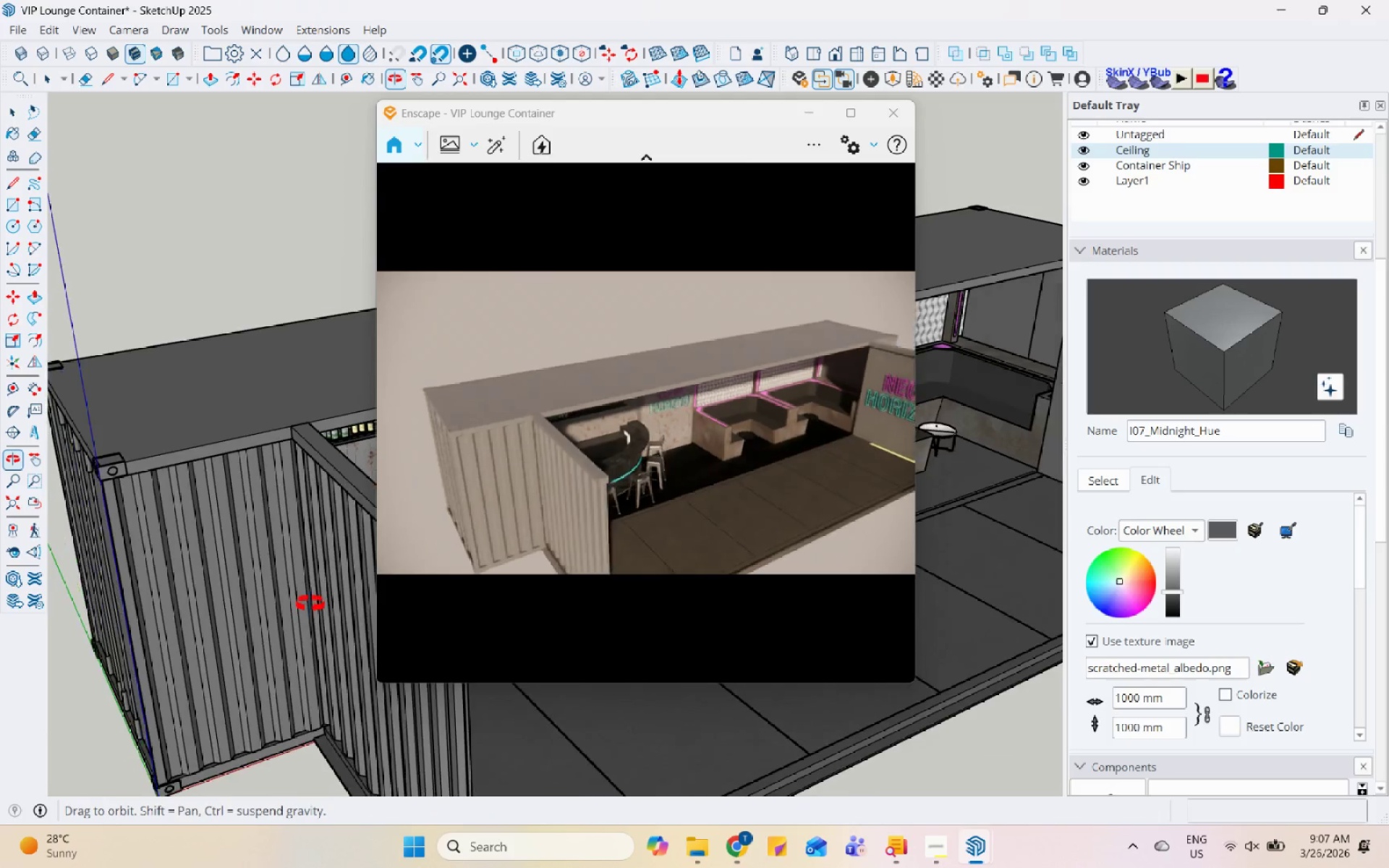 
scroll: coordinate [1372, 528], scroll_direction: down, amount: 2.0
 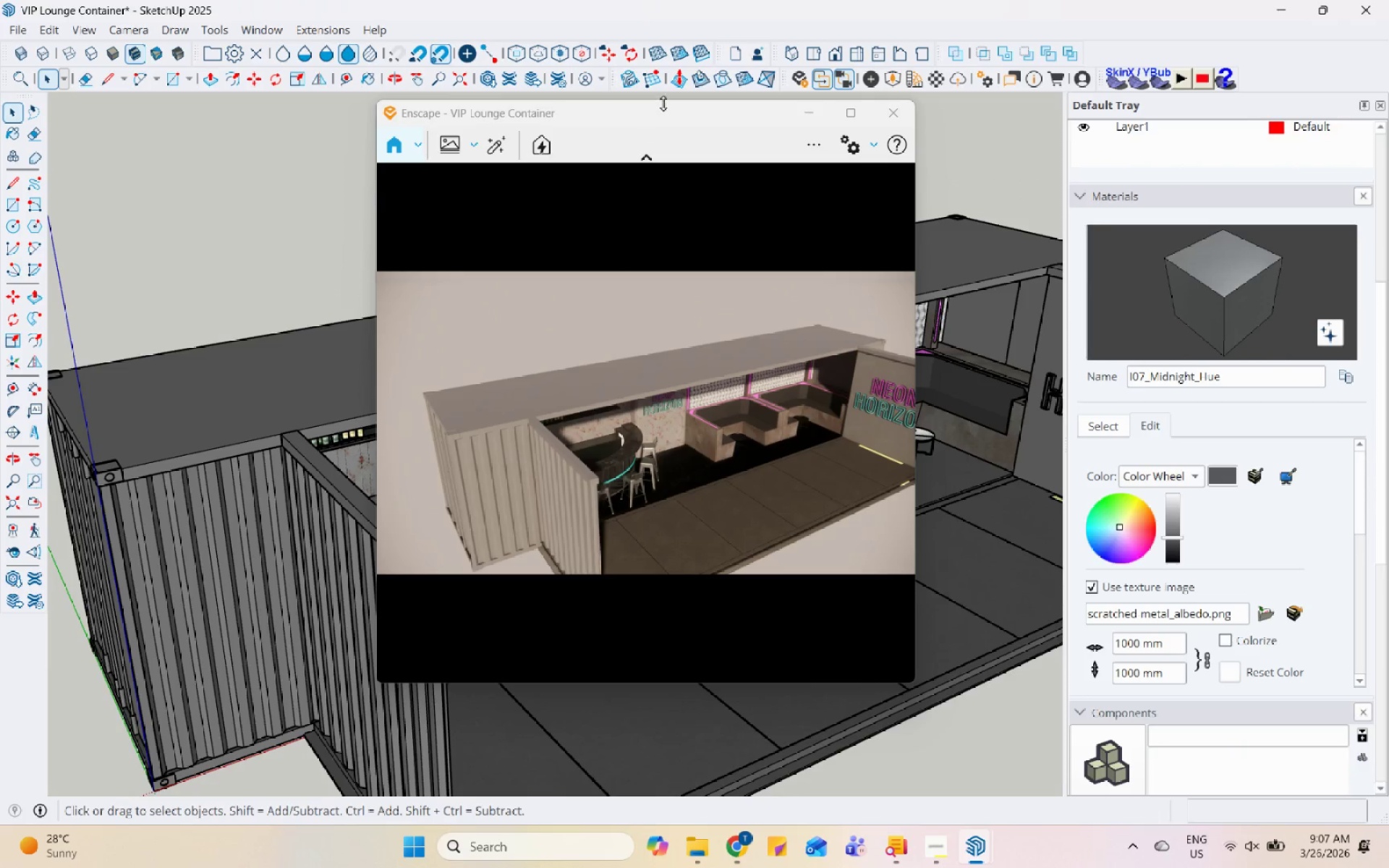 
left_click_drag(start_coordinate=[667, 109], to_coordinate=[967, 100])
 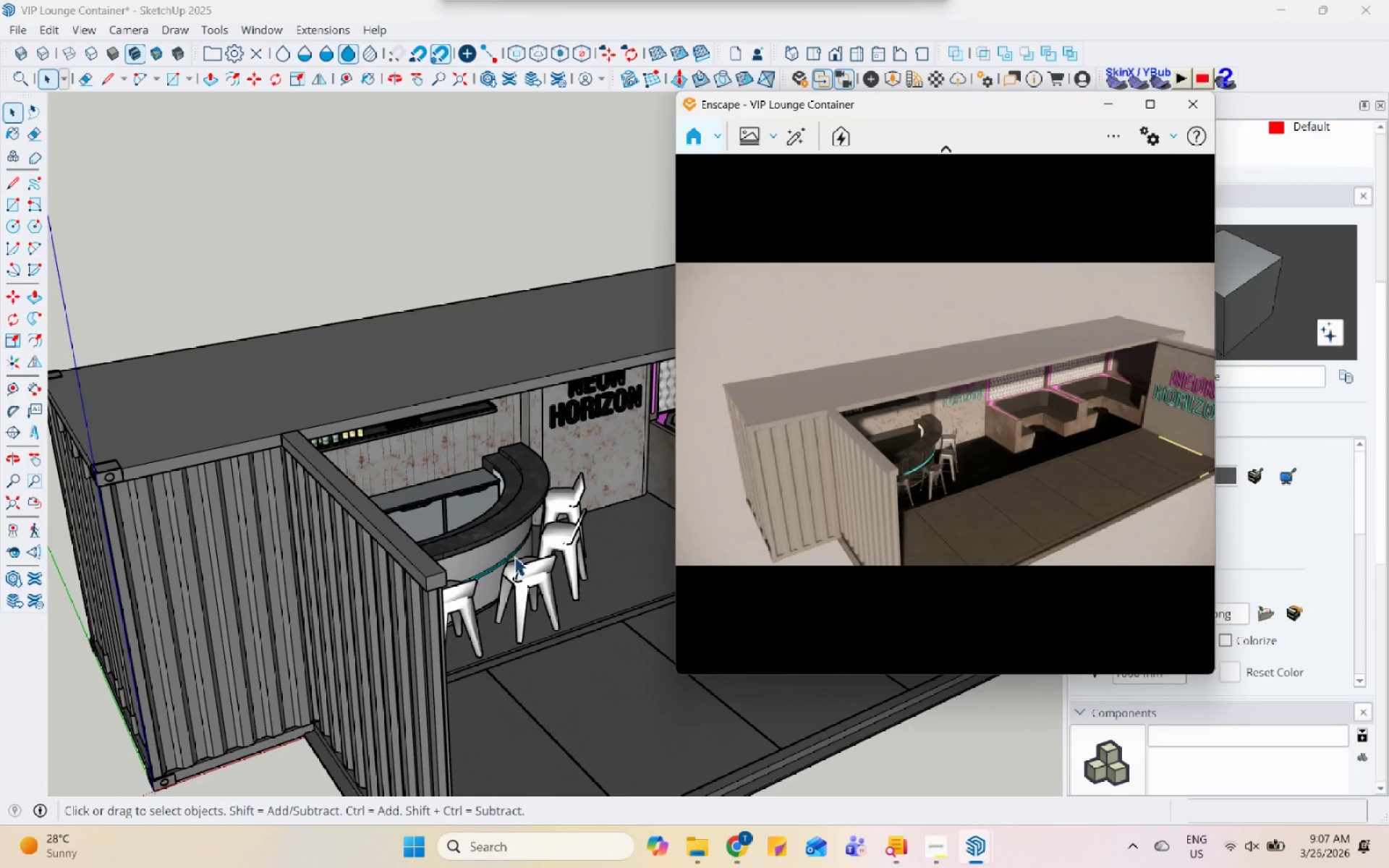 
scroll: coordinate [84, 443], scroll_direction: up, amount: 8.0
 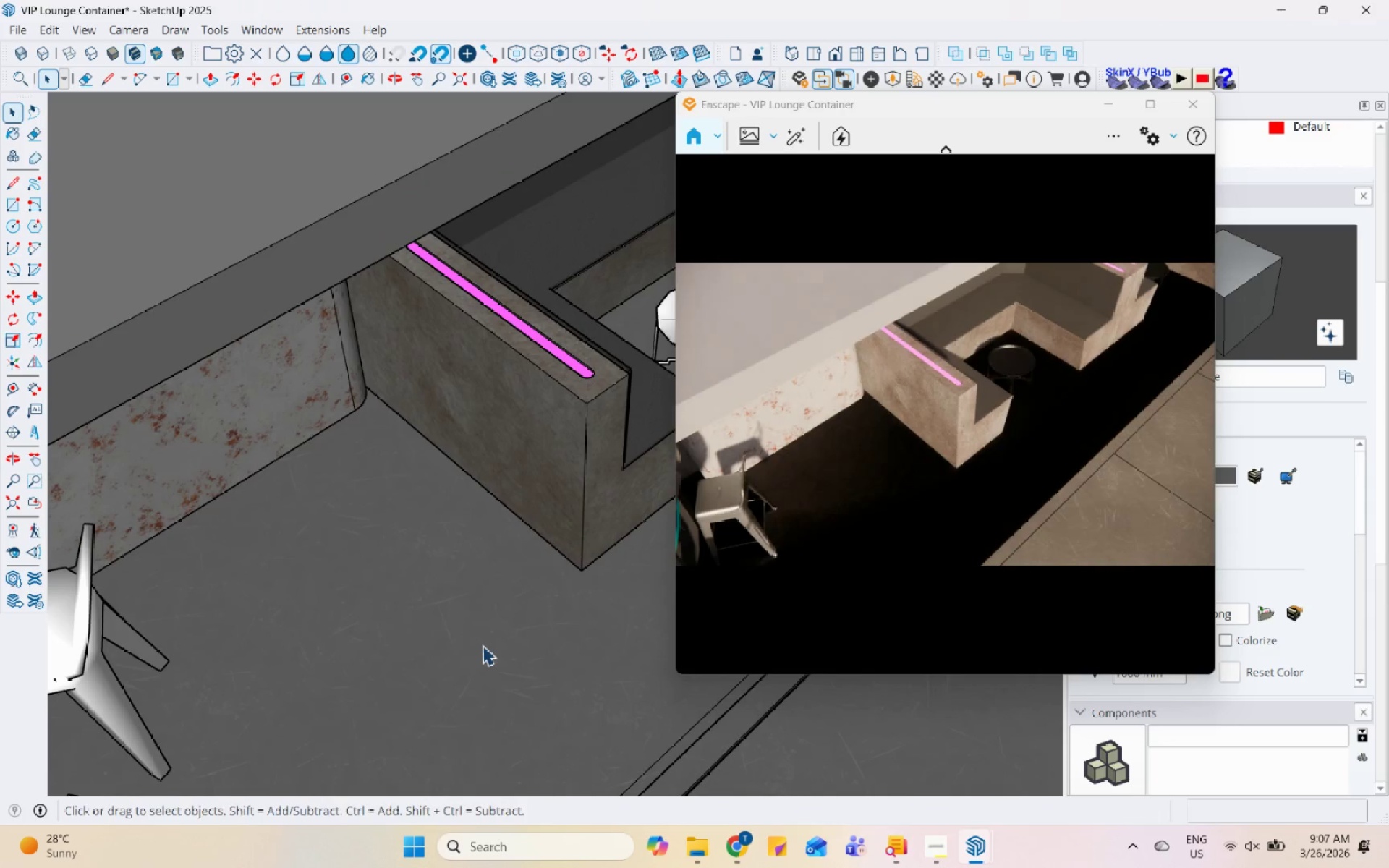 
double_click([483, 645])
 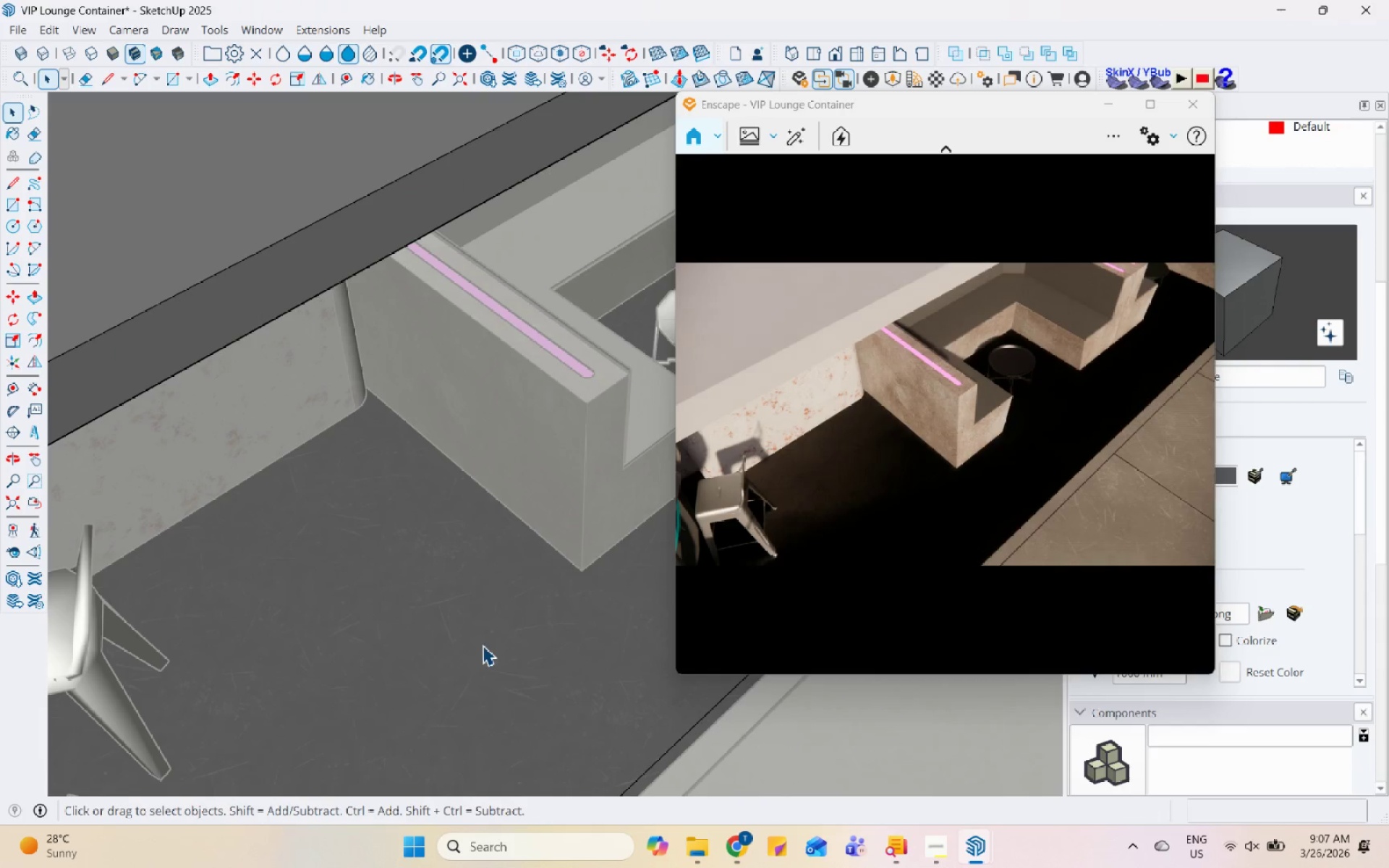 
triple_click([488, 629])
 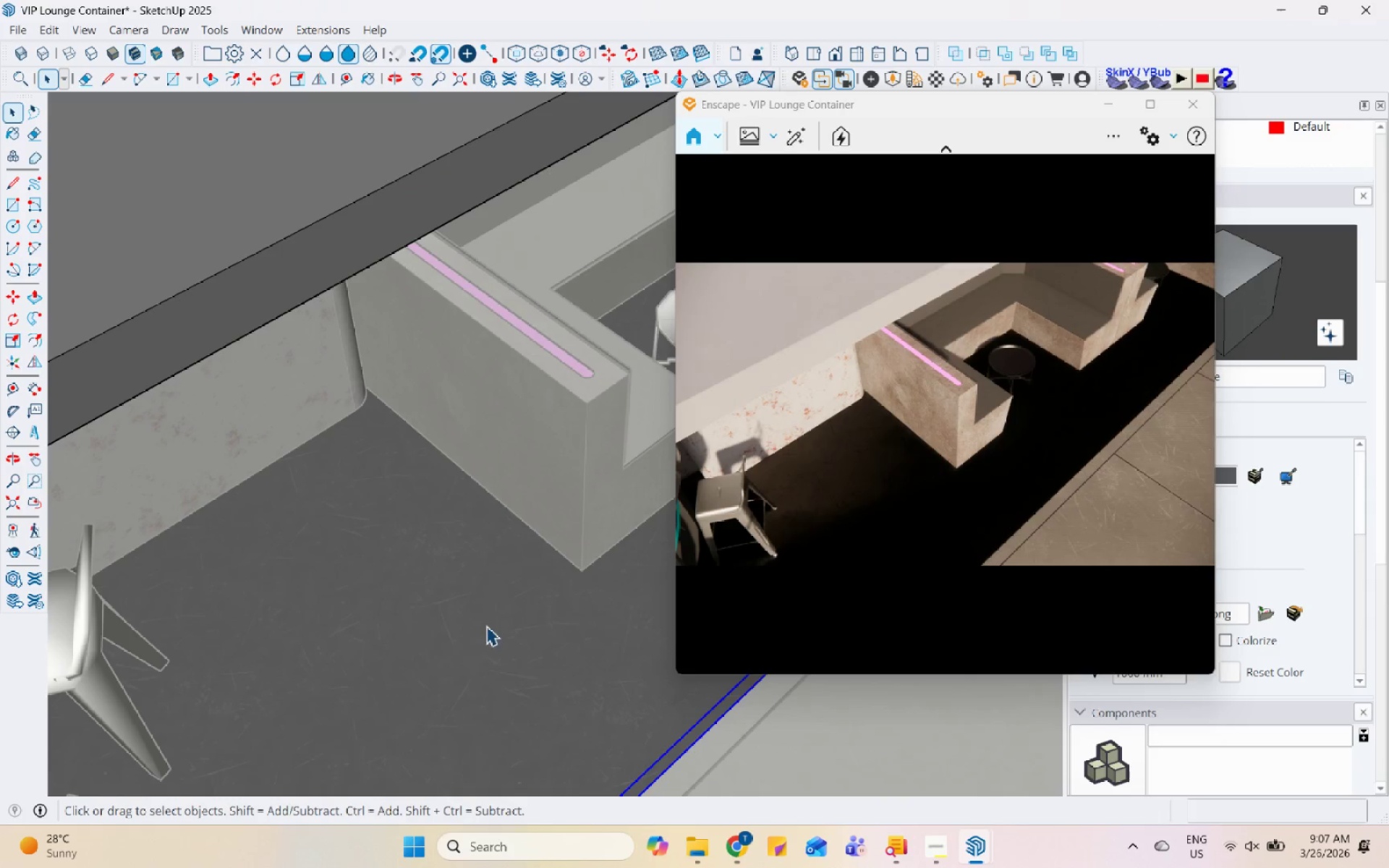 
triple_click([409, 584])
 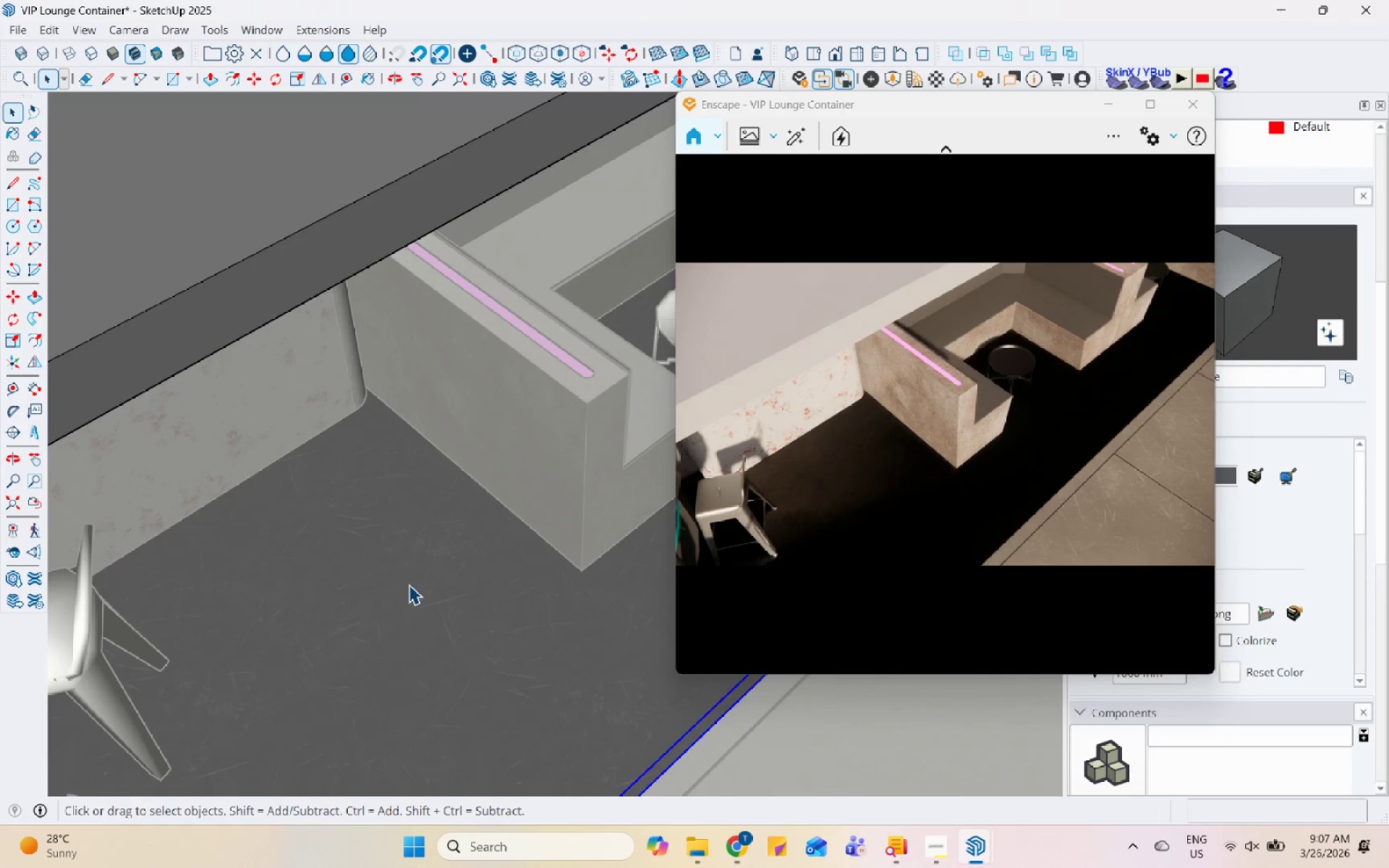 
triple_click([409, 584])
 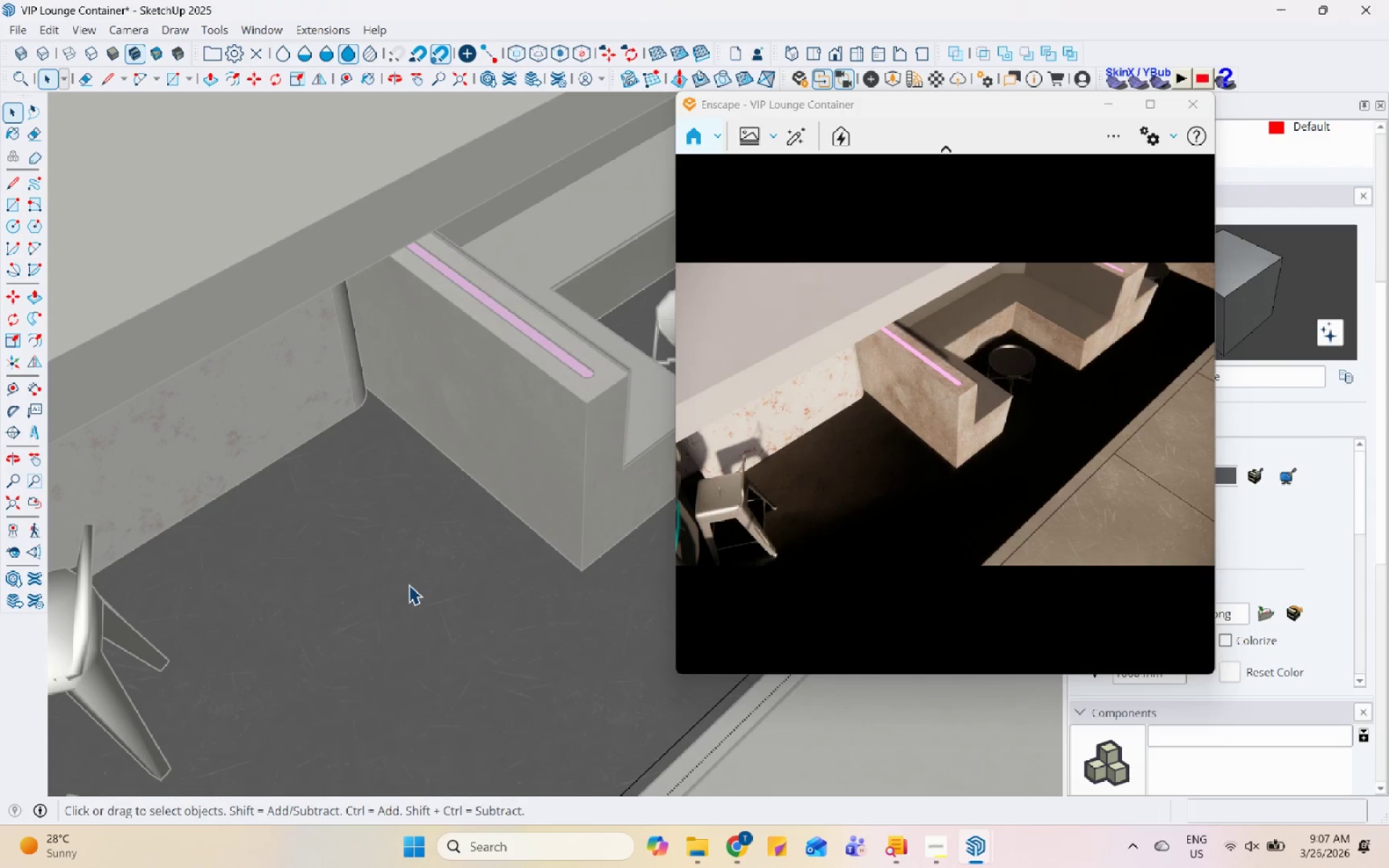 
triple_click([409, 584])
 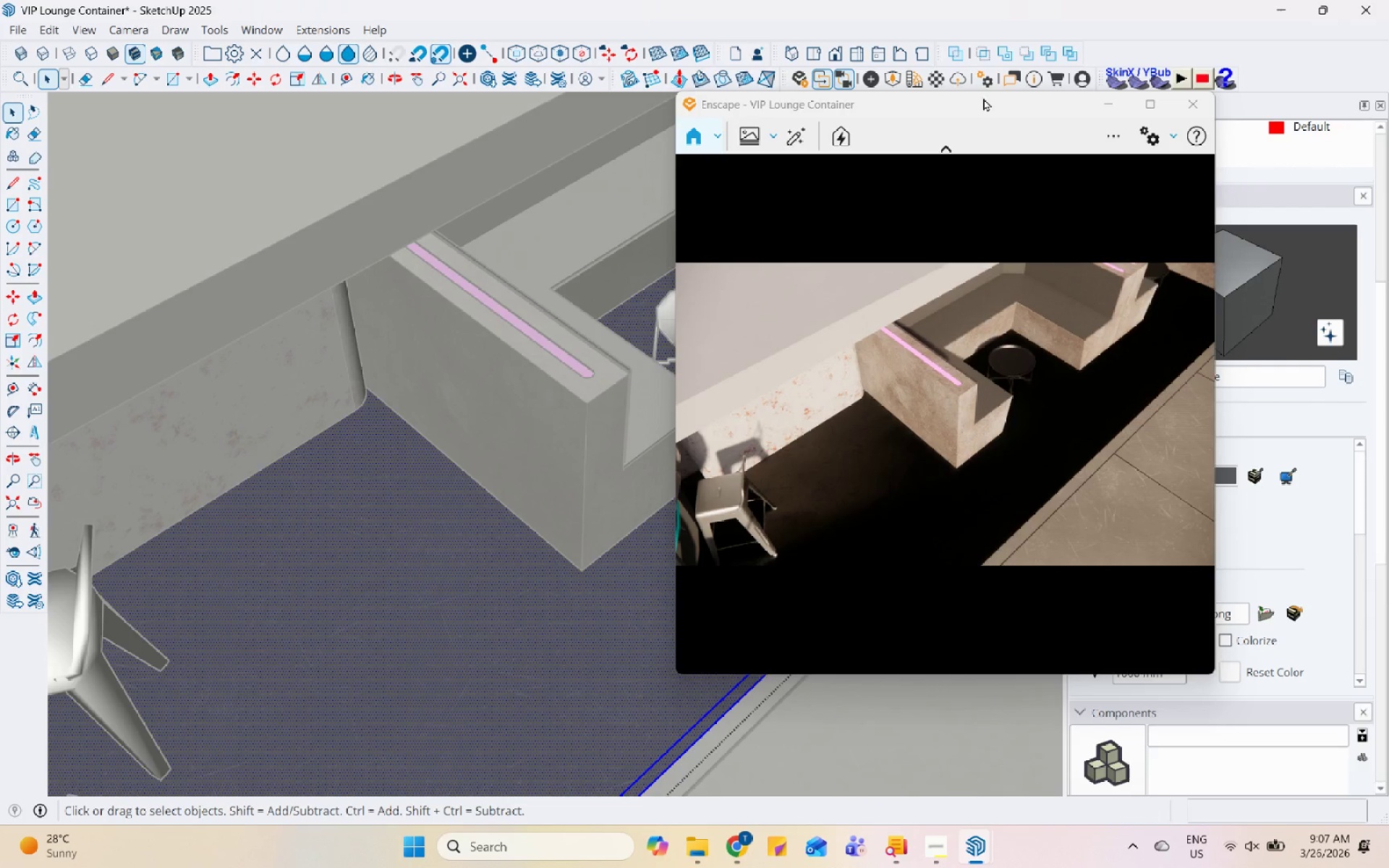 
left_click_drag(start_coordinate=[989, 100], to_coordinate=[844, 109])
 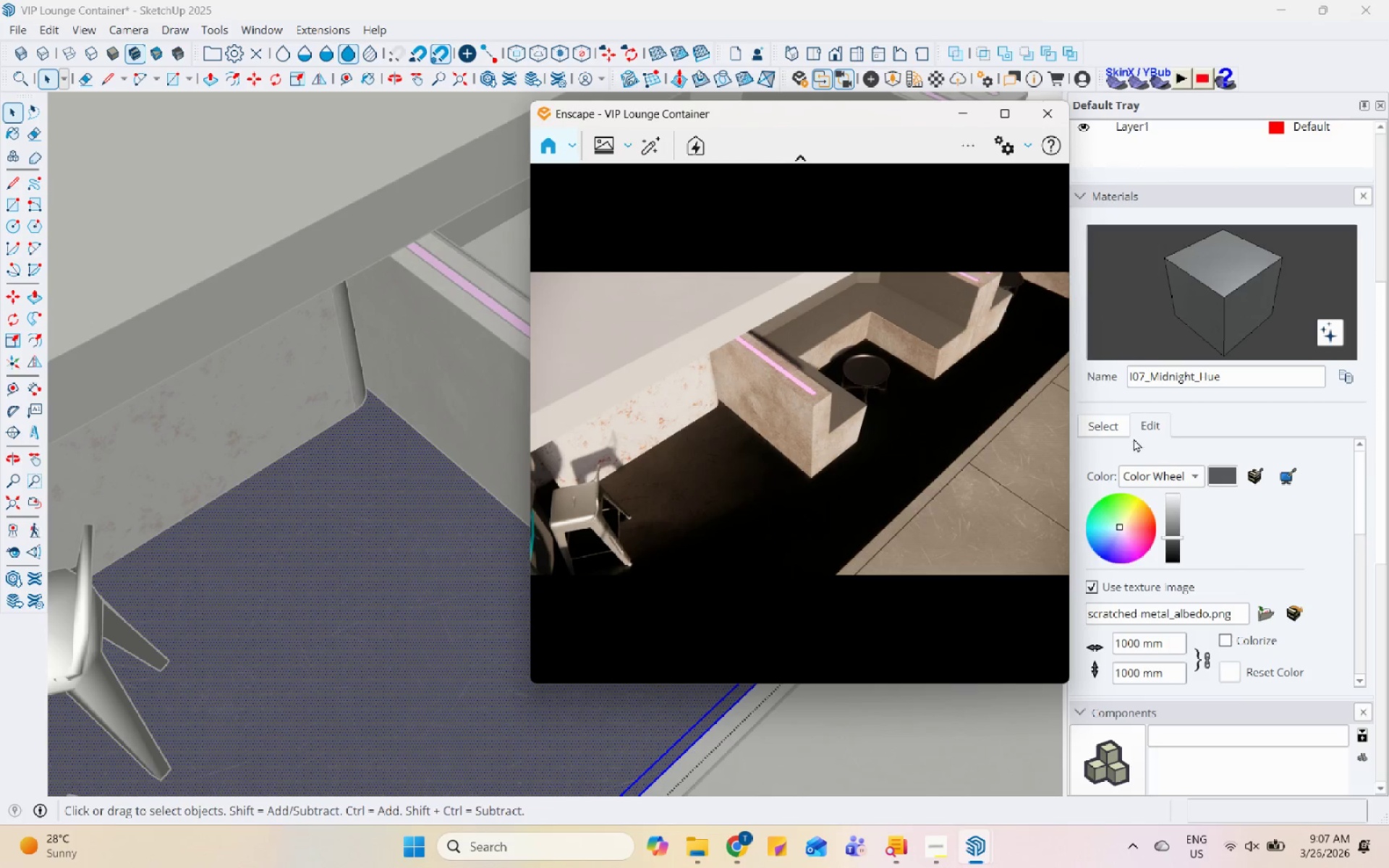 
left_click([1110, 426])
 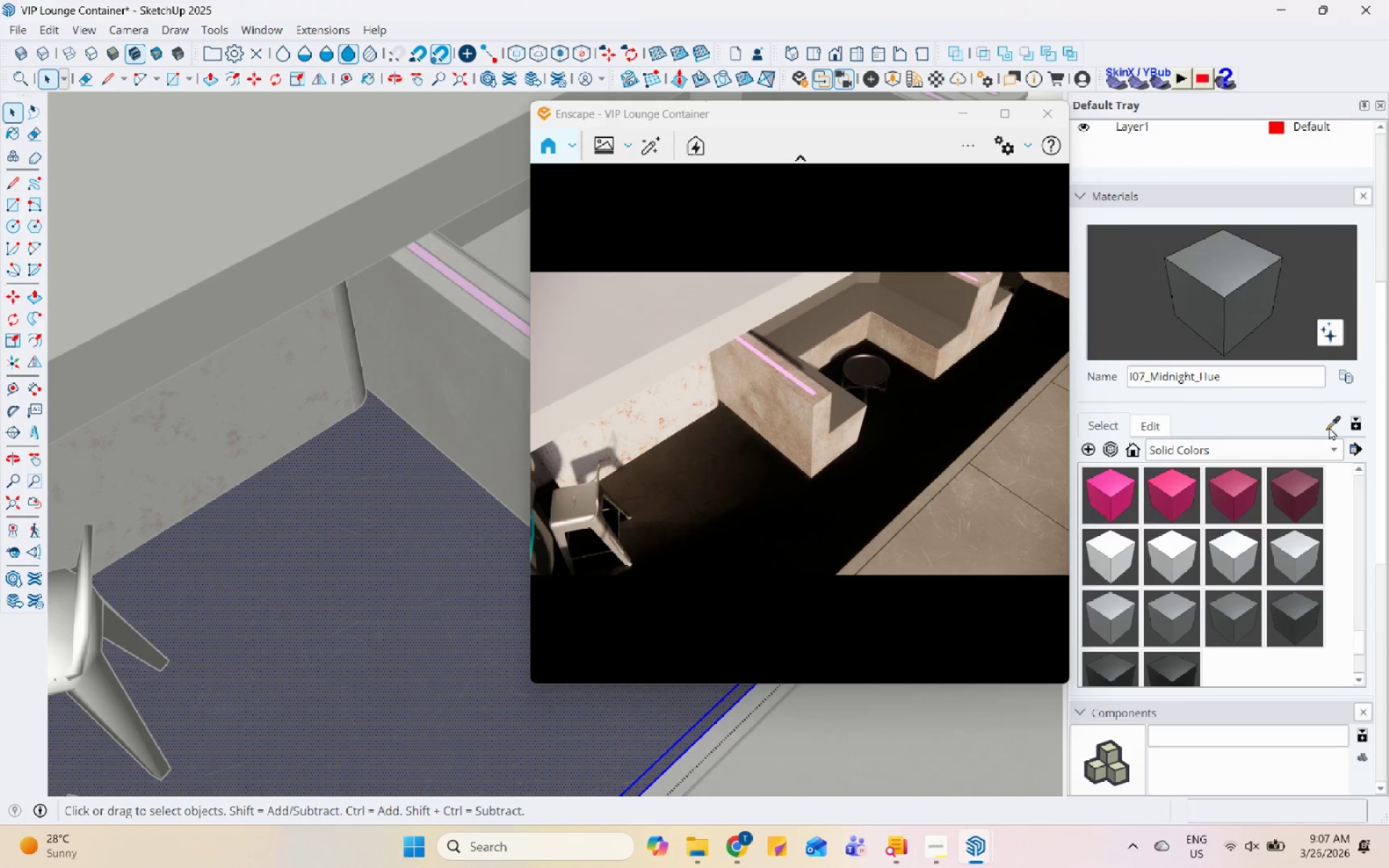 
left_click([1329, 423])
 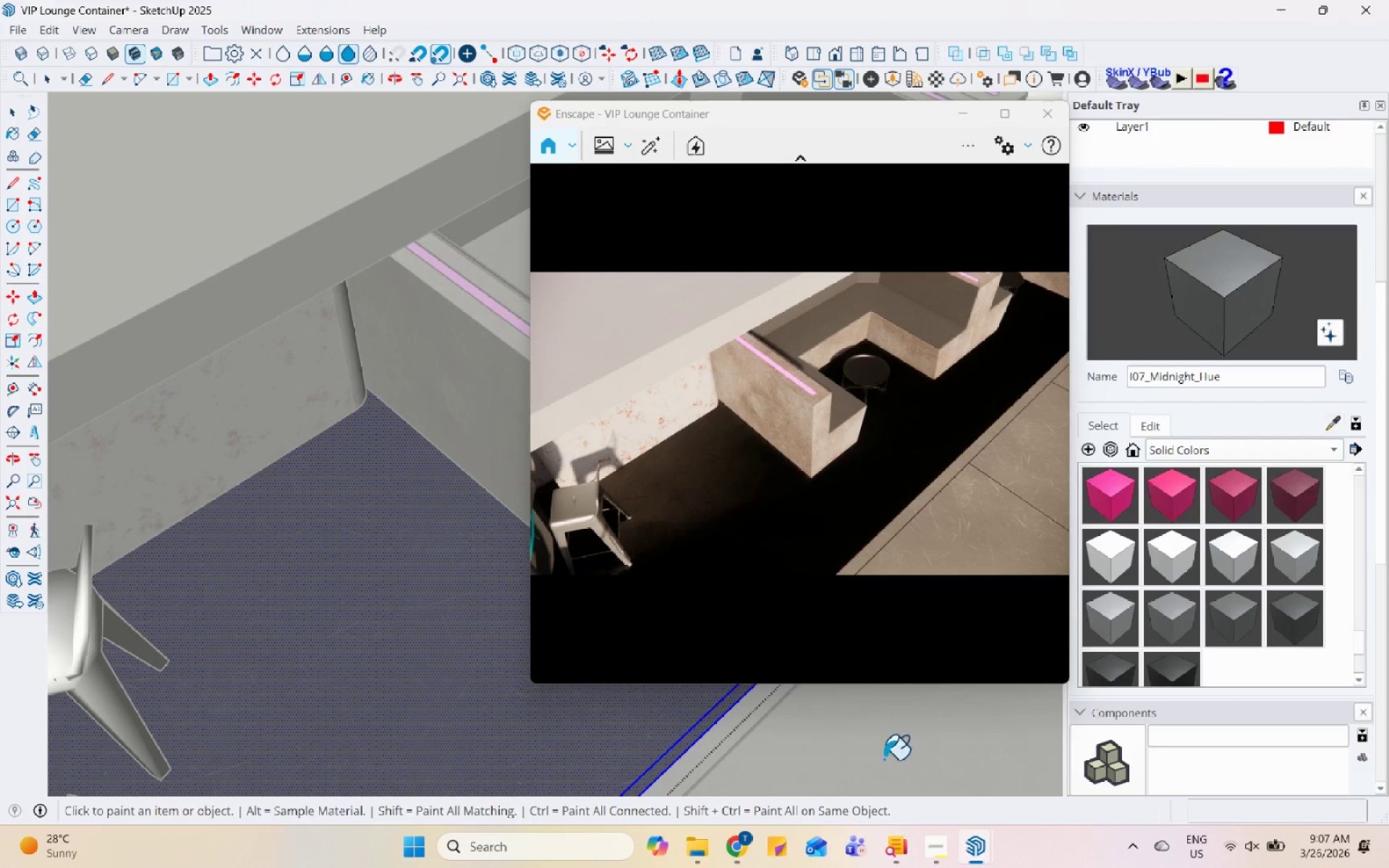 
double_click([424, 663])
 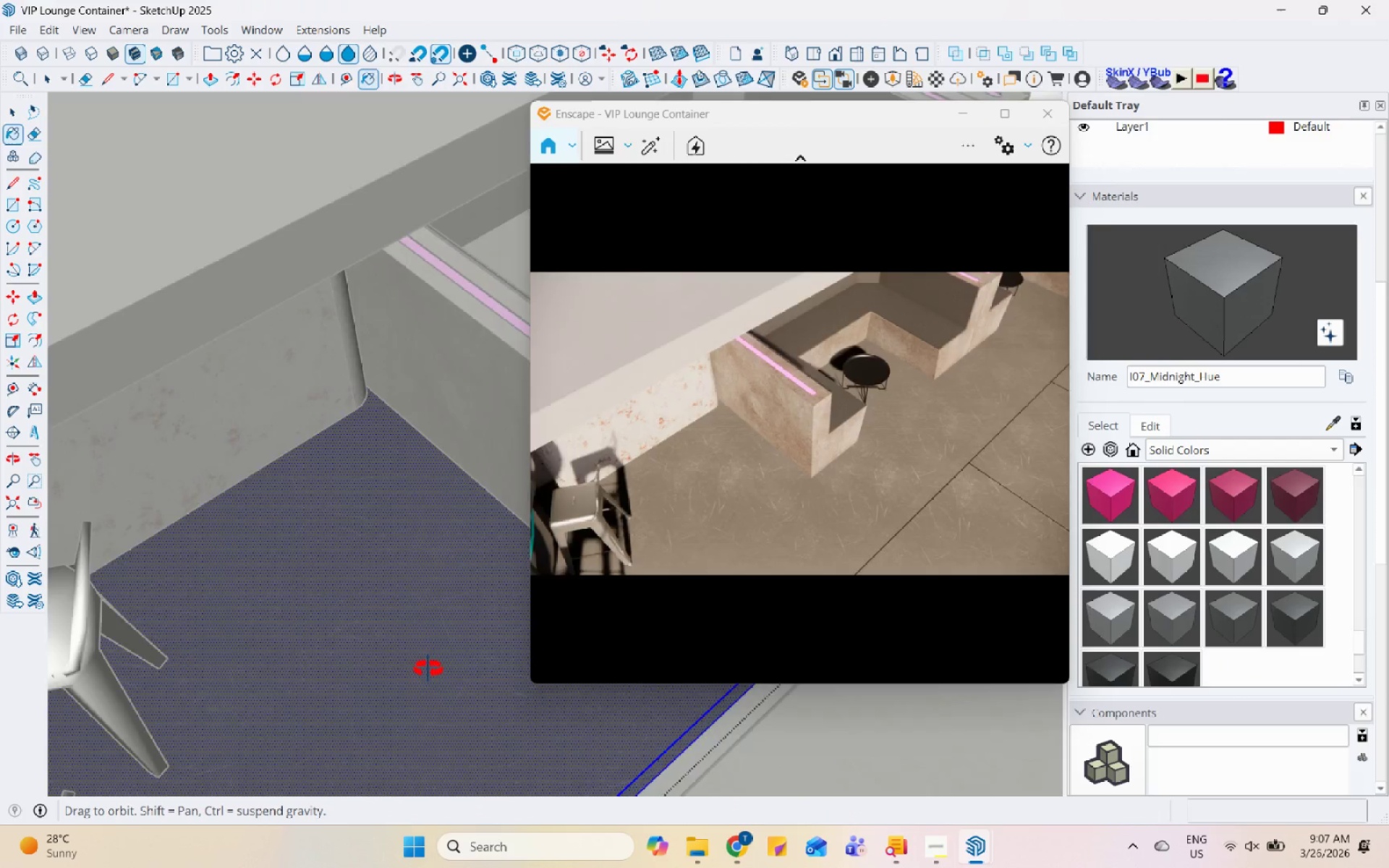 
scroll: coordinate [401, 569], scroll_direction: down, amount: 14.0
 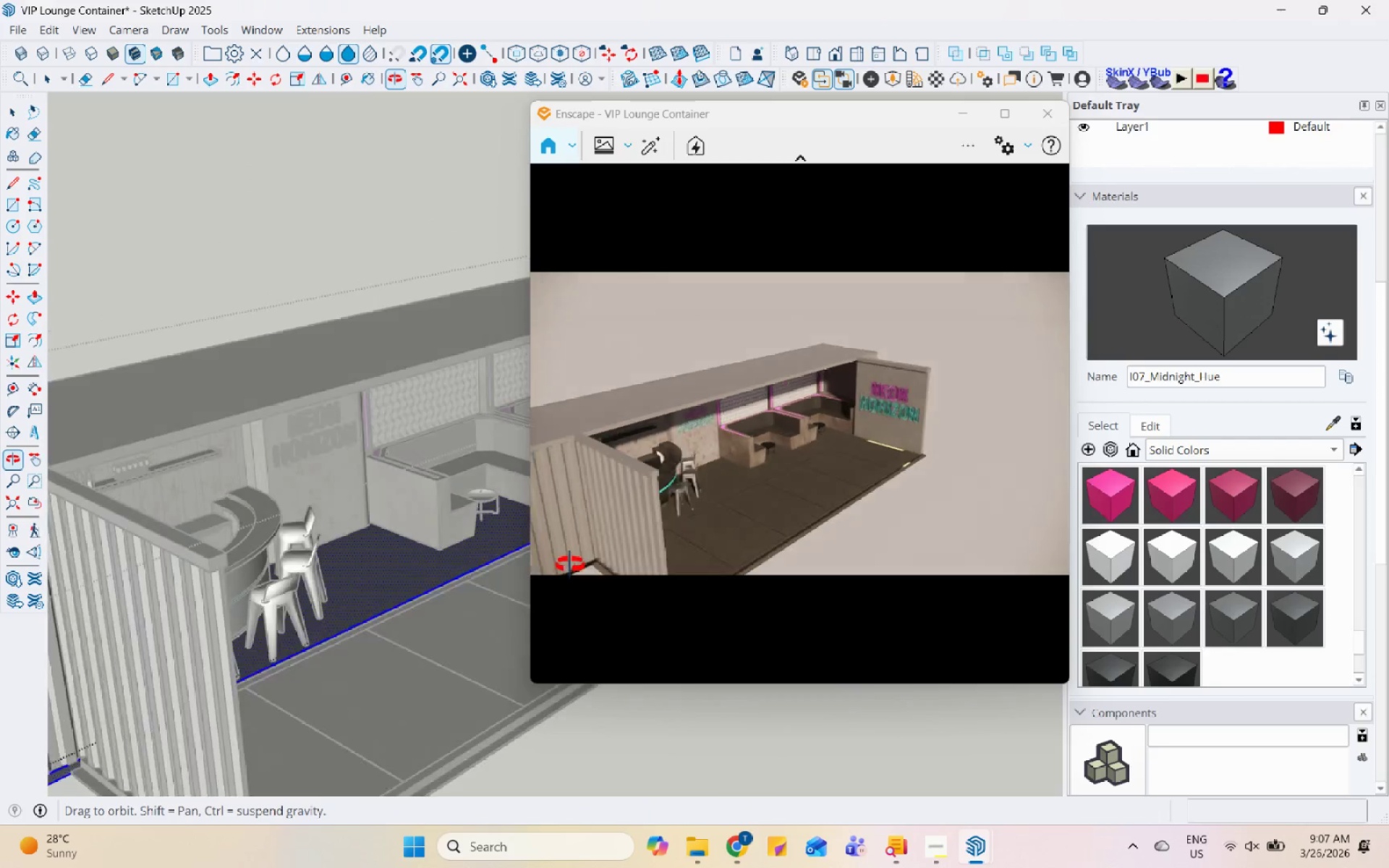 
key(Space)
 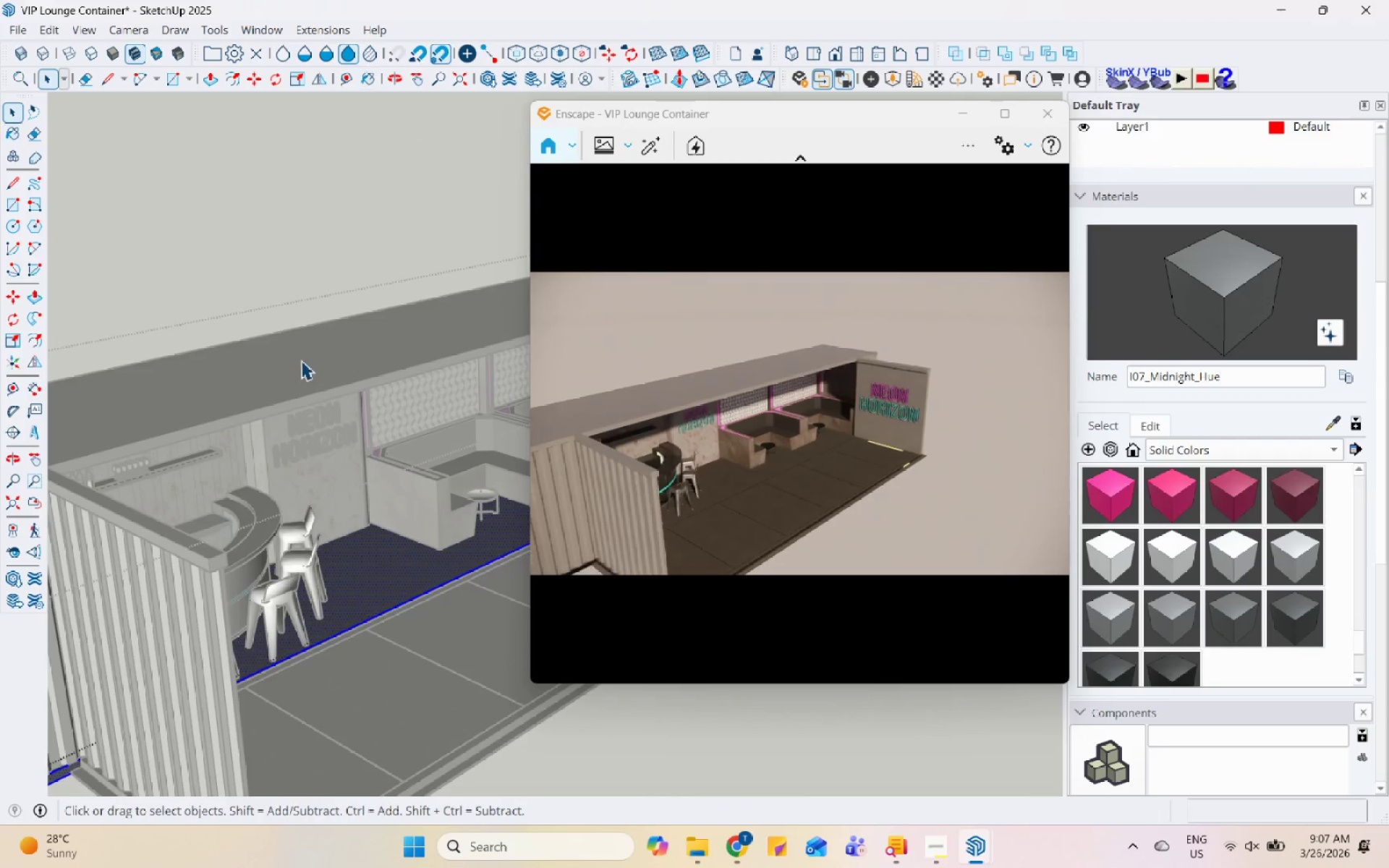 
double_click([301, 360])
 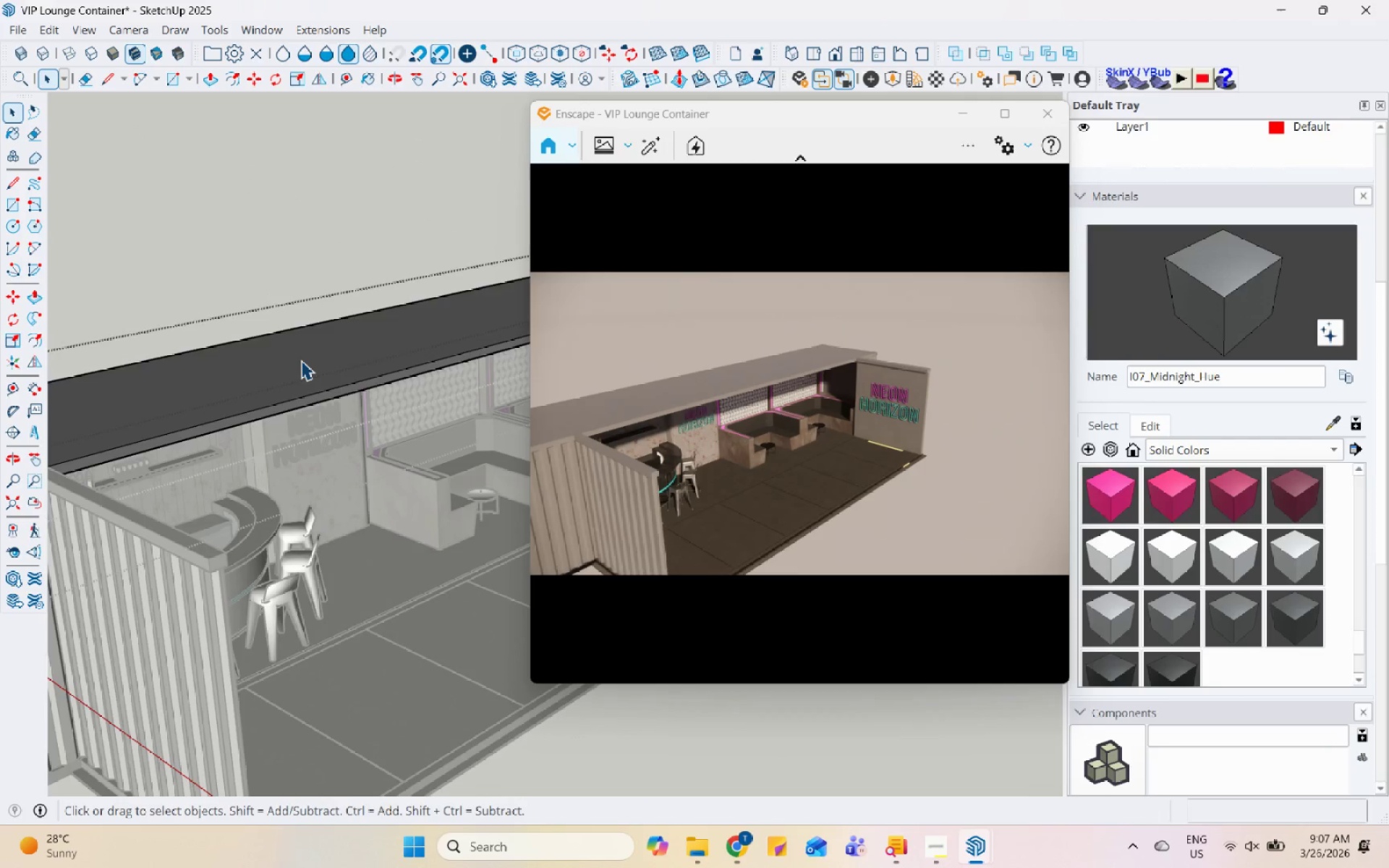 
triple_click([301, 360])
 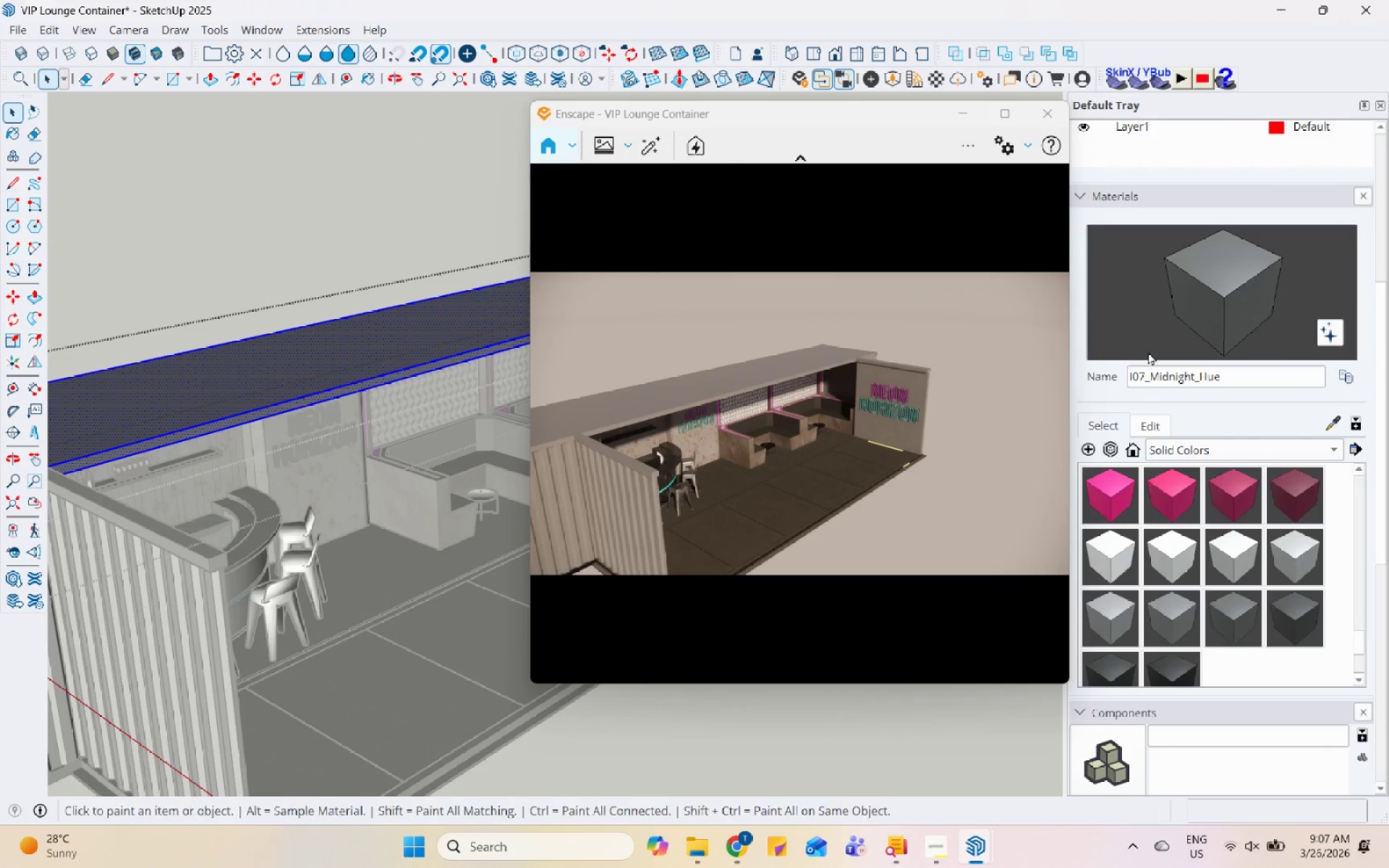 
left_click([362, 332])
 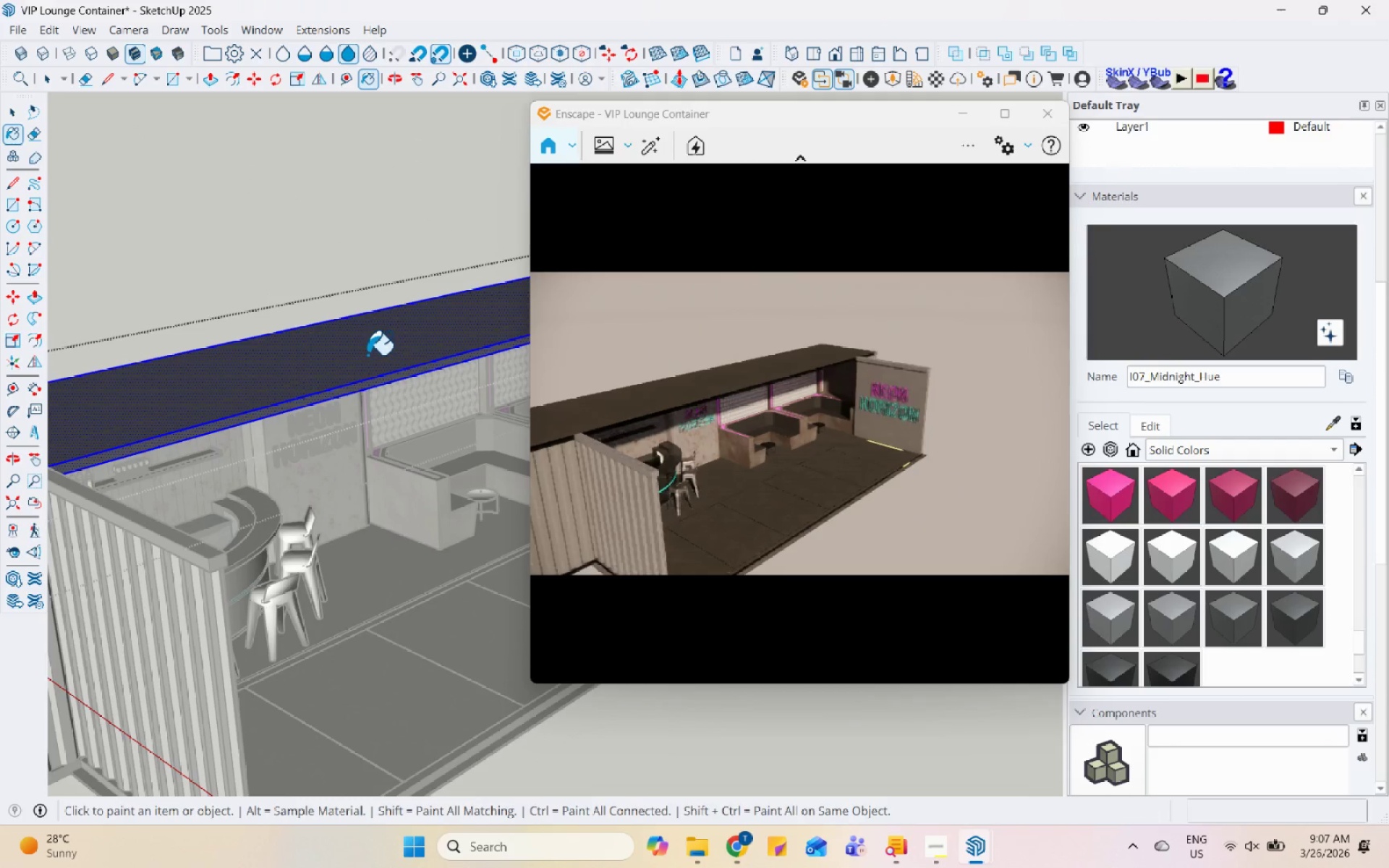 
key(Space)
 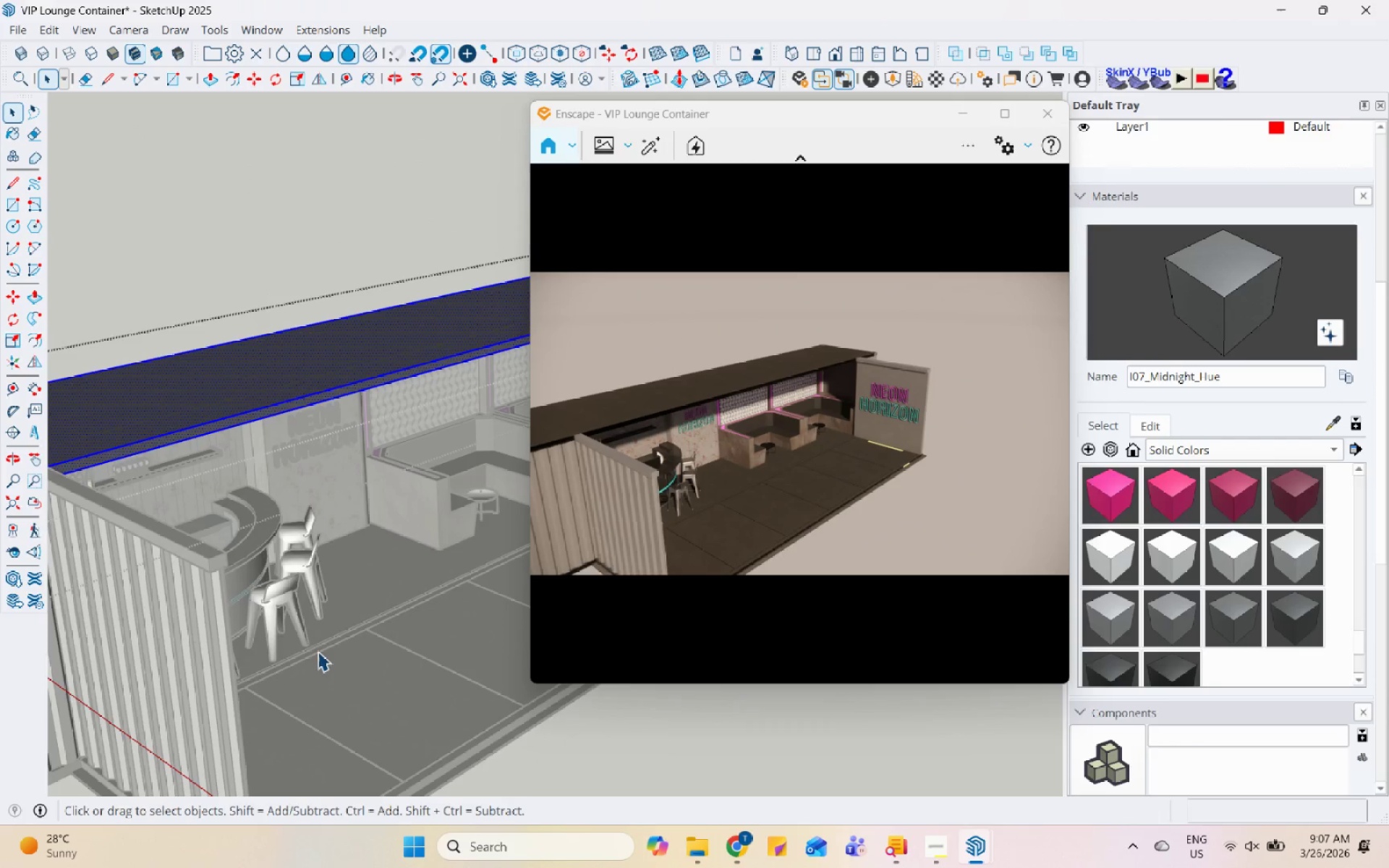 
left_click([367, 584])
 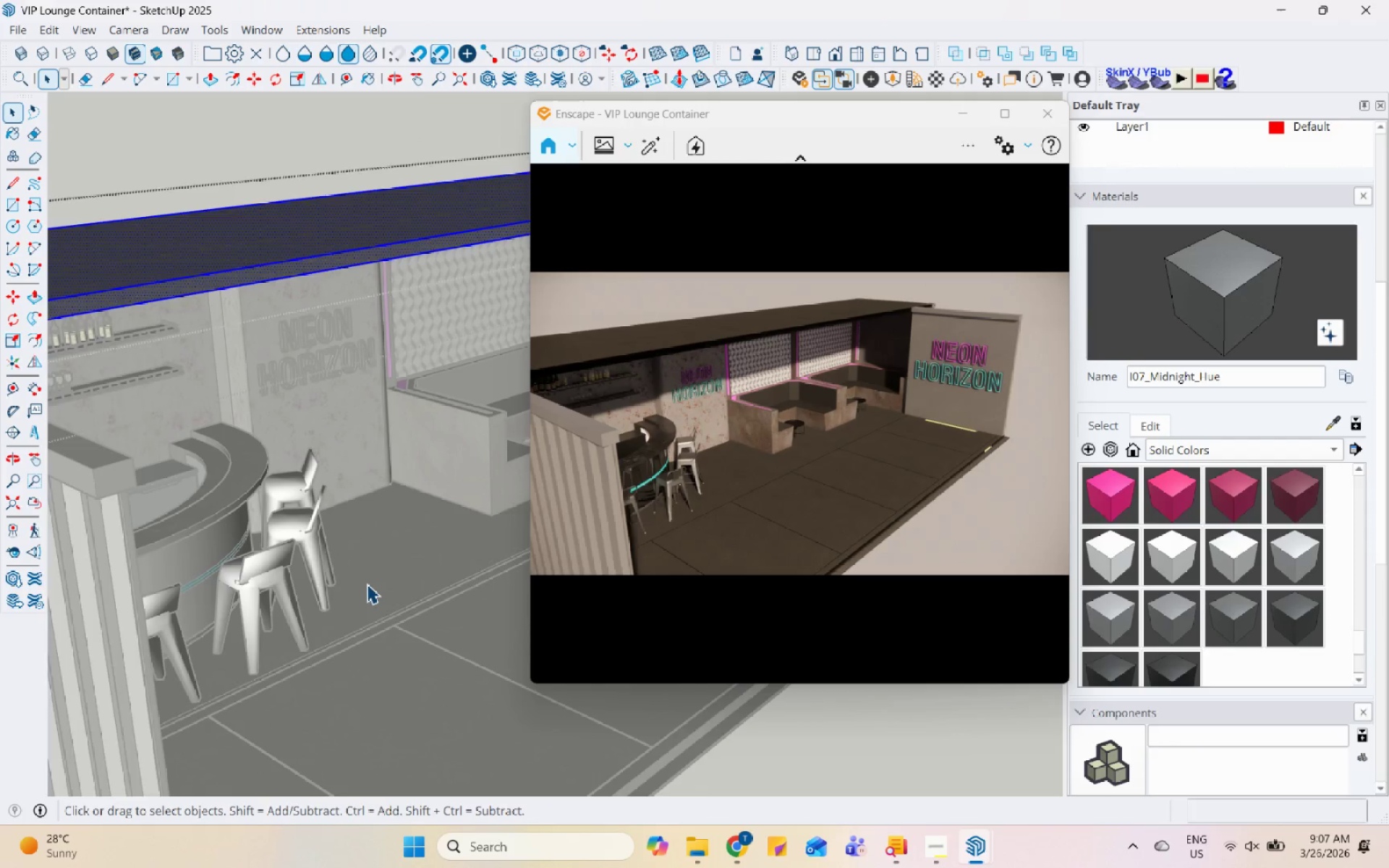 
scroll: coordinate [309, 629], scroll_direction: up, amount: 4.0
 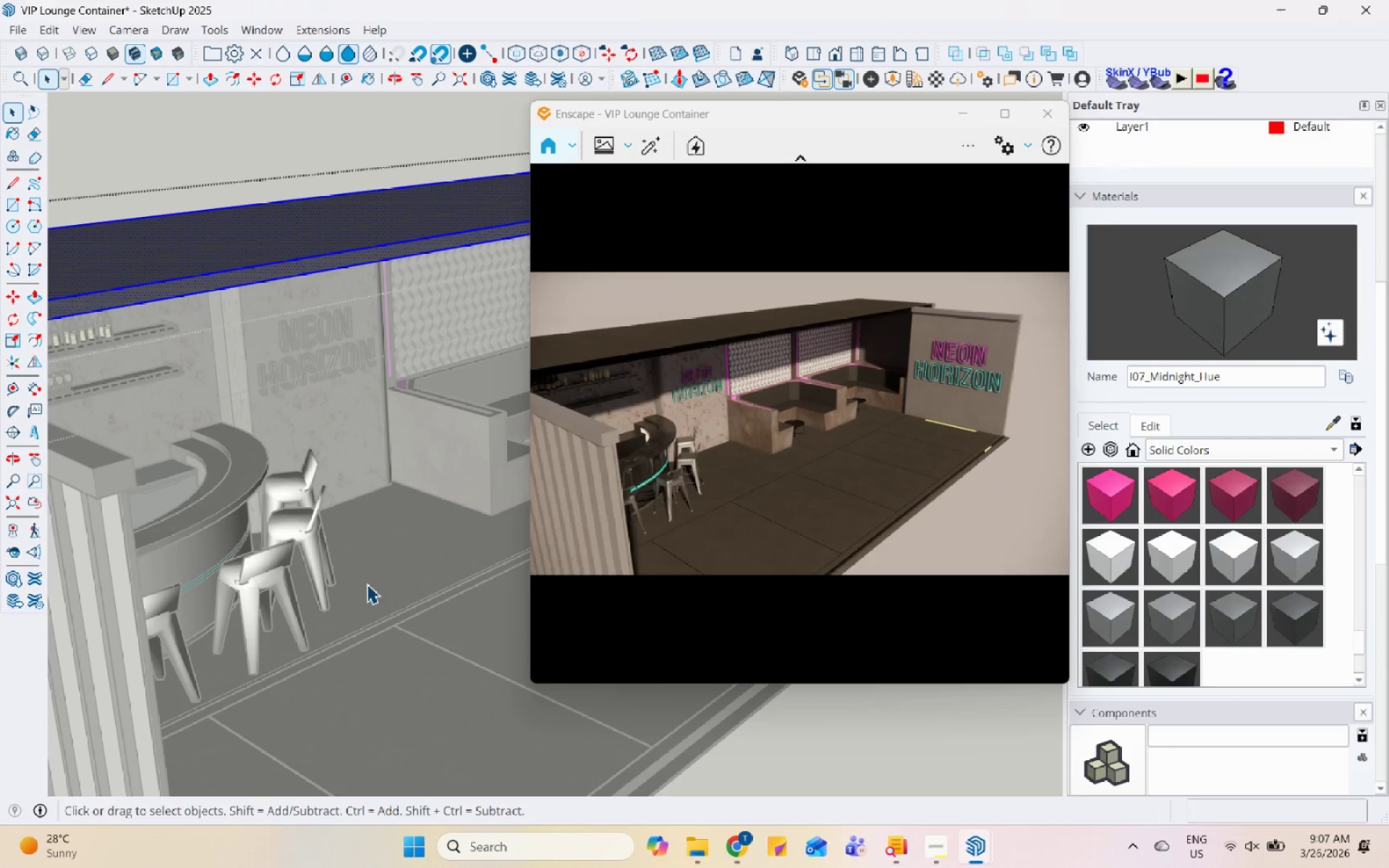 
double_click([367, 584])
 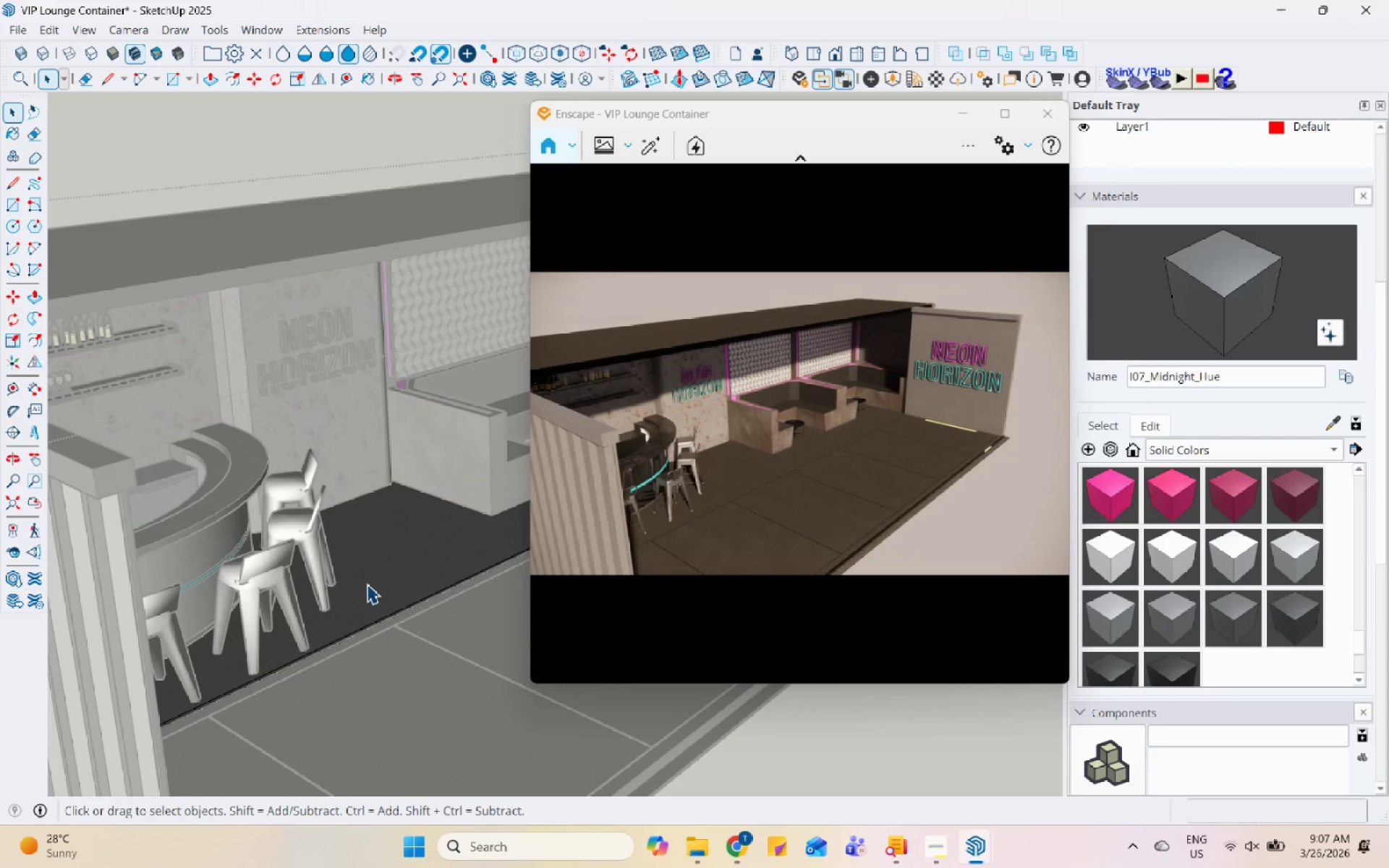 
triple_click([367, 584])
 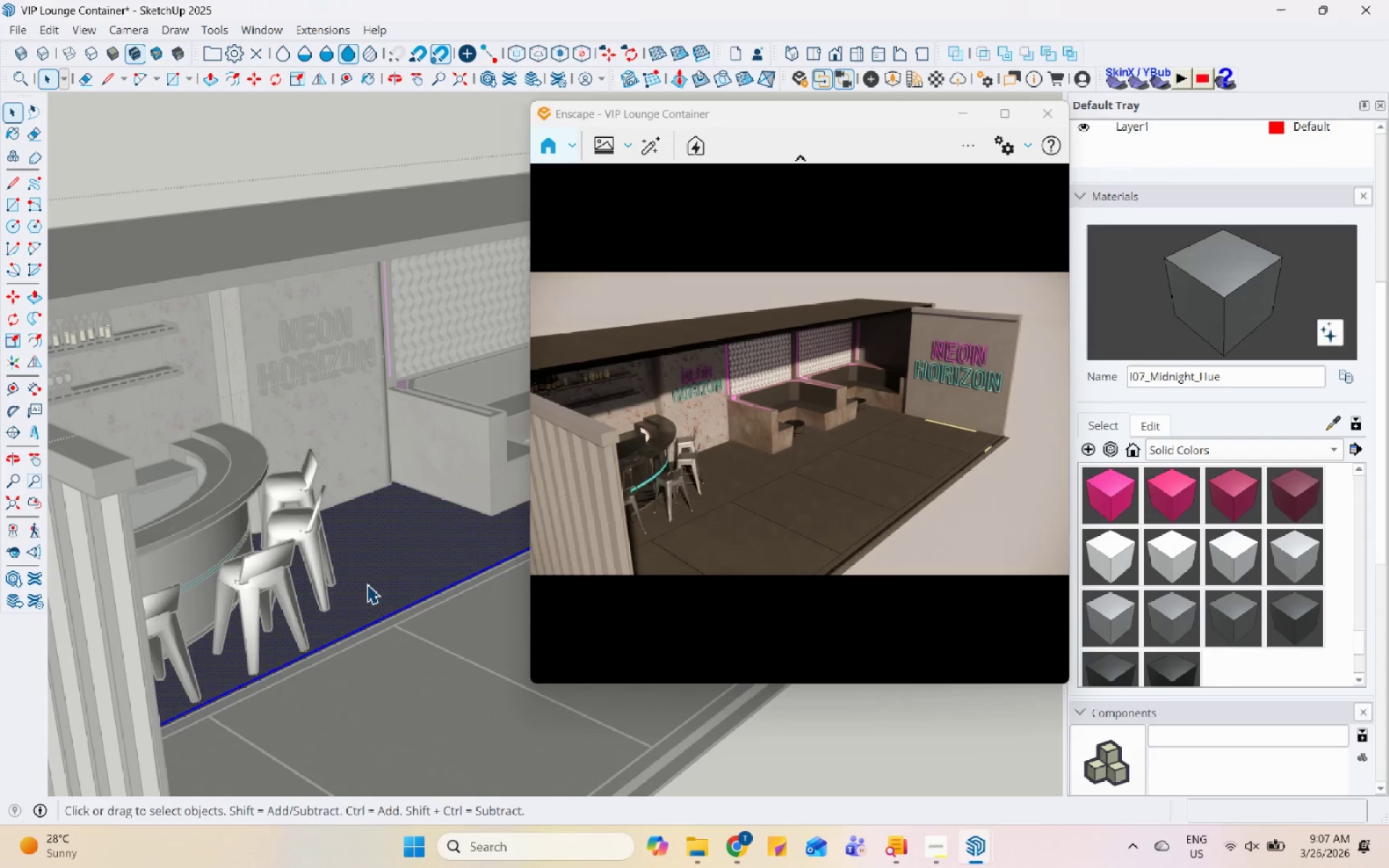 
triple_click([367, 584])
 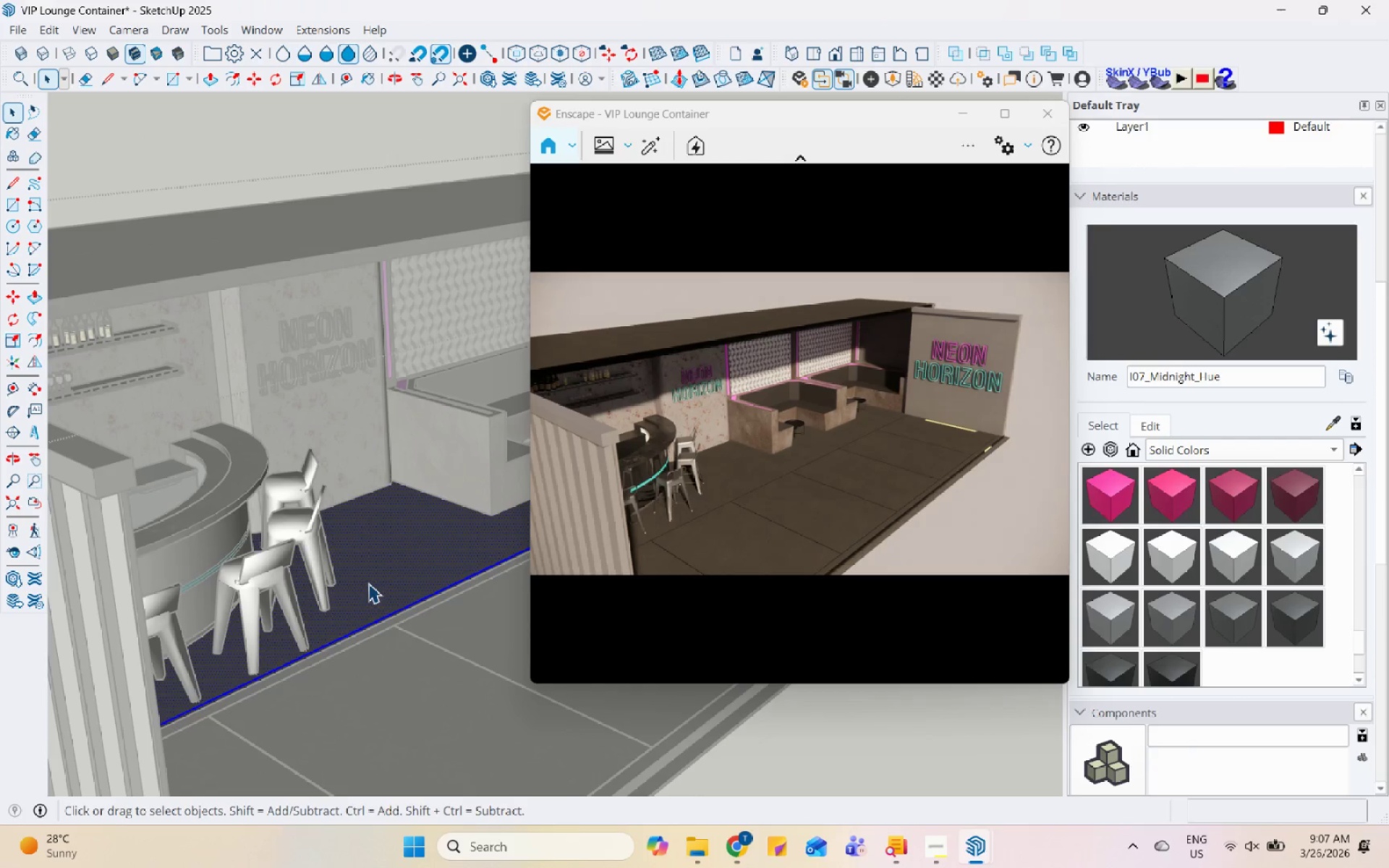 
key(Escape)
 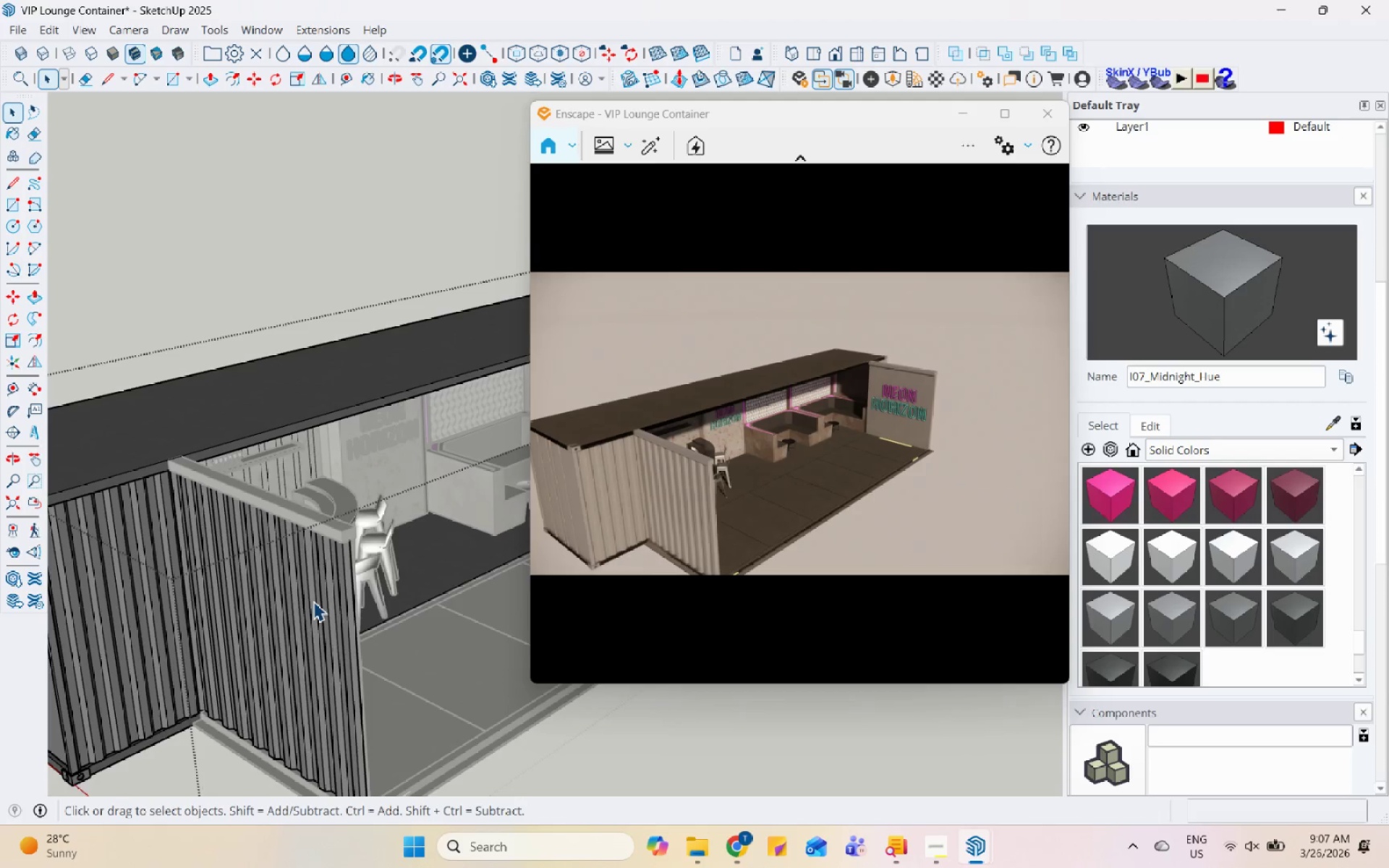 
scroll: coordinate [501, 571], scroll_direction: down, amount: 5.0
 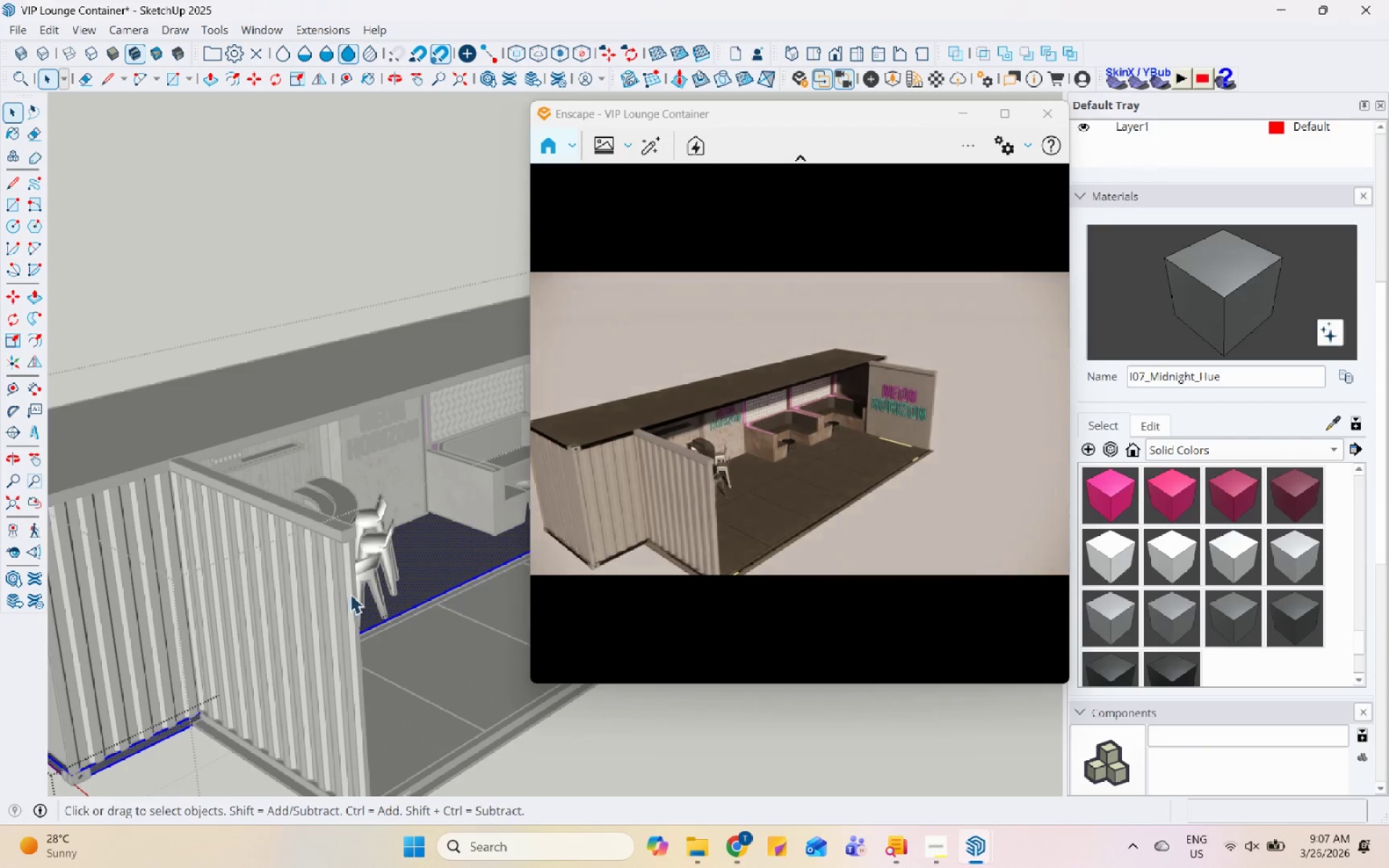 
double_click([313, 601])
 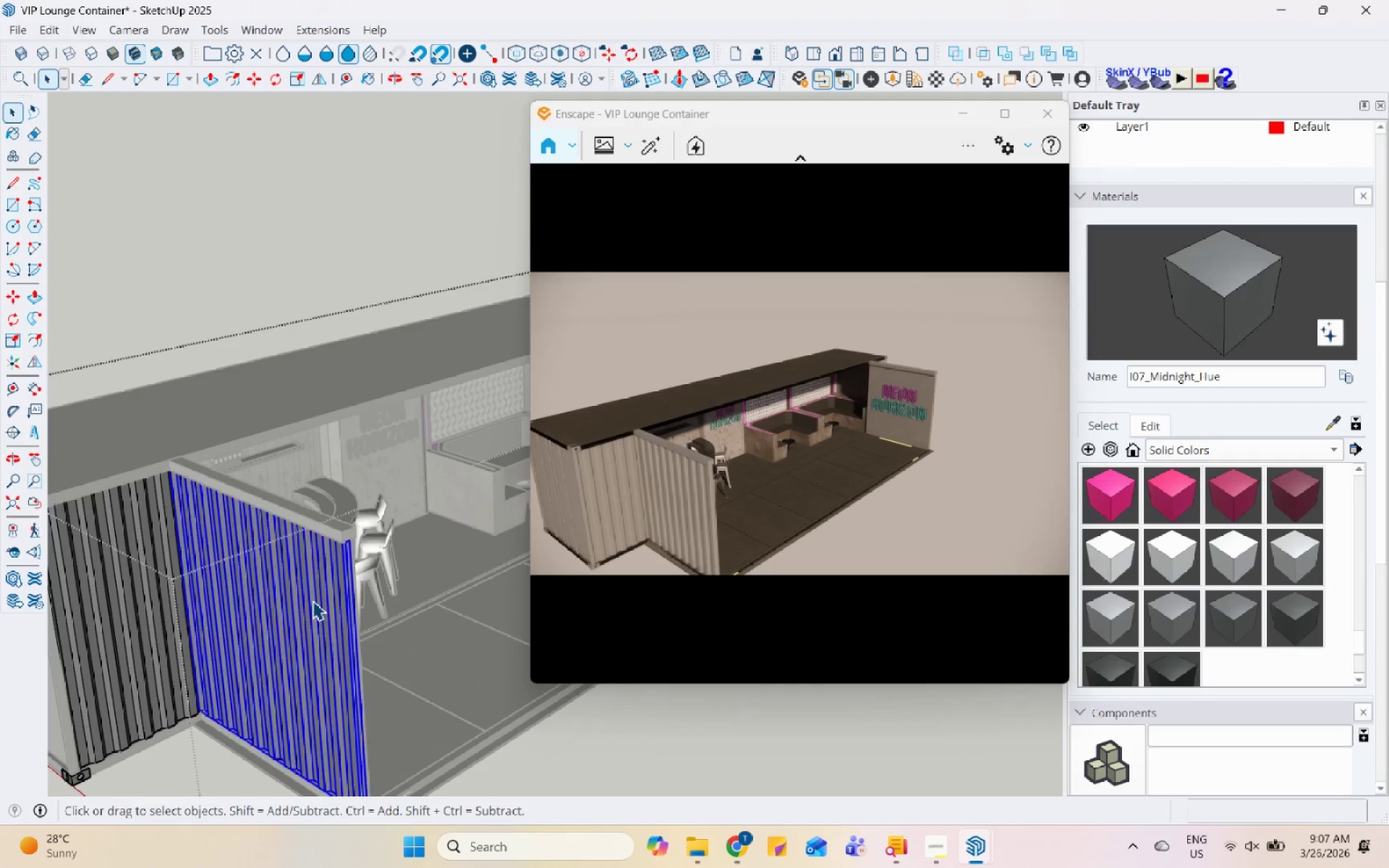 
triple_click([313, 600])
 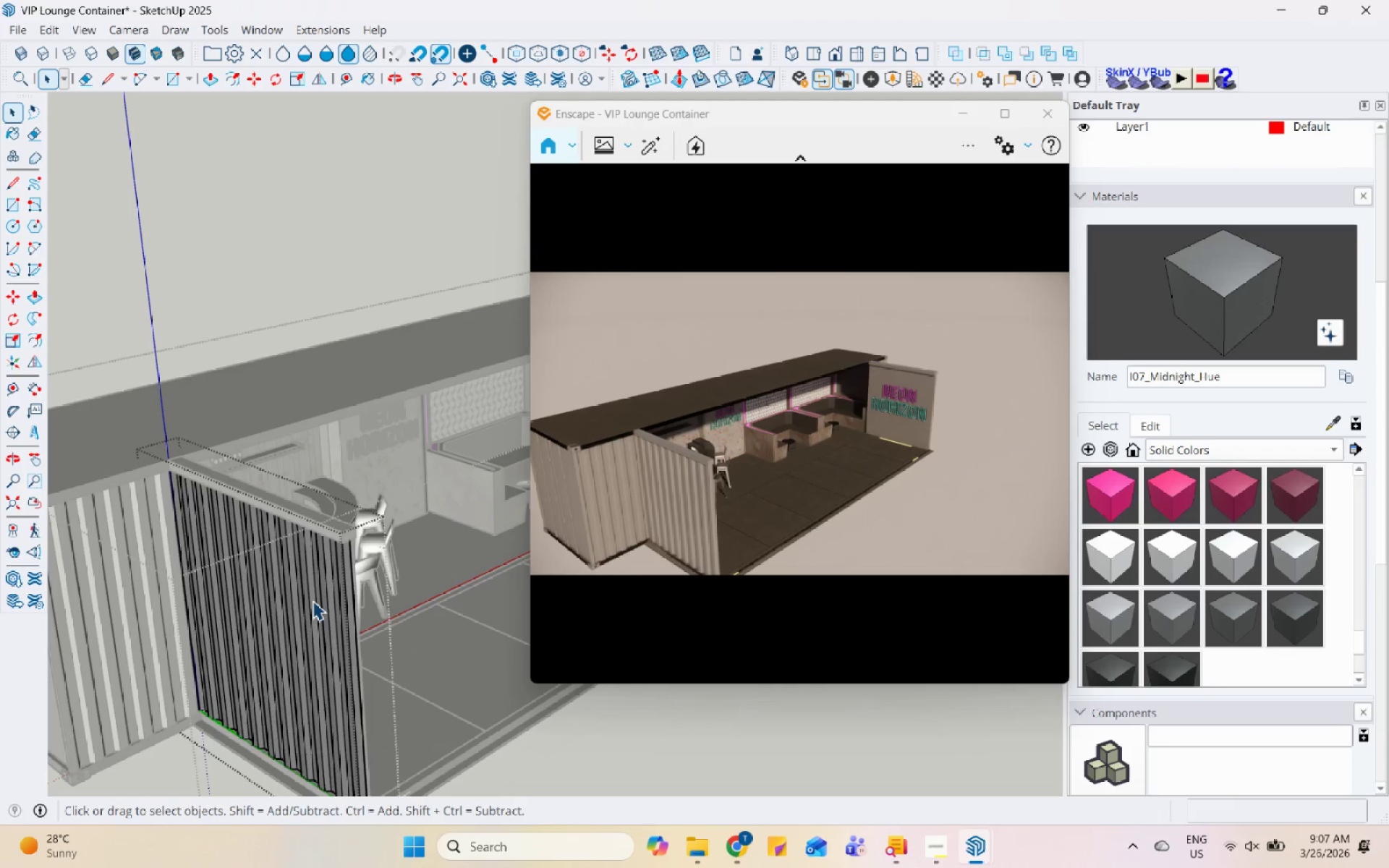 
triple_click([313, 600])
 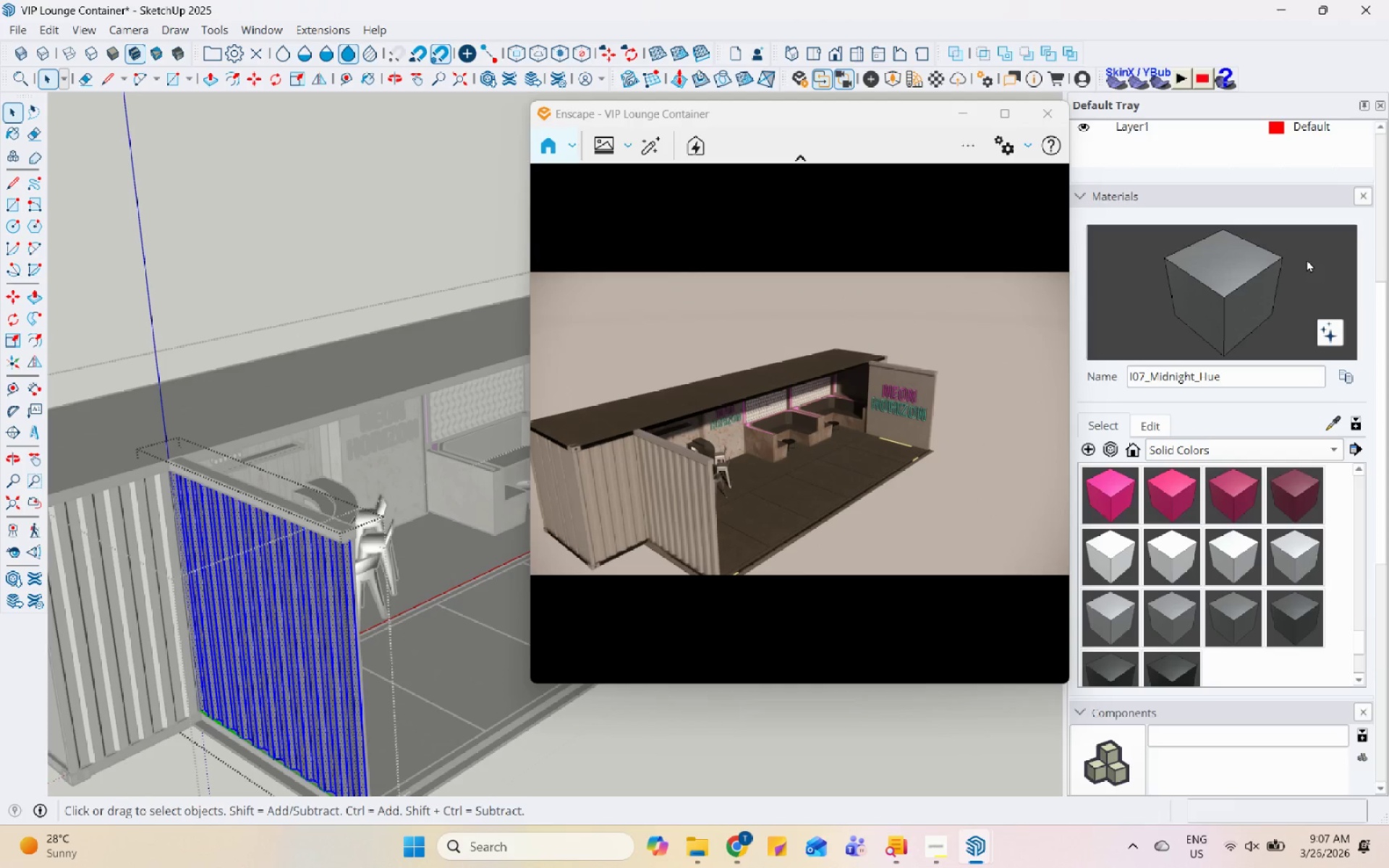 
left_click([1185, 315])
 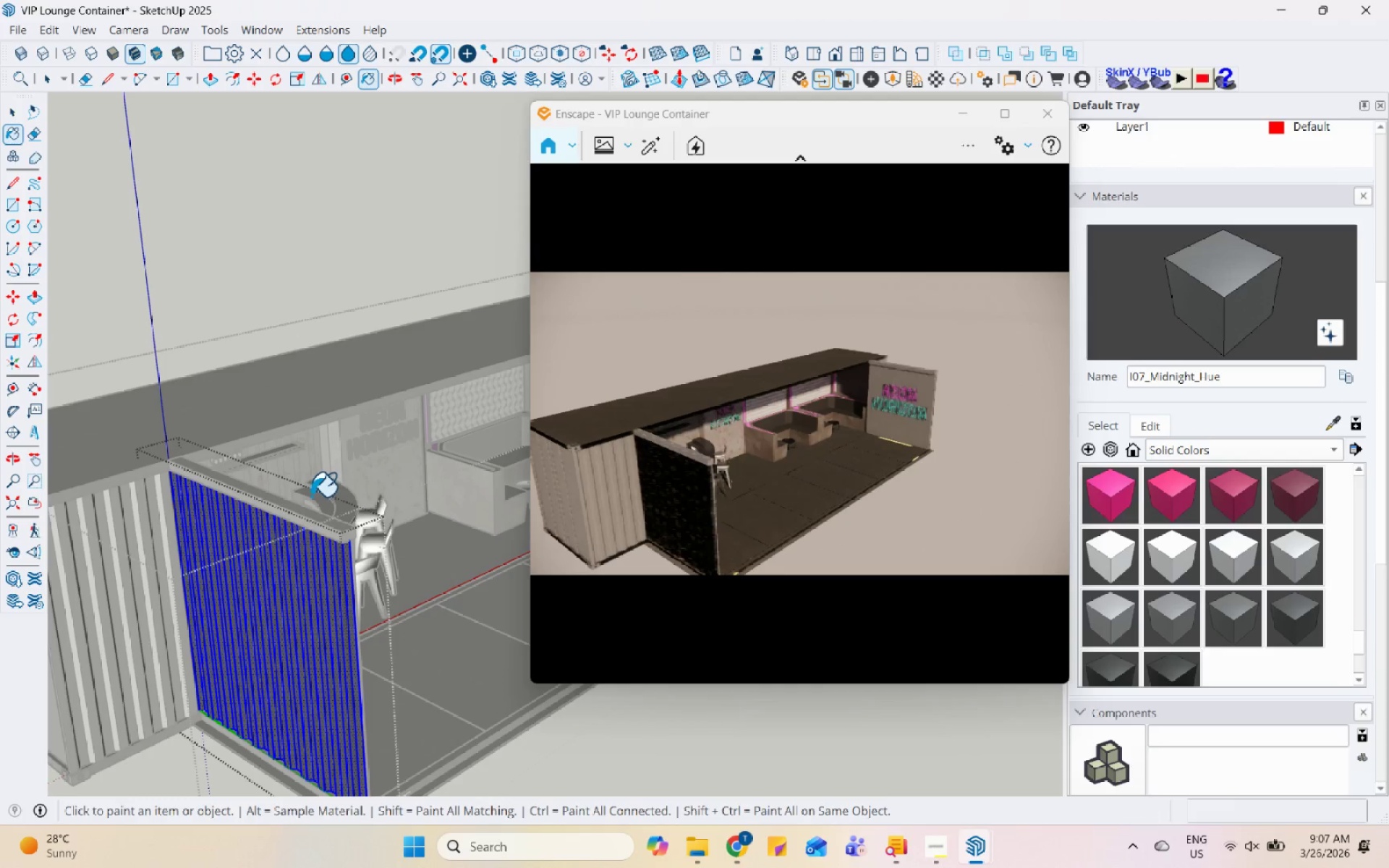 
left_click([311, 501])
 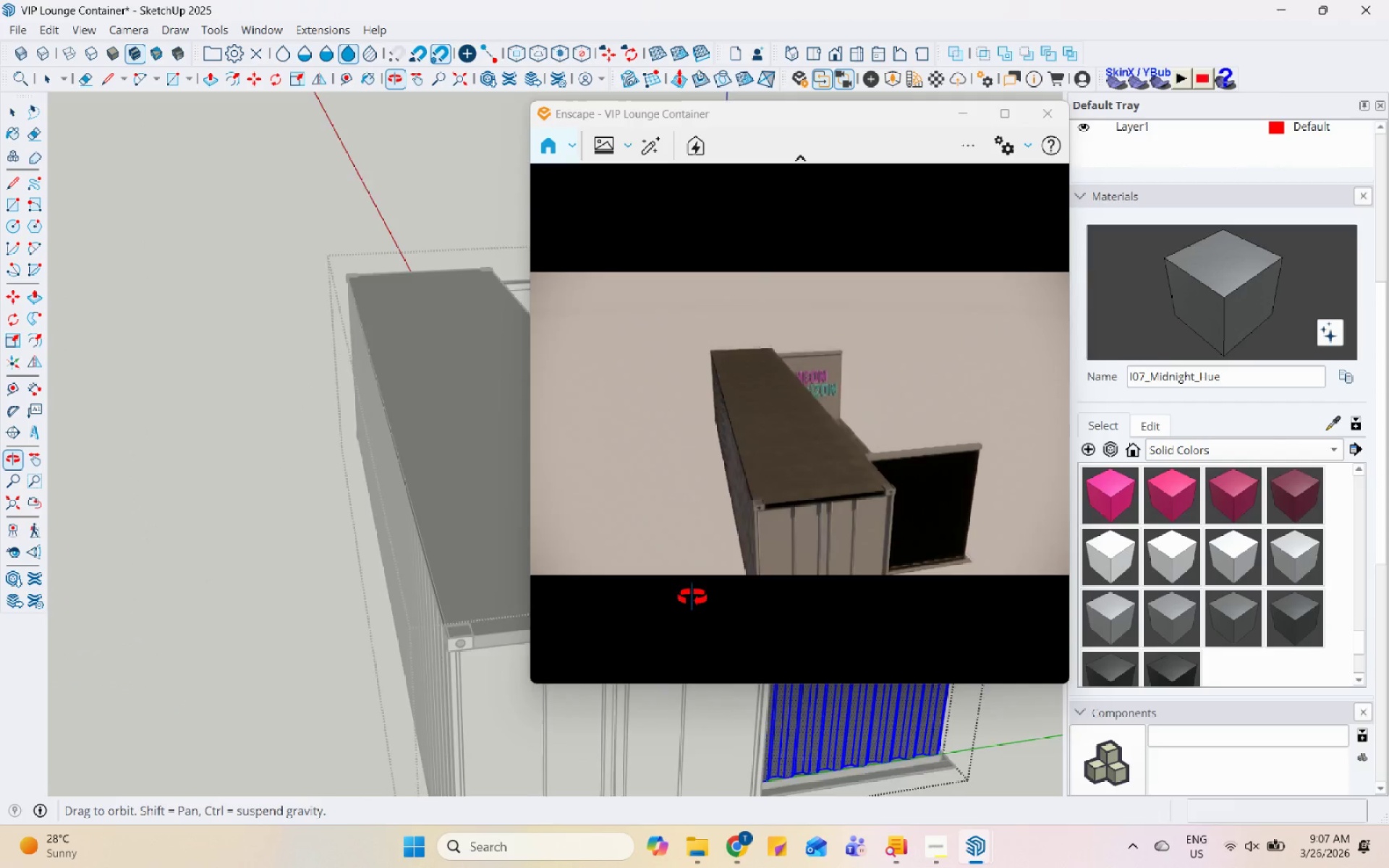 
scroll: coordinate [226, 509], scroll_direction: up, amount: 26.0
 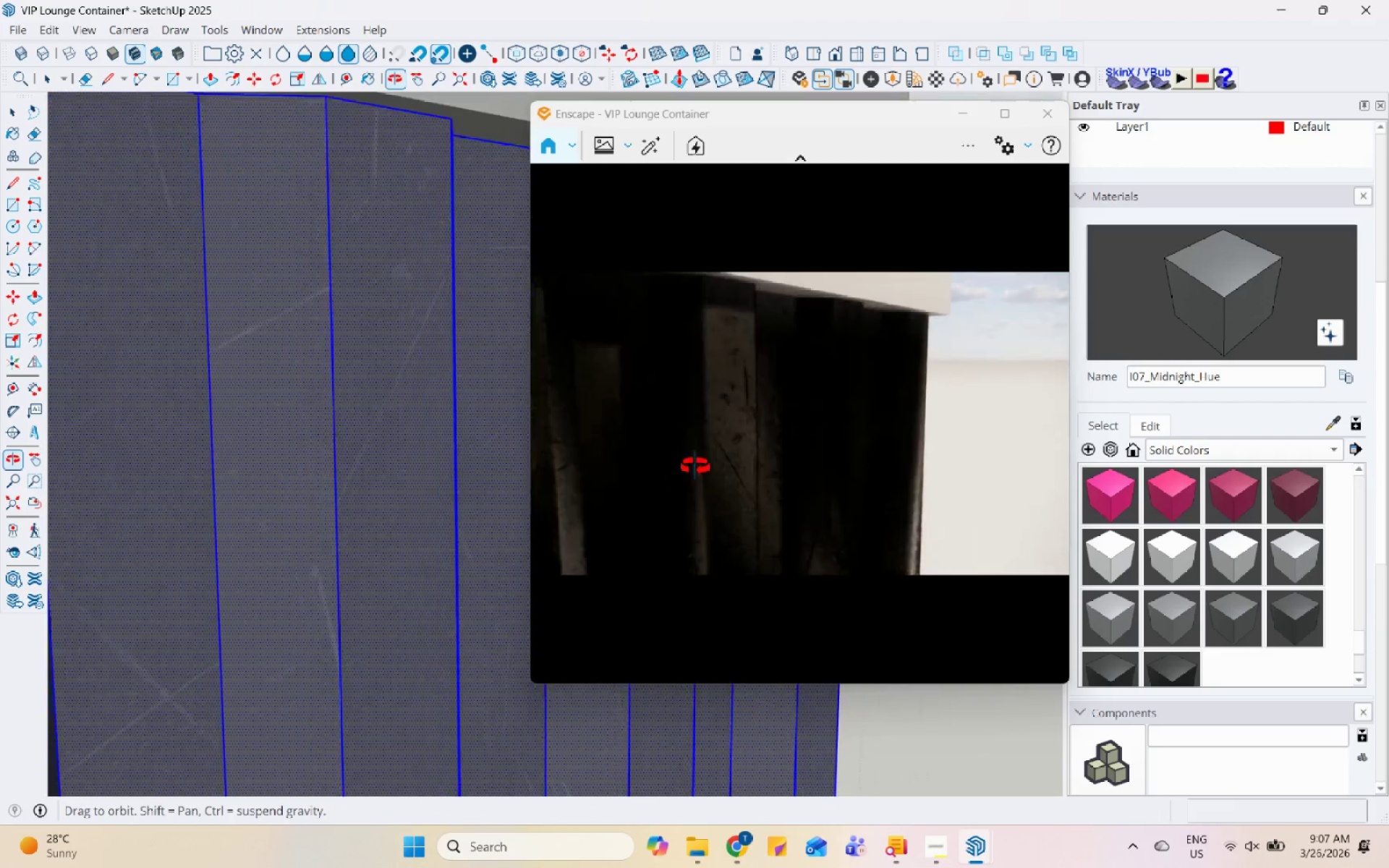 
scroll: coordinate [208, 462], scroll_direction: down, amount: 25.0
 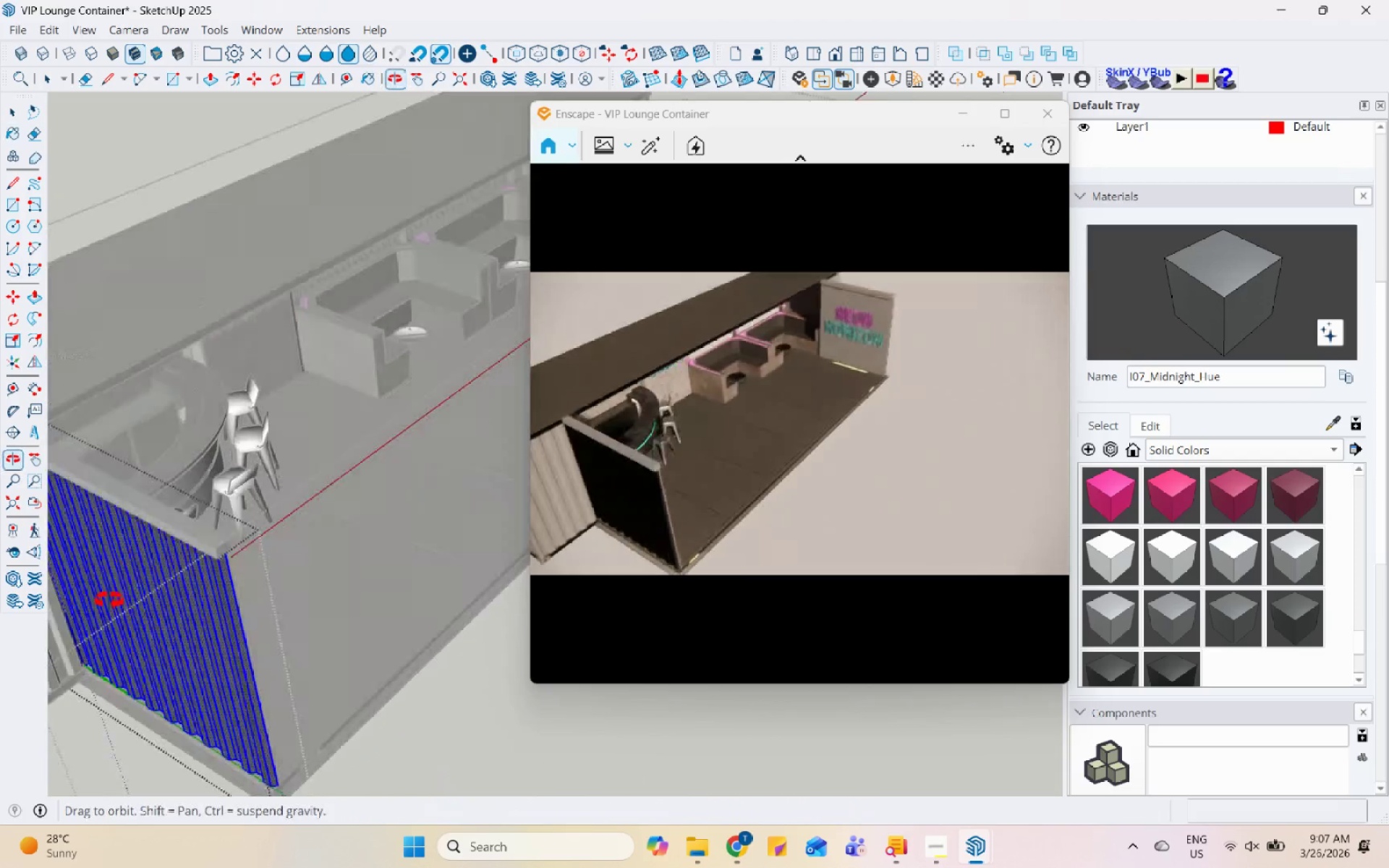 
key(Space)
 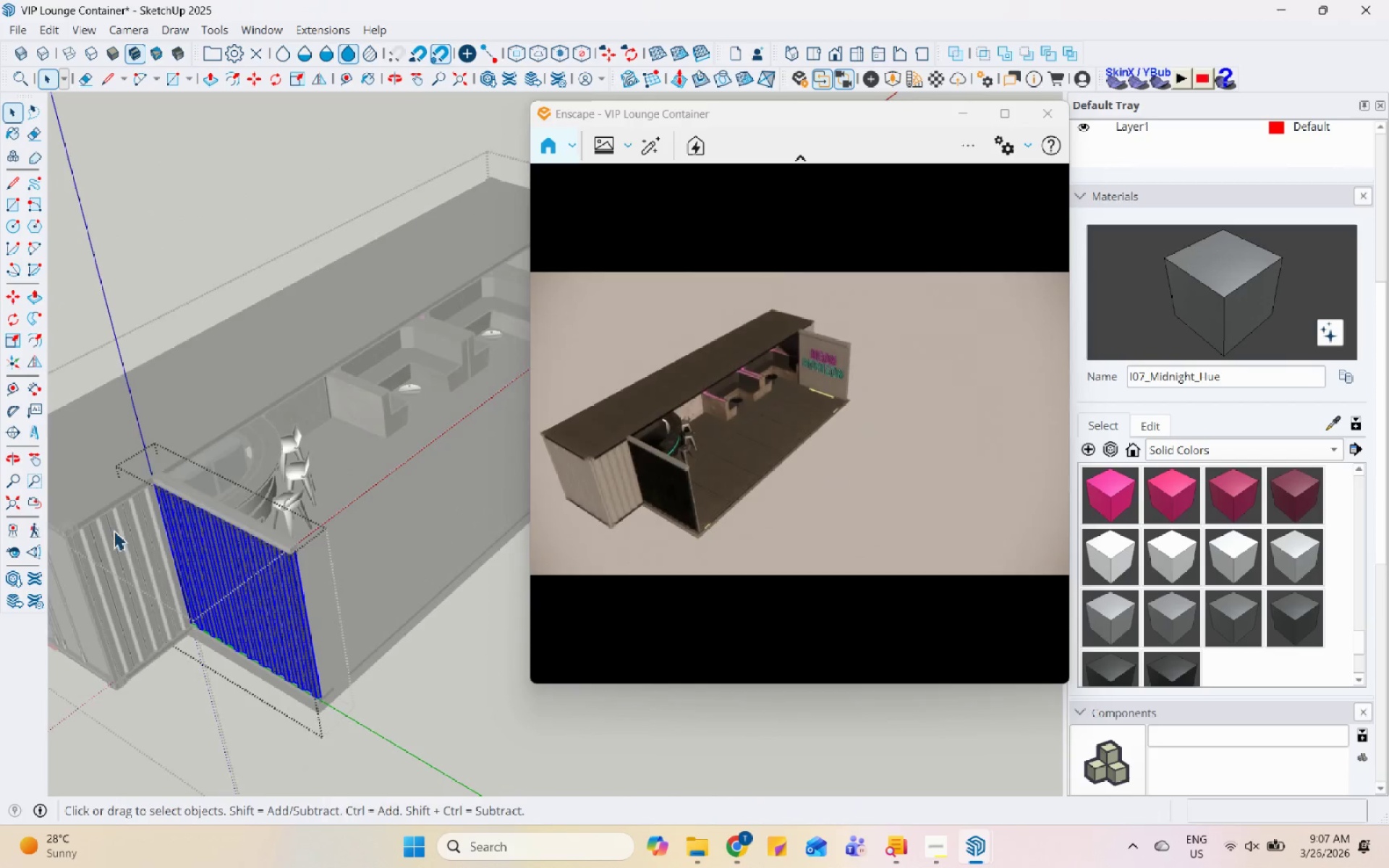 
double_click([114, 530])
 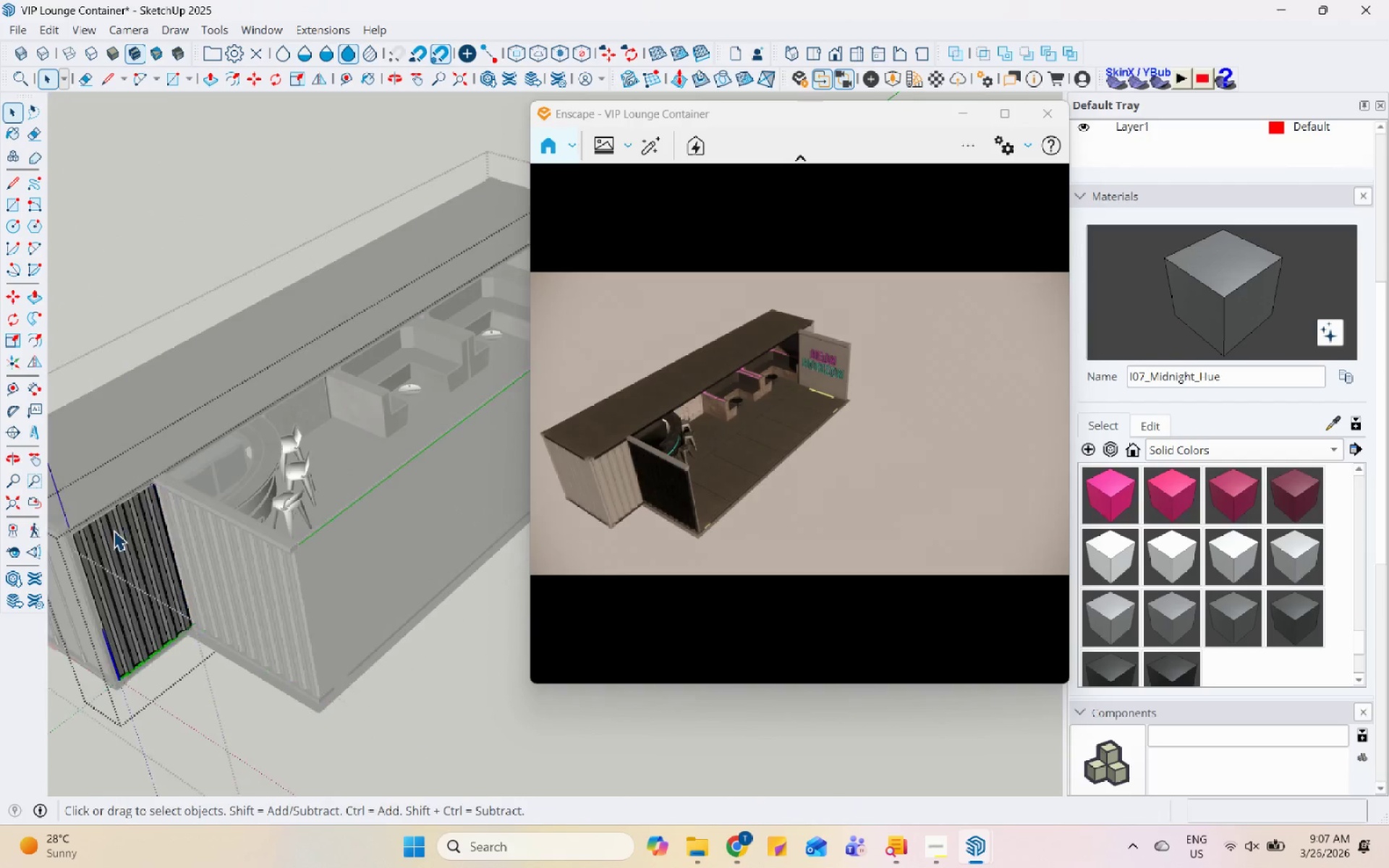 
scroll: coordinate [91, 483], scroll_direction: down, amount: 4.0
 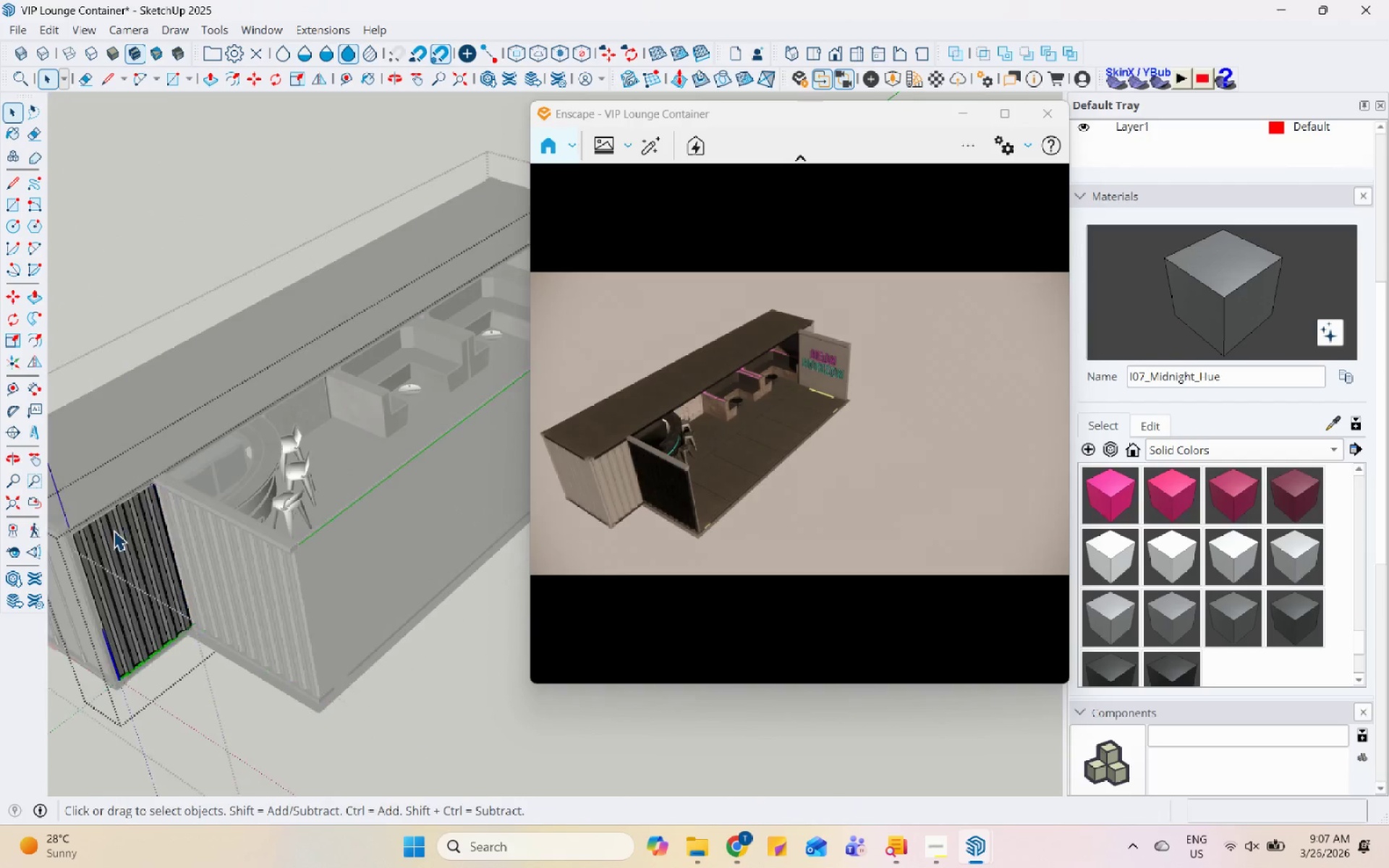 
triple_click([114, 530])
 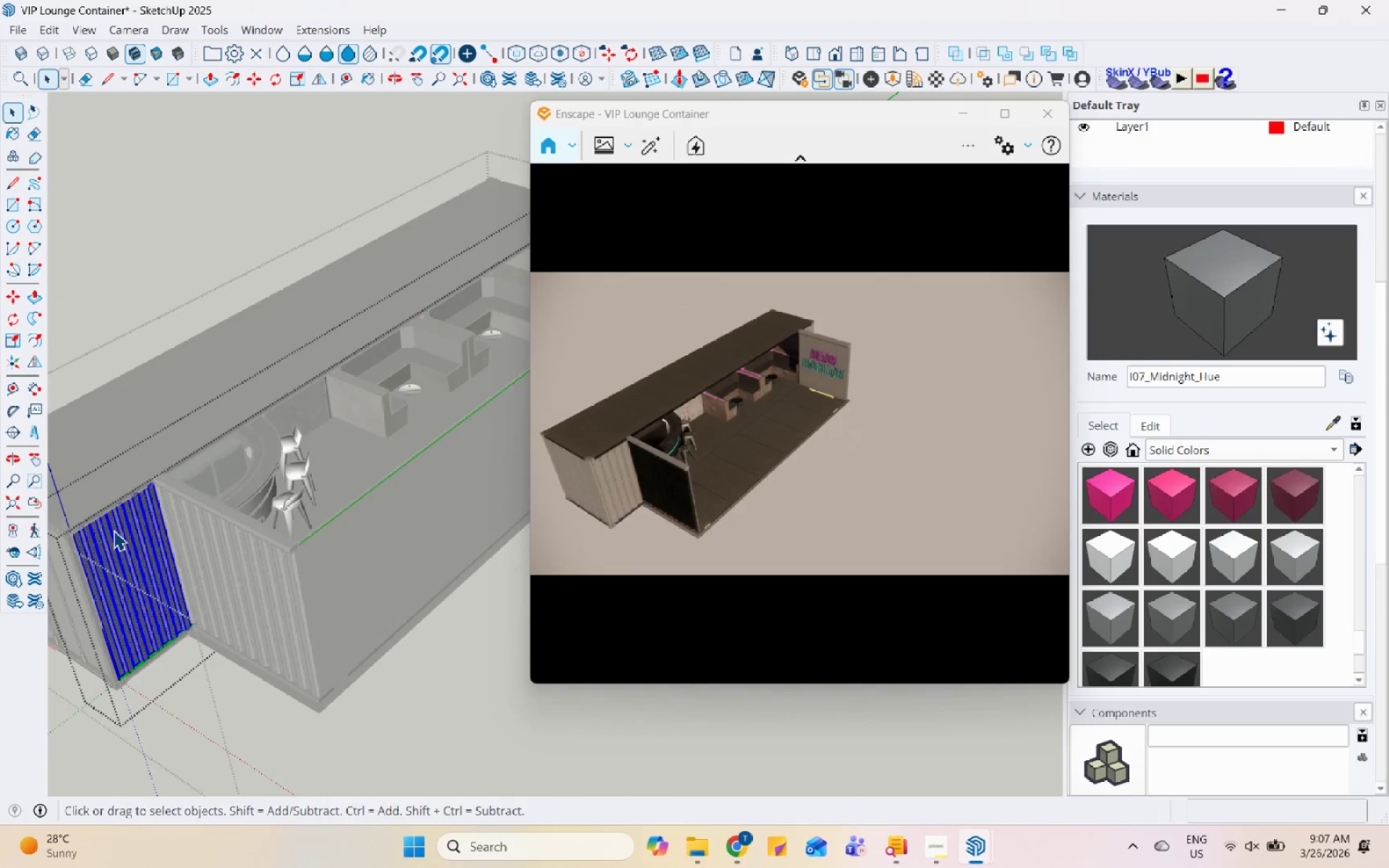 
triple_click([114, 530])
 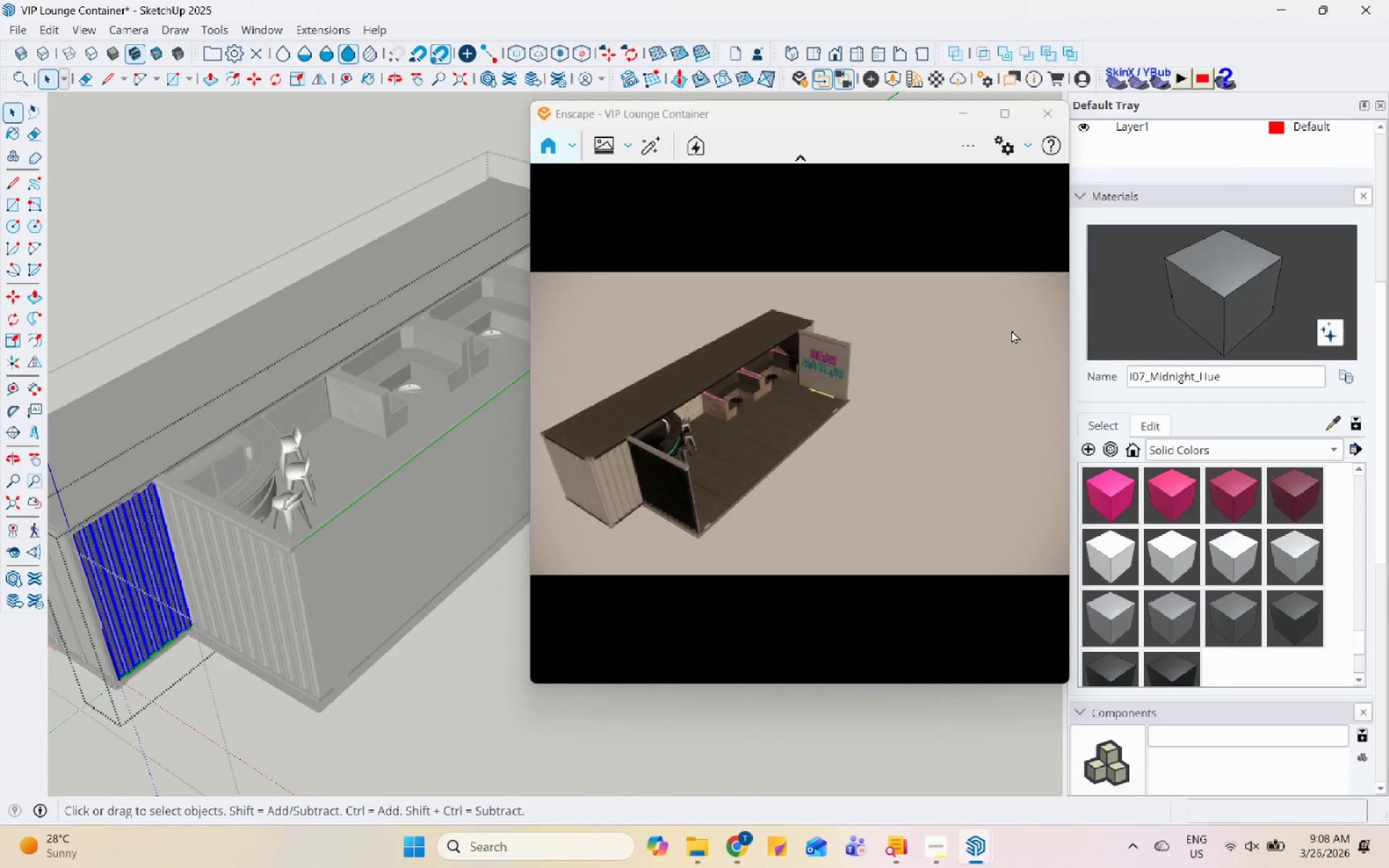 
left_click([1234, 286])
 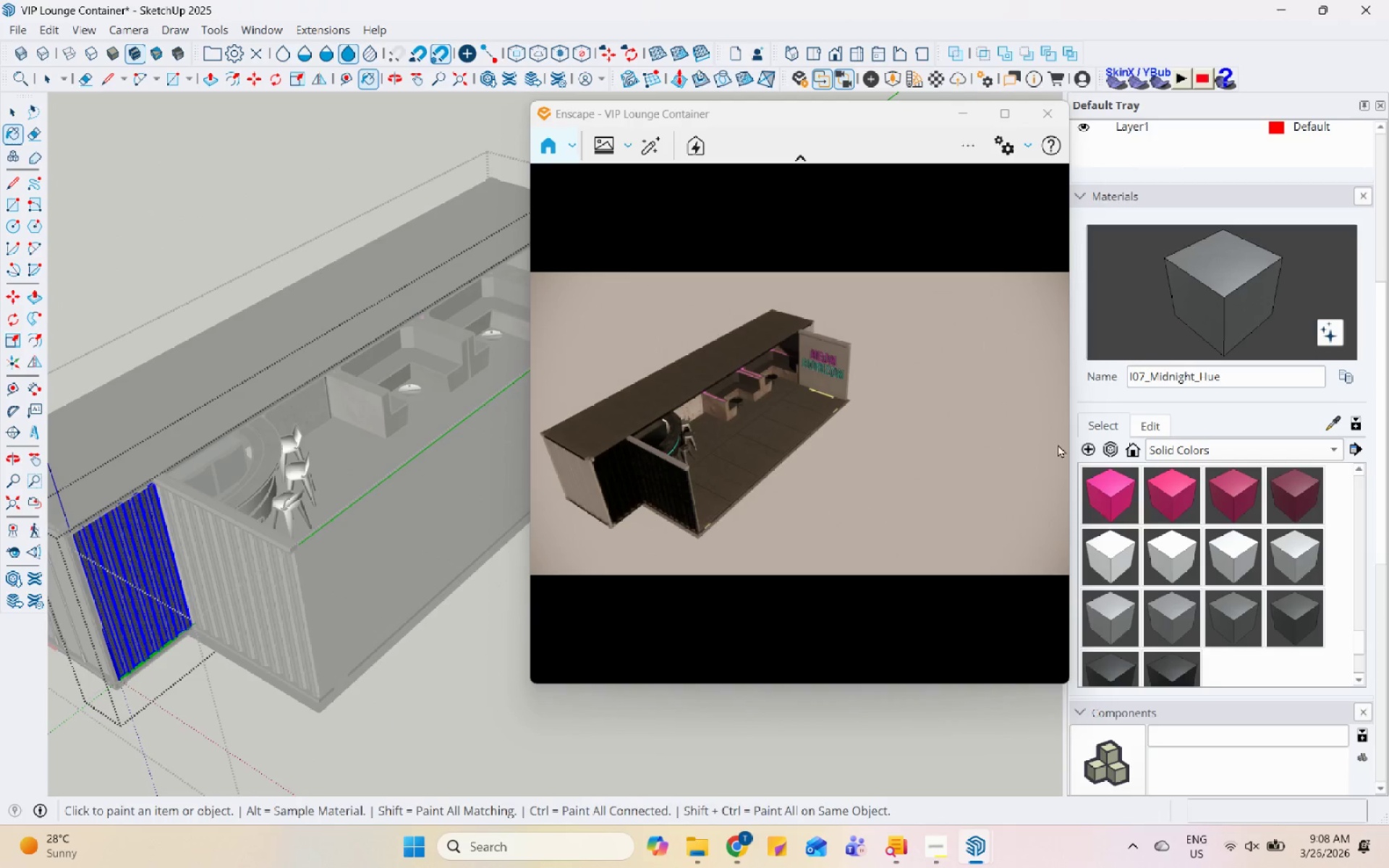 
left_click([1331, 420])
 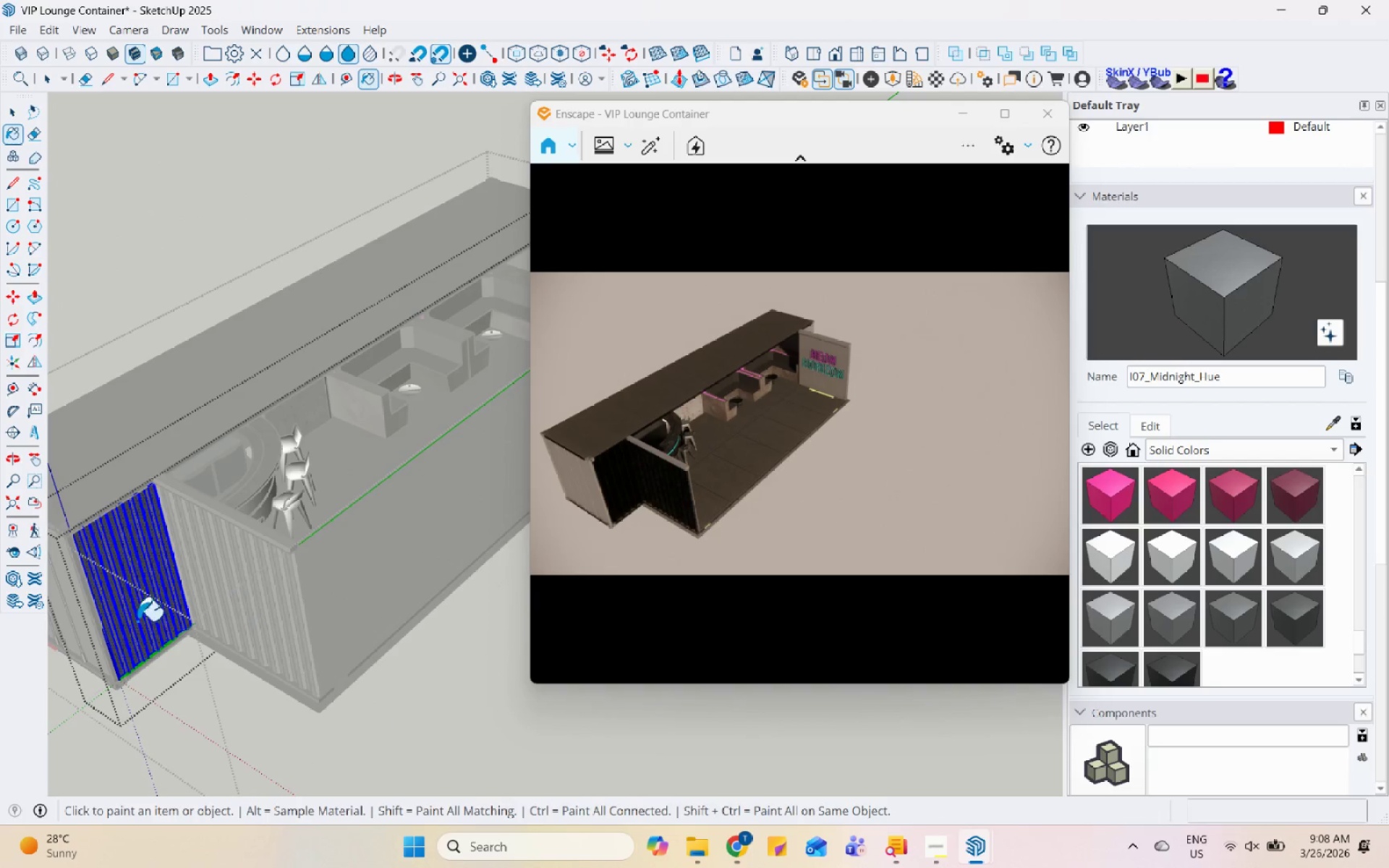 
left_click([157, 578])
 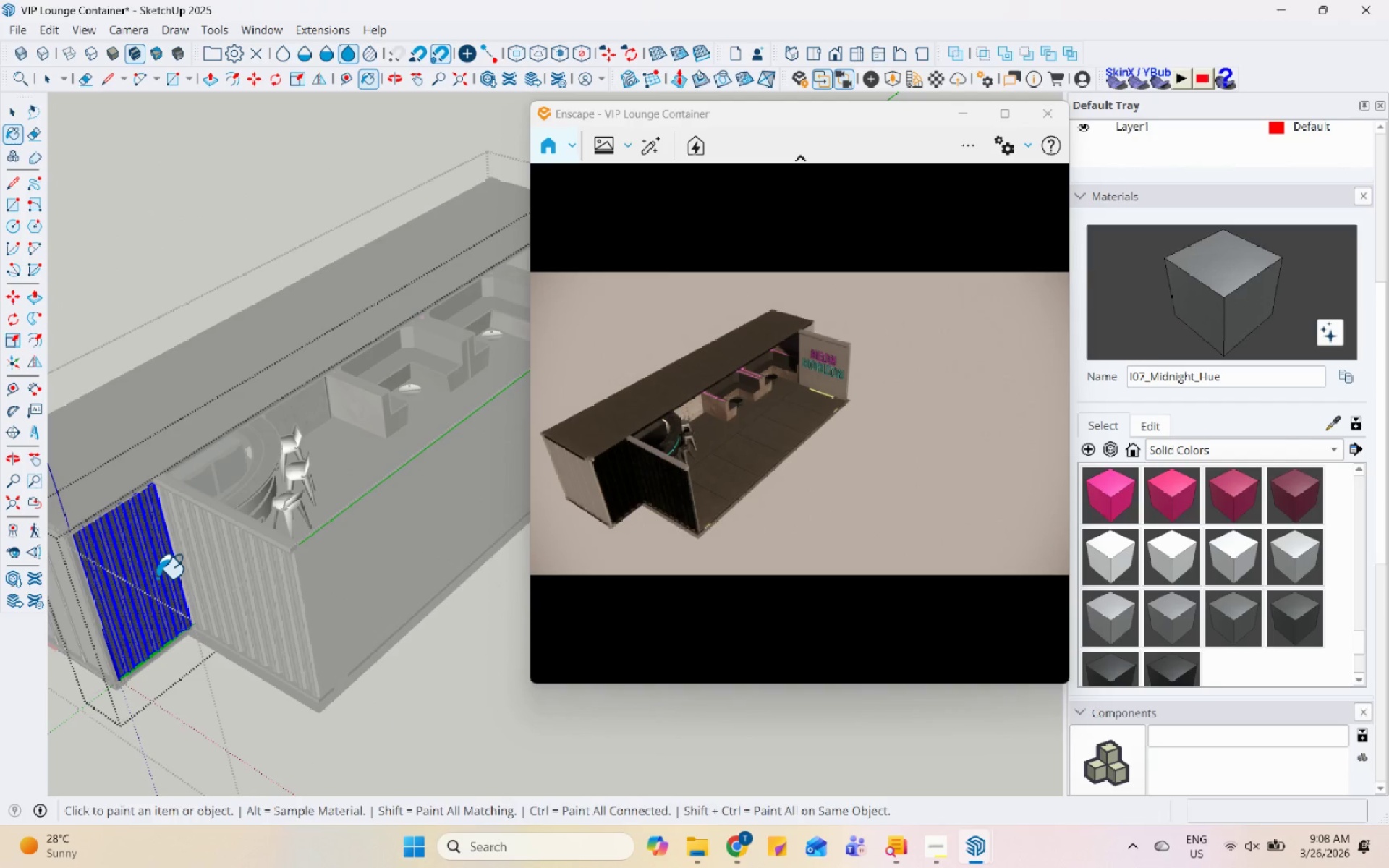 
scroll: coordinate [141, 569], scroll_direction: up, amount: 18.0
 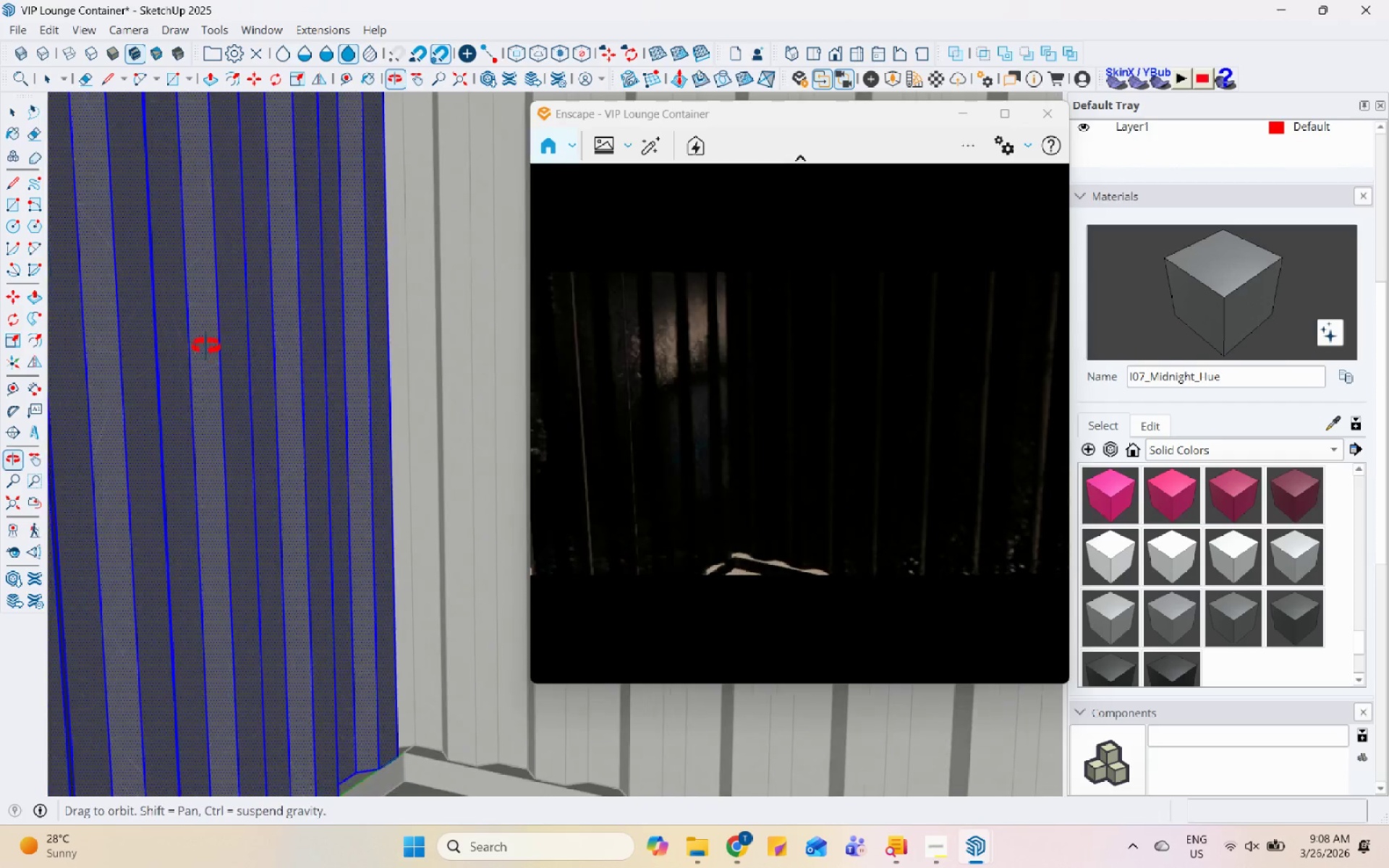 
left_click([206, 346])
 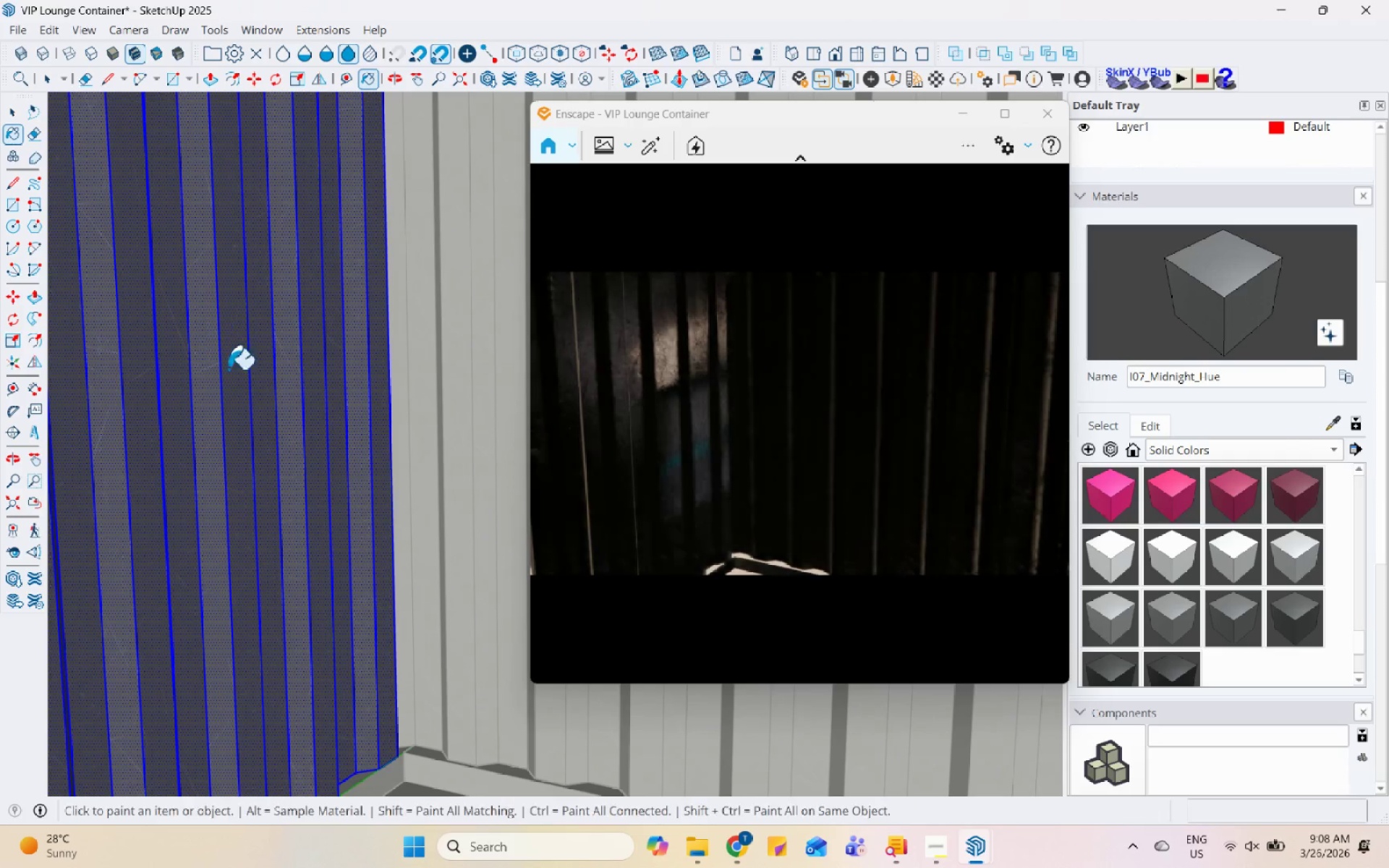 
scroll: coordinate [172, 478], scroll_direction: up, amount: 5.0
 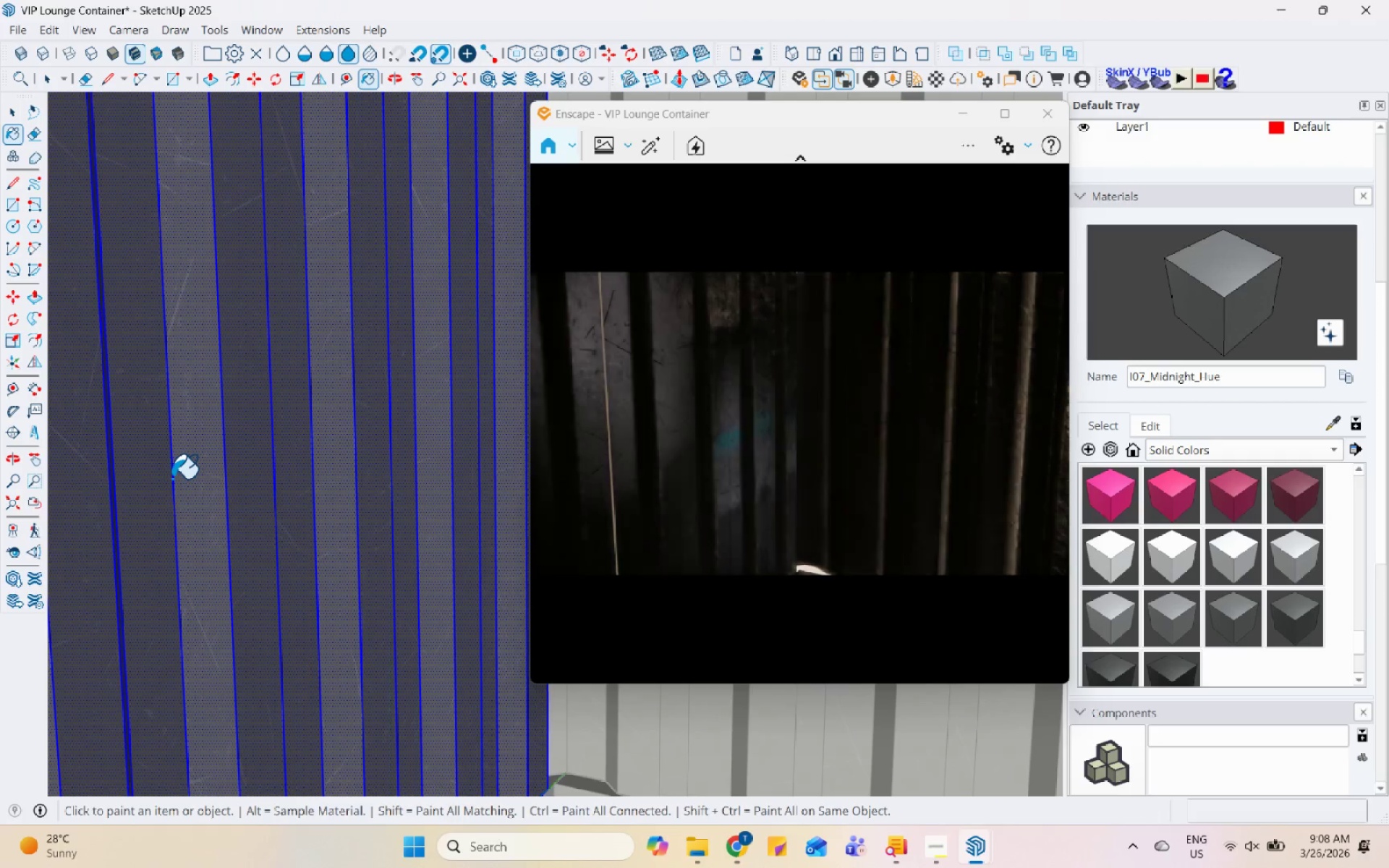 
double_click([172, 478])
 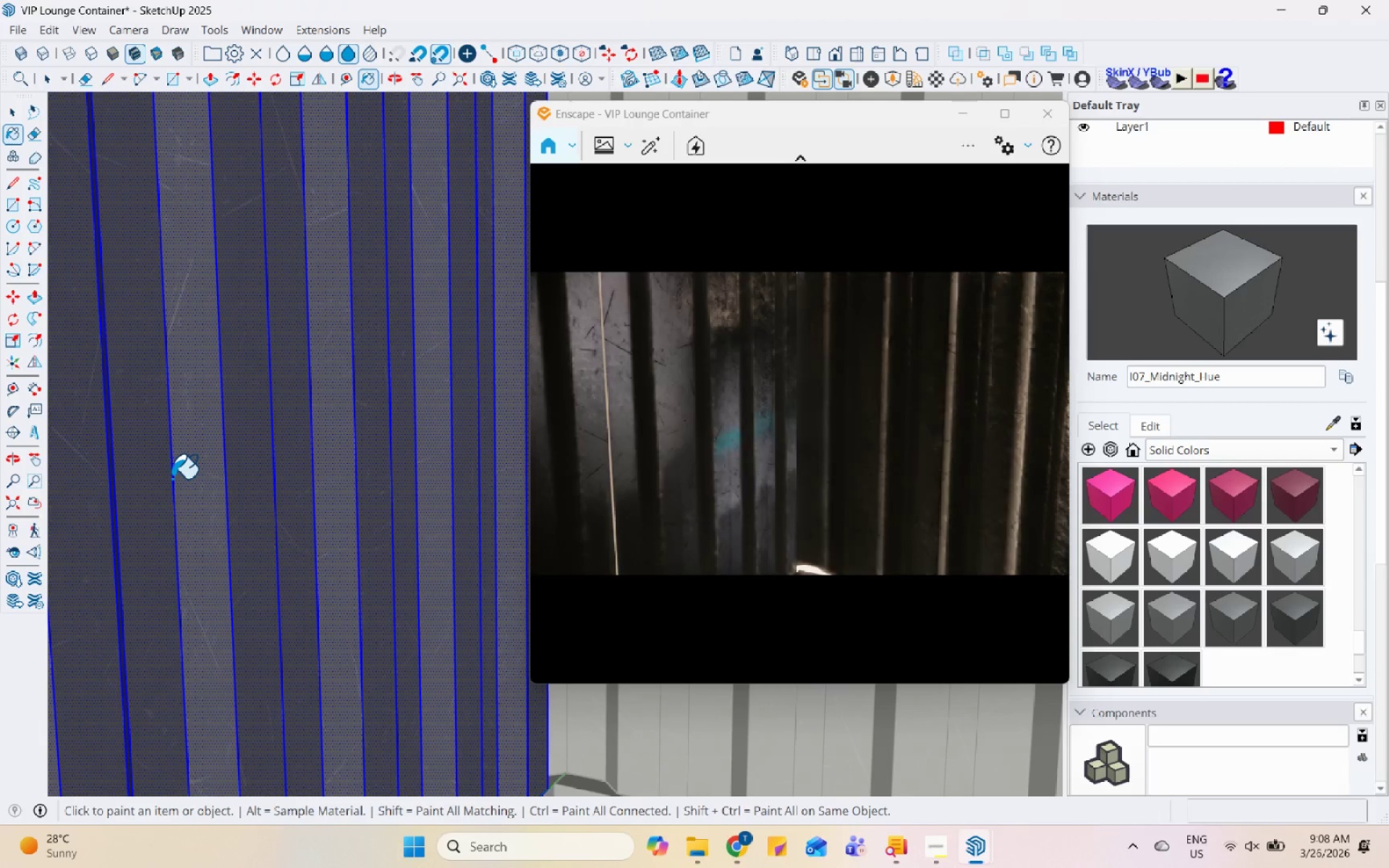 
triple_click([172, 478])
 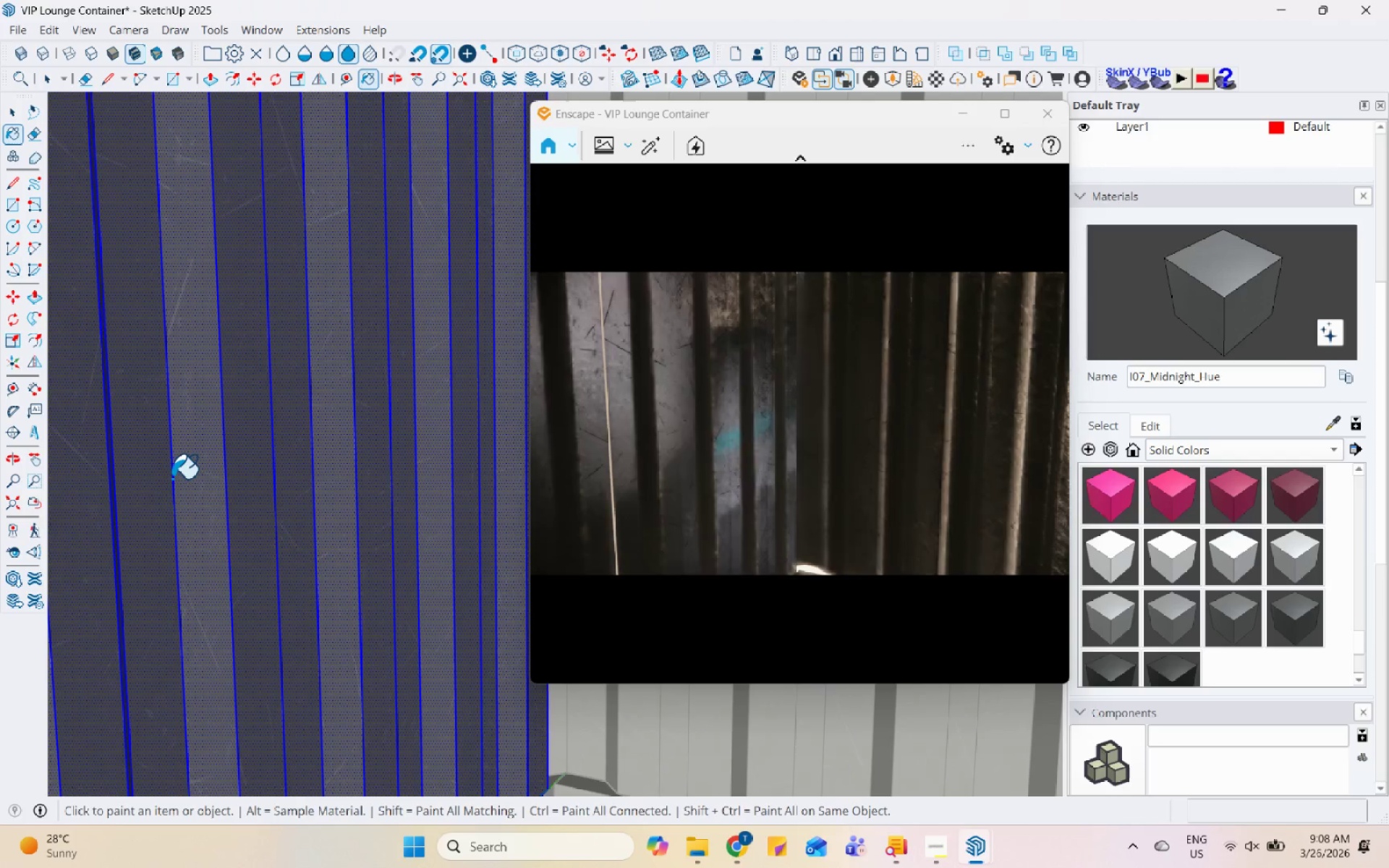 
scroll: coordinate [172, 478], scroll_direction: down, amount: 6.0
 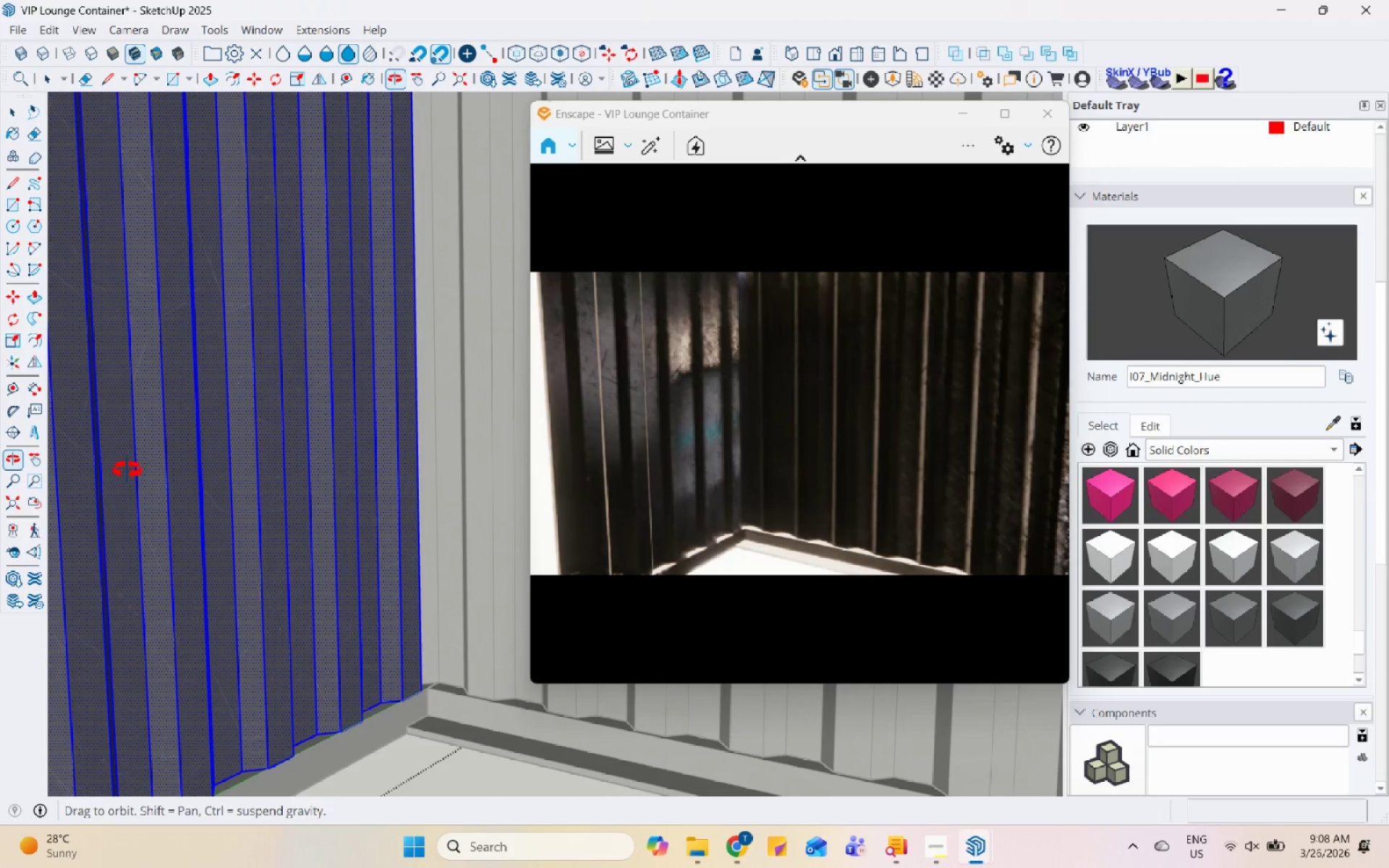 
key(Space)
 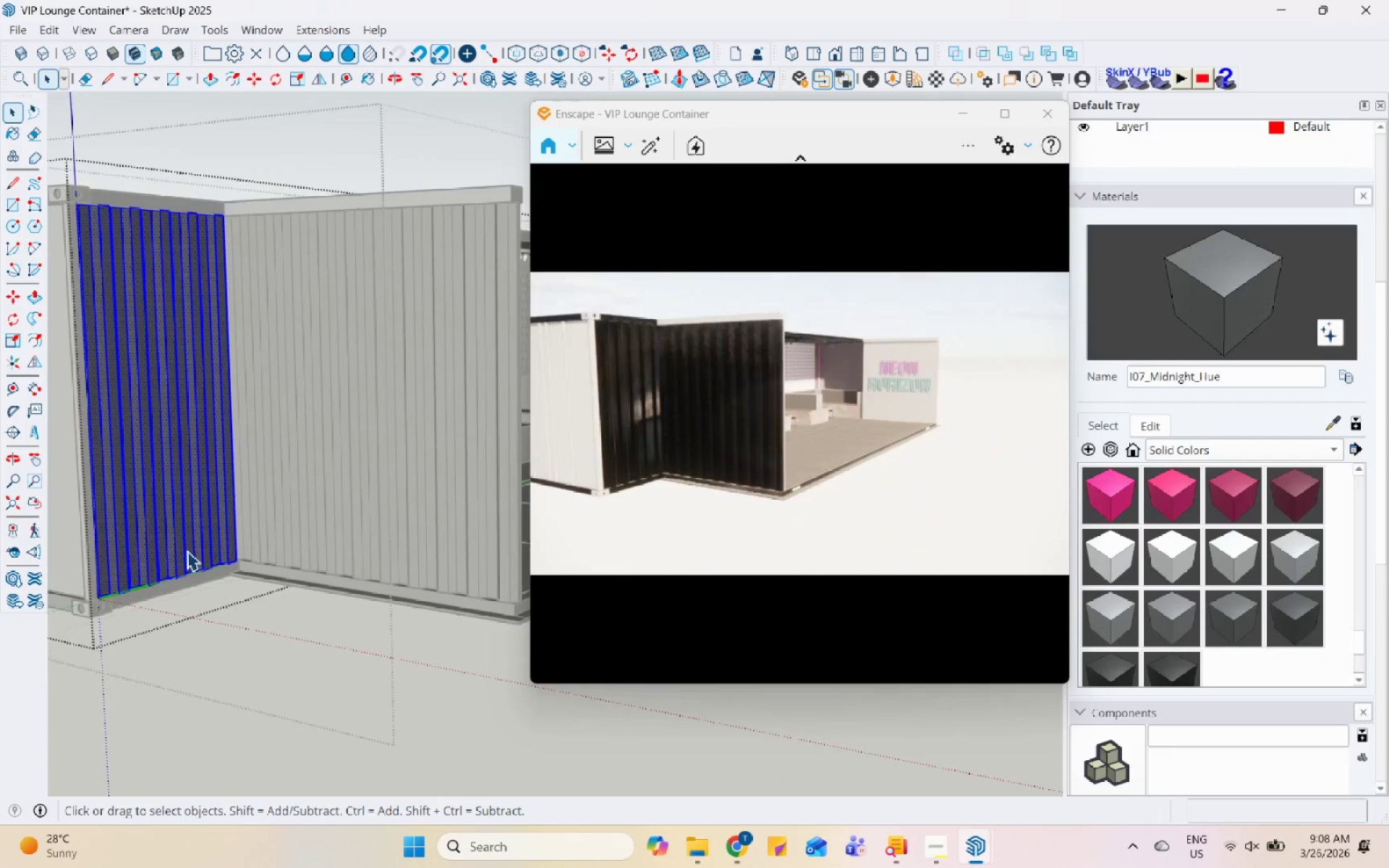 
scroll: coordinate [194, 637], scroll_direction: down, amount: 26.0
 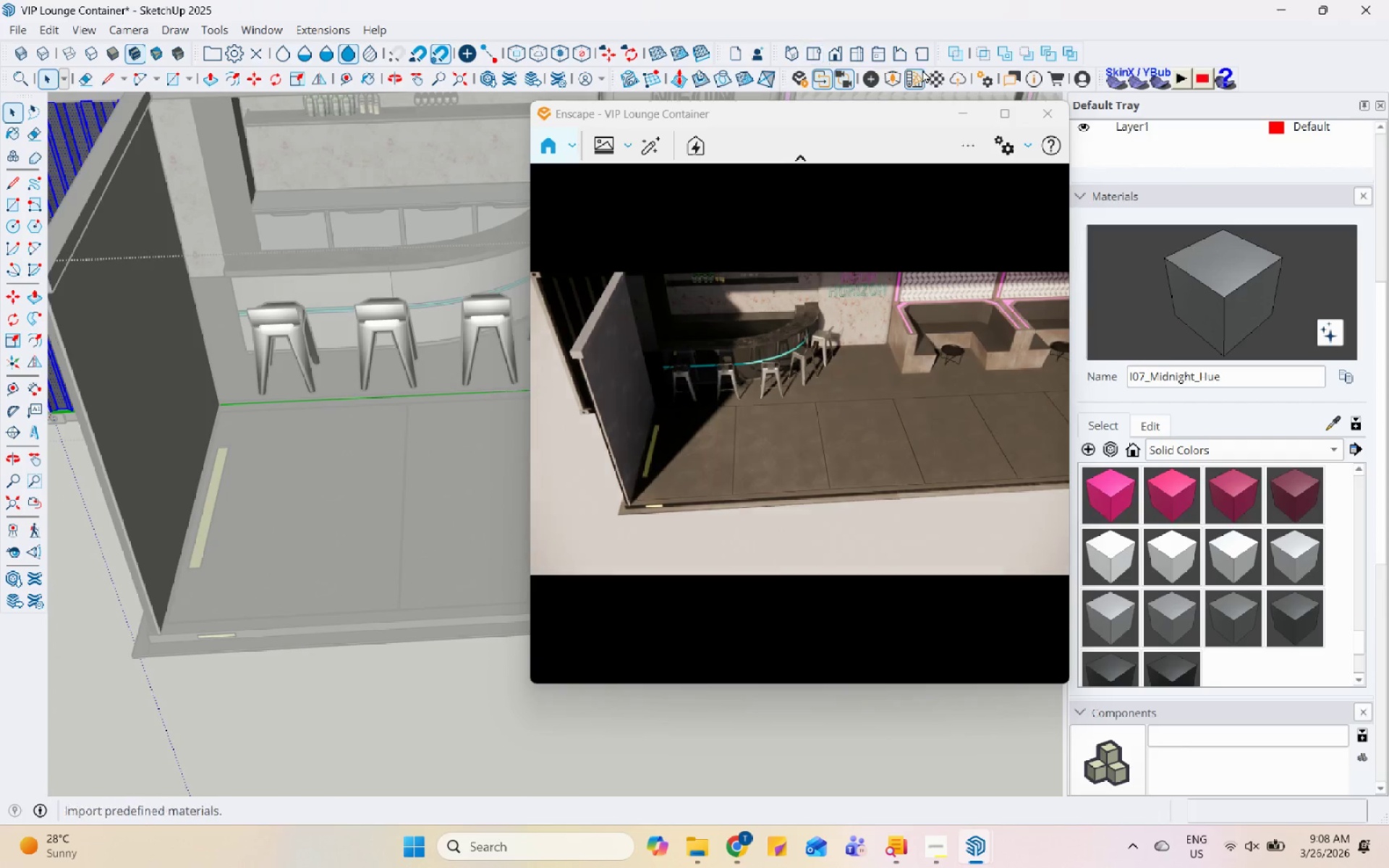 
left_click([927, 73])
 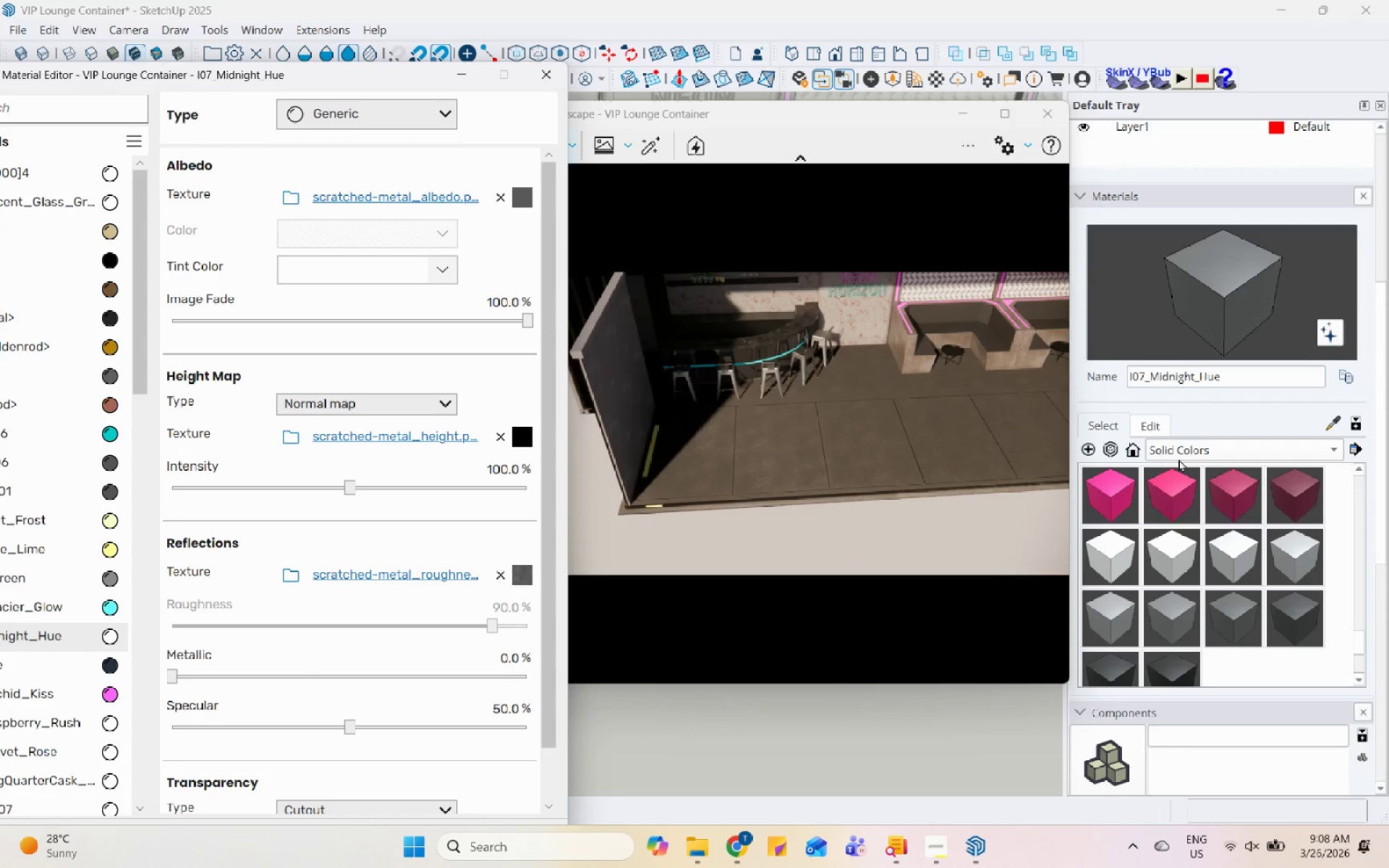 
left_click_drag(start_coordinate=[823, 116], to_coordinate=[885, 386])
 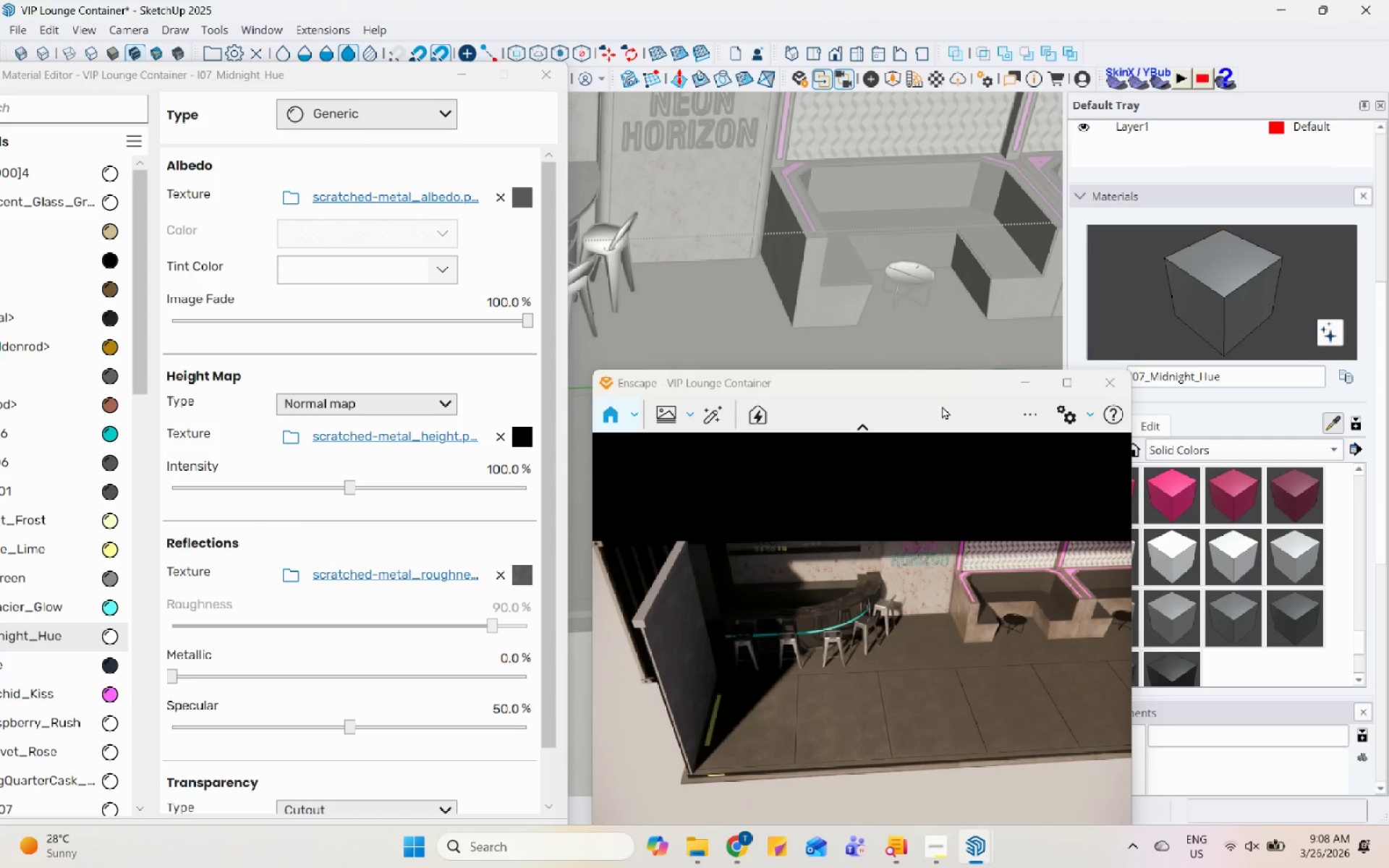 
left_click_drag(start_coordinate=[912, 380], to_coordinate=[947, 496])
 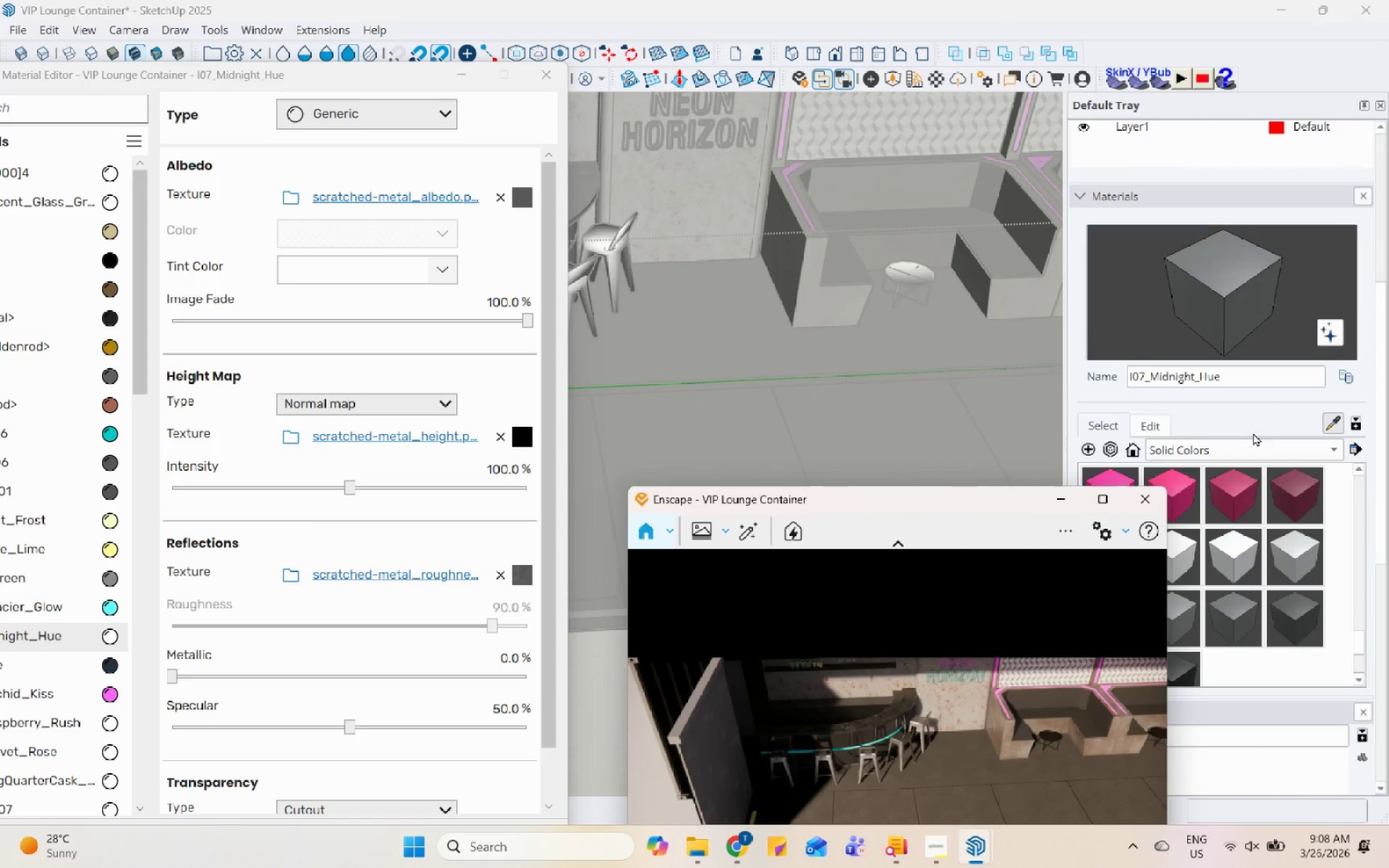 
left_click([857, 449])
 